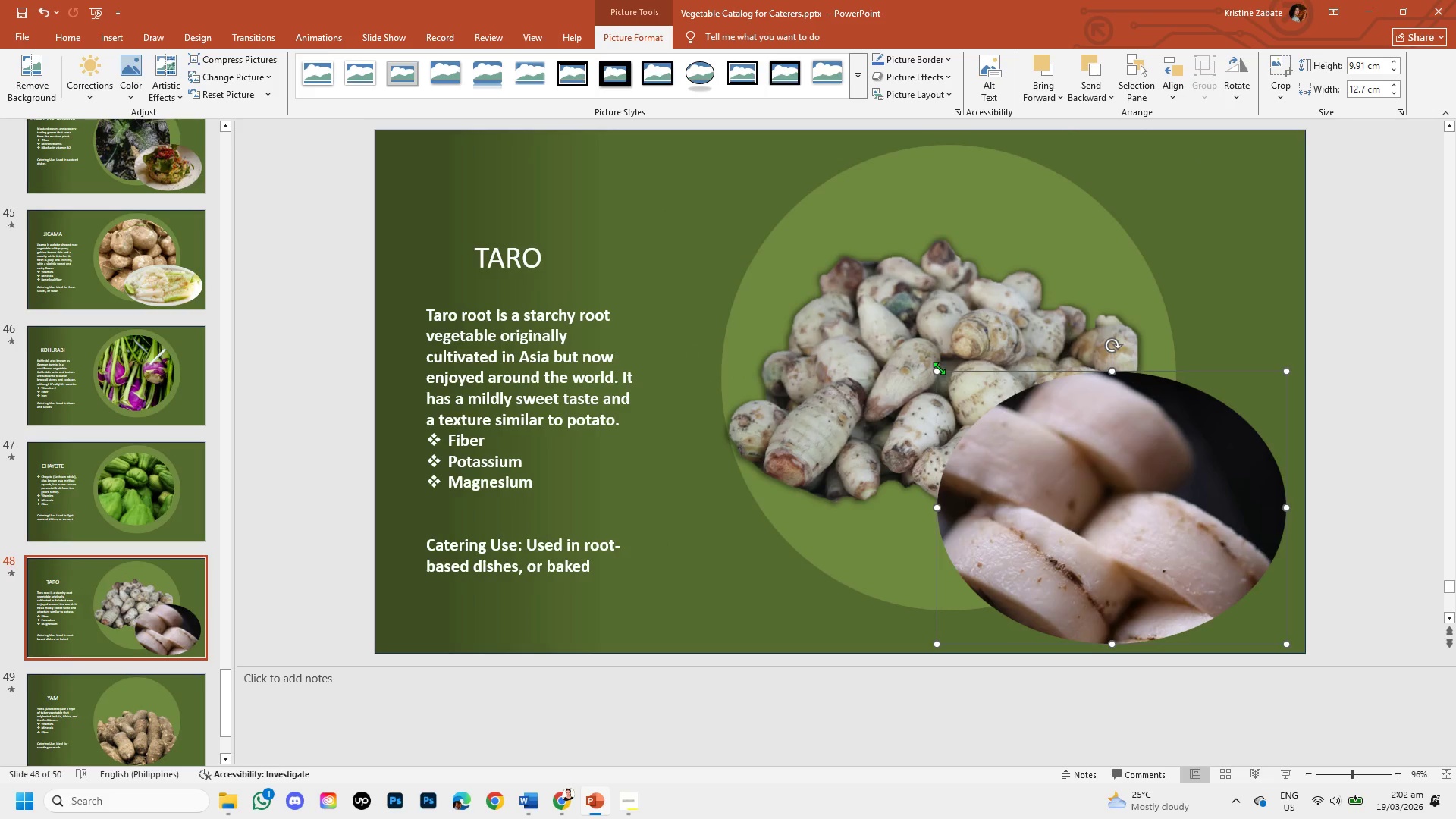 
left_click_drag(start_coordinate=[939, 368], to_coordinate=[996, 429])
 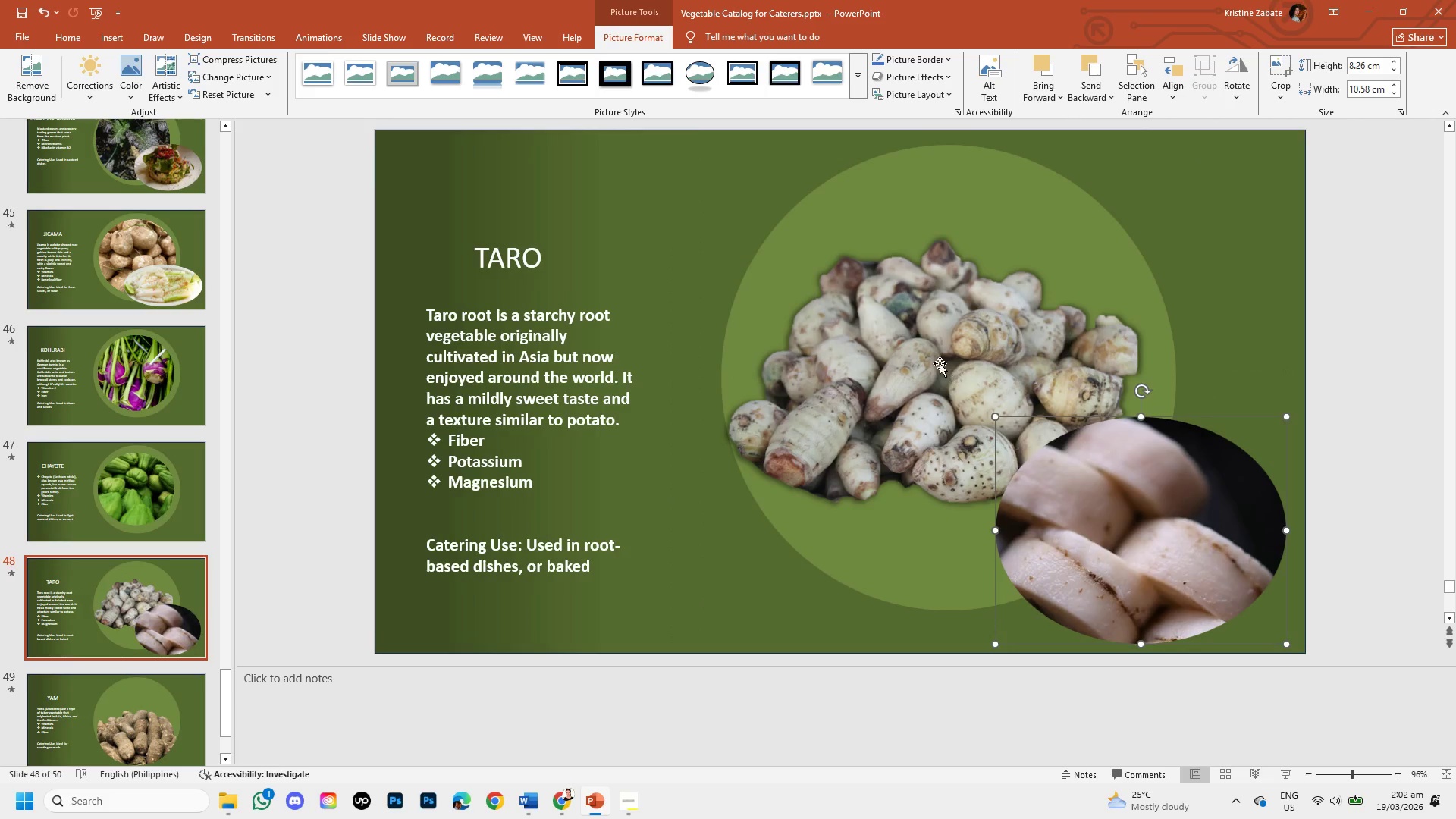 
left_click([940, 363])
 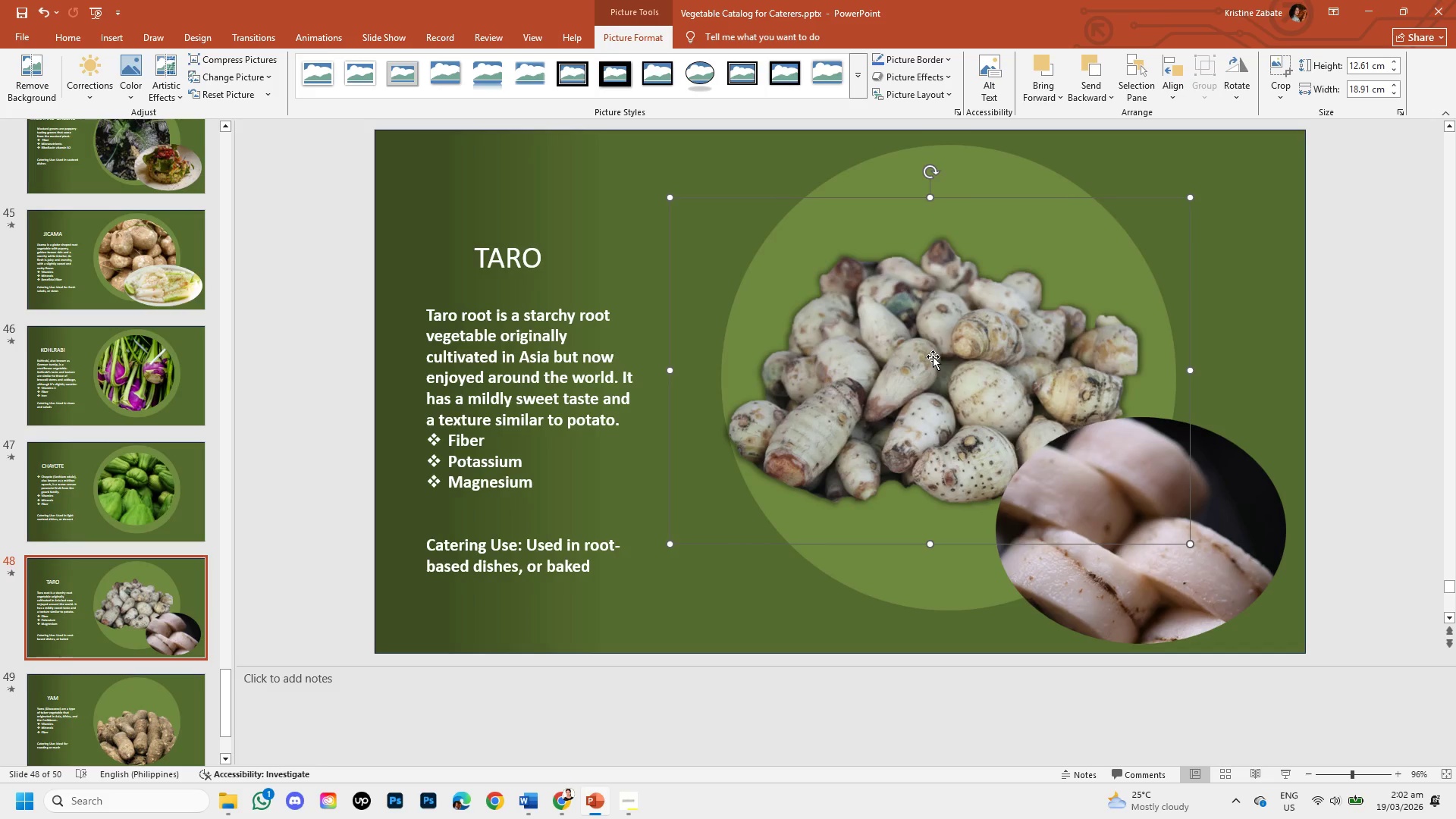 
left_click_drag(start_coordinate=[933, 356], to_coordinate=[937, 278])
 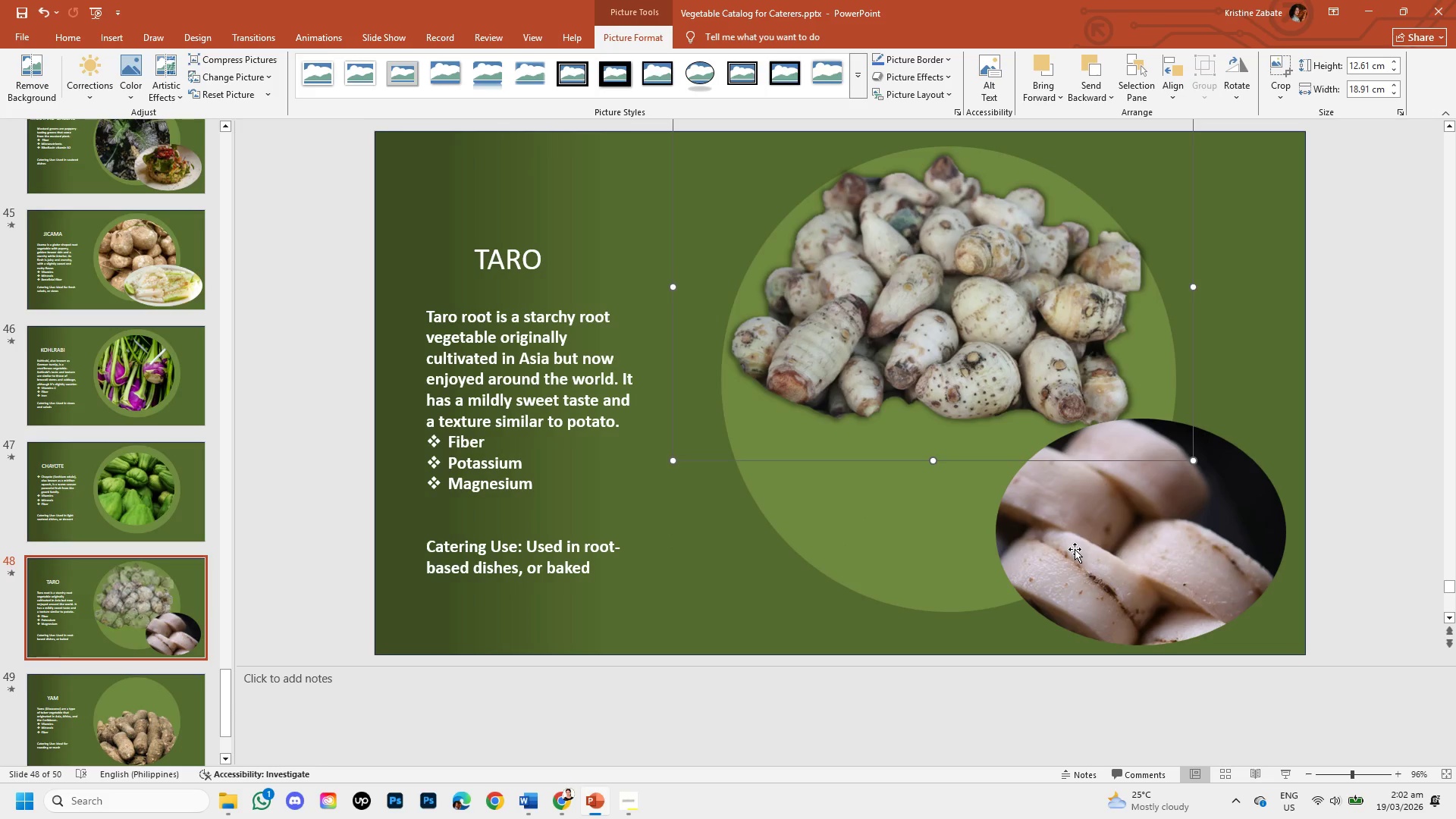 
left_click([1075, 549])
 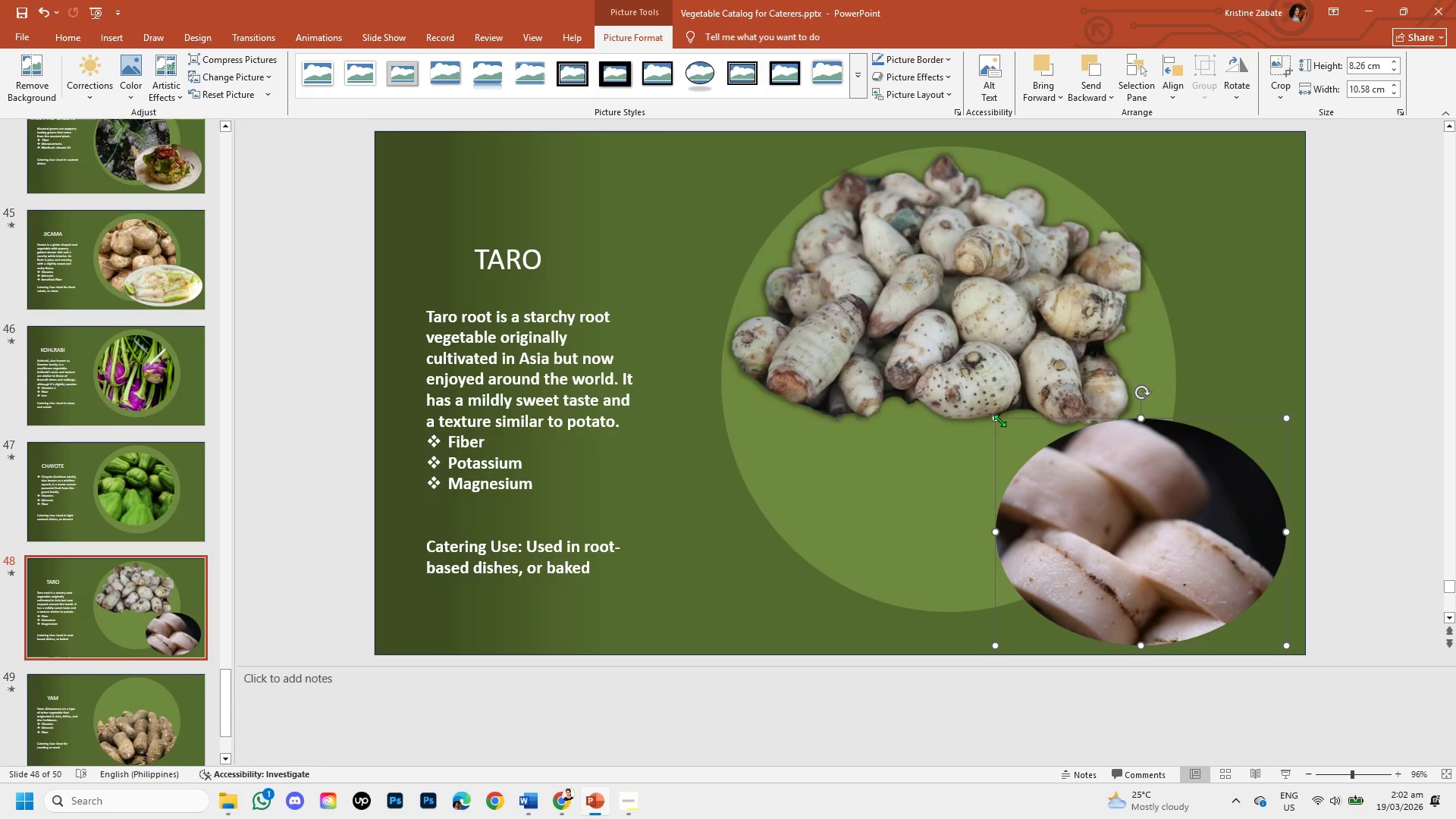 
left_click_drag(start_coordinate=[998, 417], to_coordinate=[893, 405])
 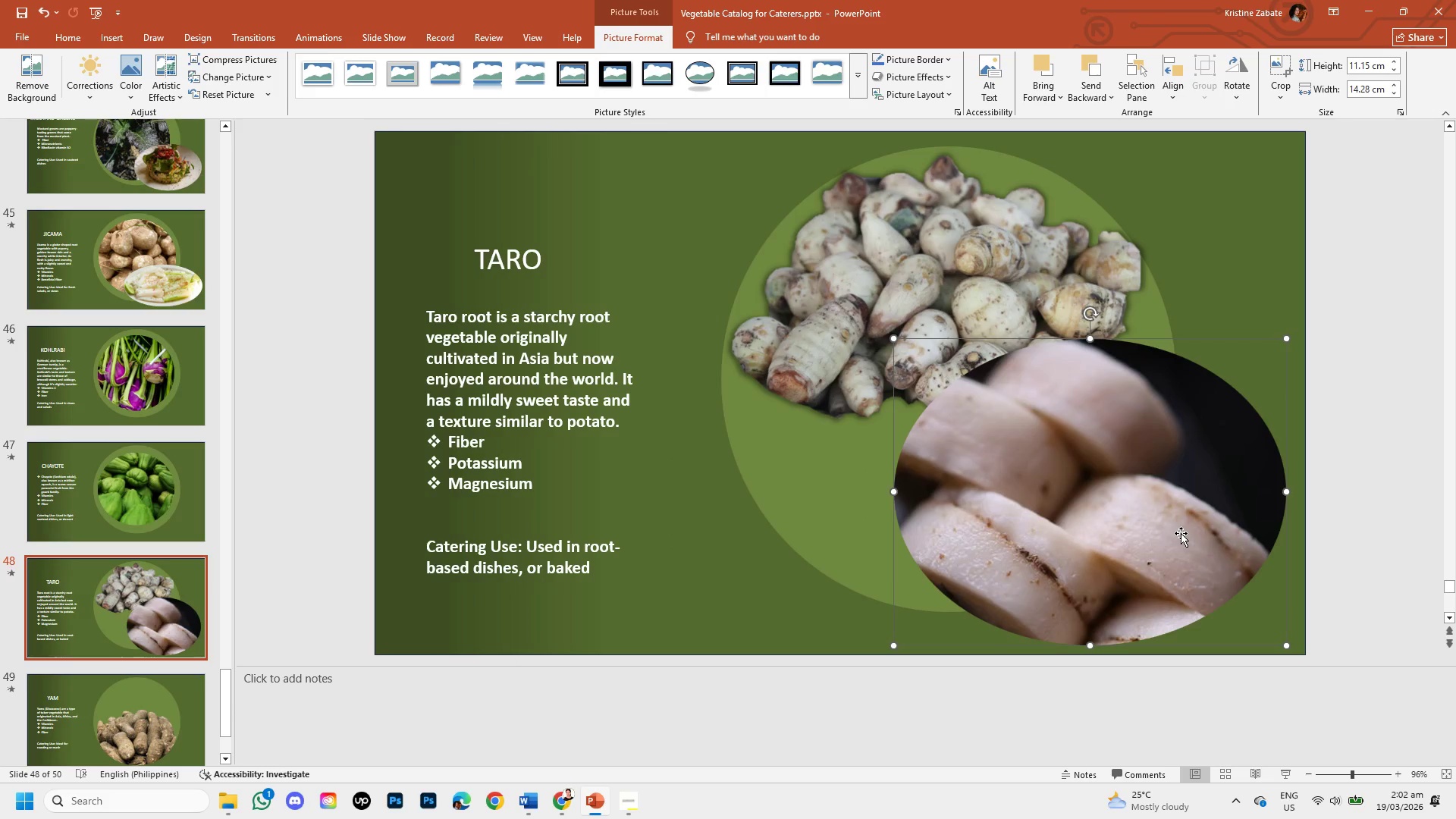 
left_click_drag(start_coordinate=[1181, 533], to_coordinate=[1190, 526])
 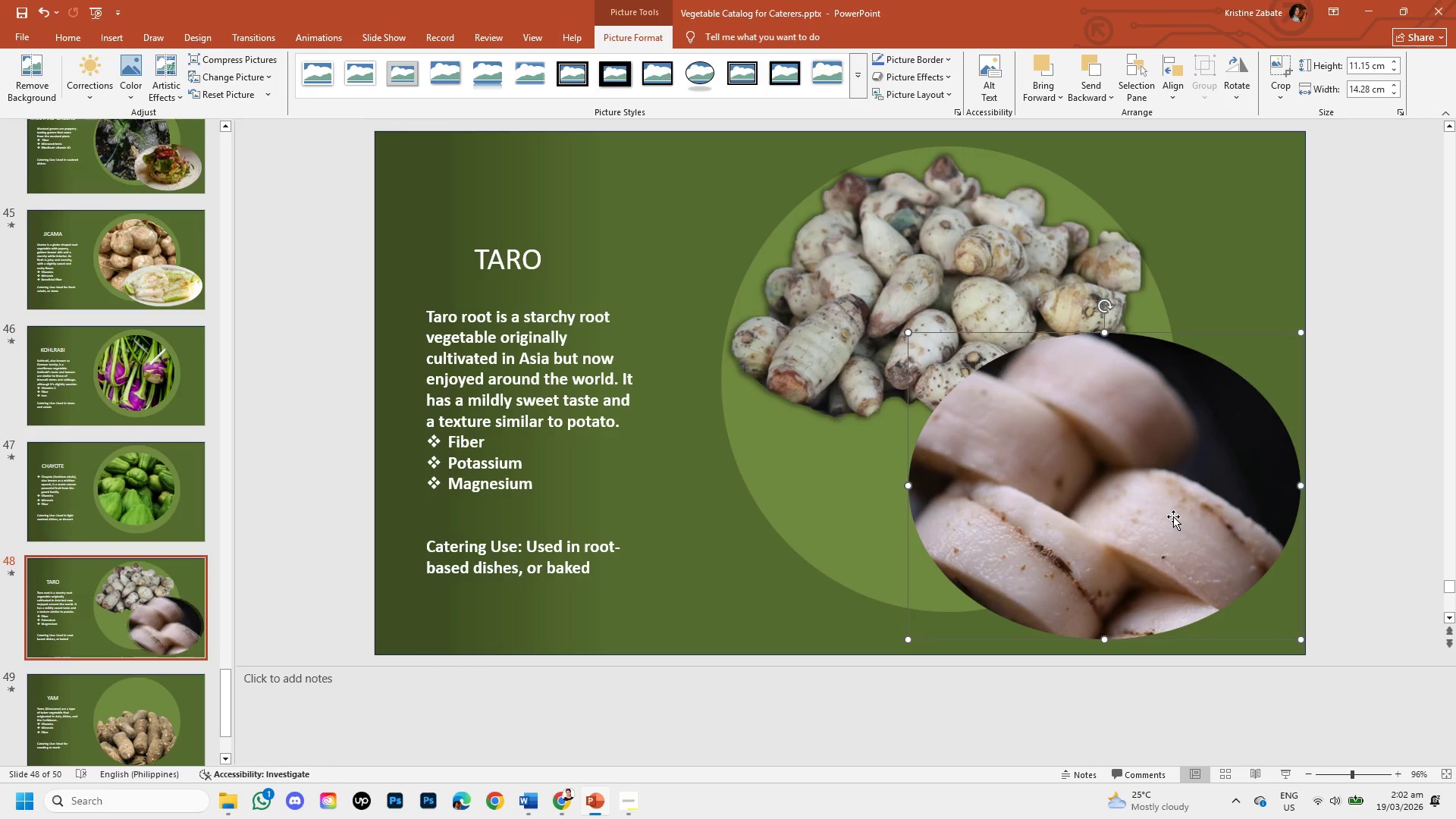 
left_click_drag(start_coordinate=[1173, 516], to_coordinate=[1178, 530])
 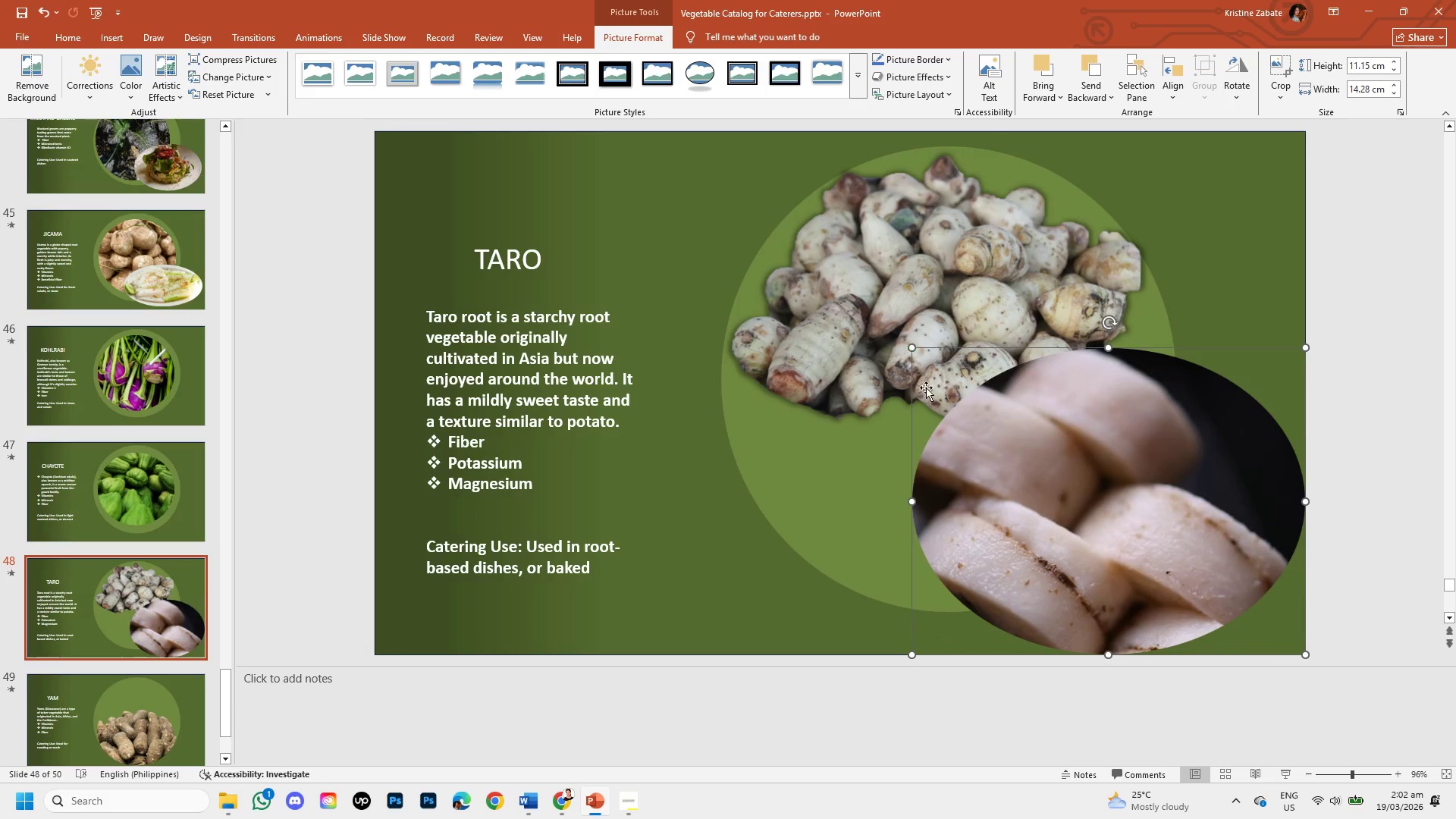 
double_click([997, 512])
 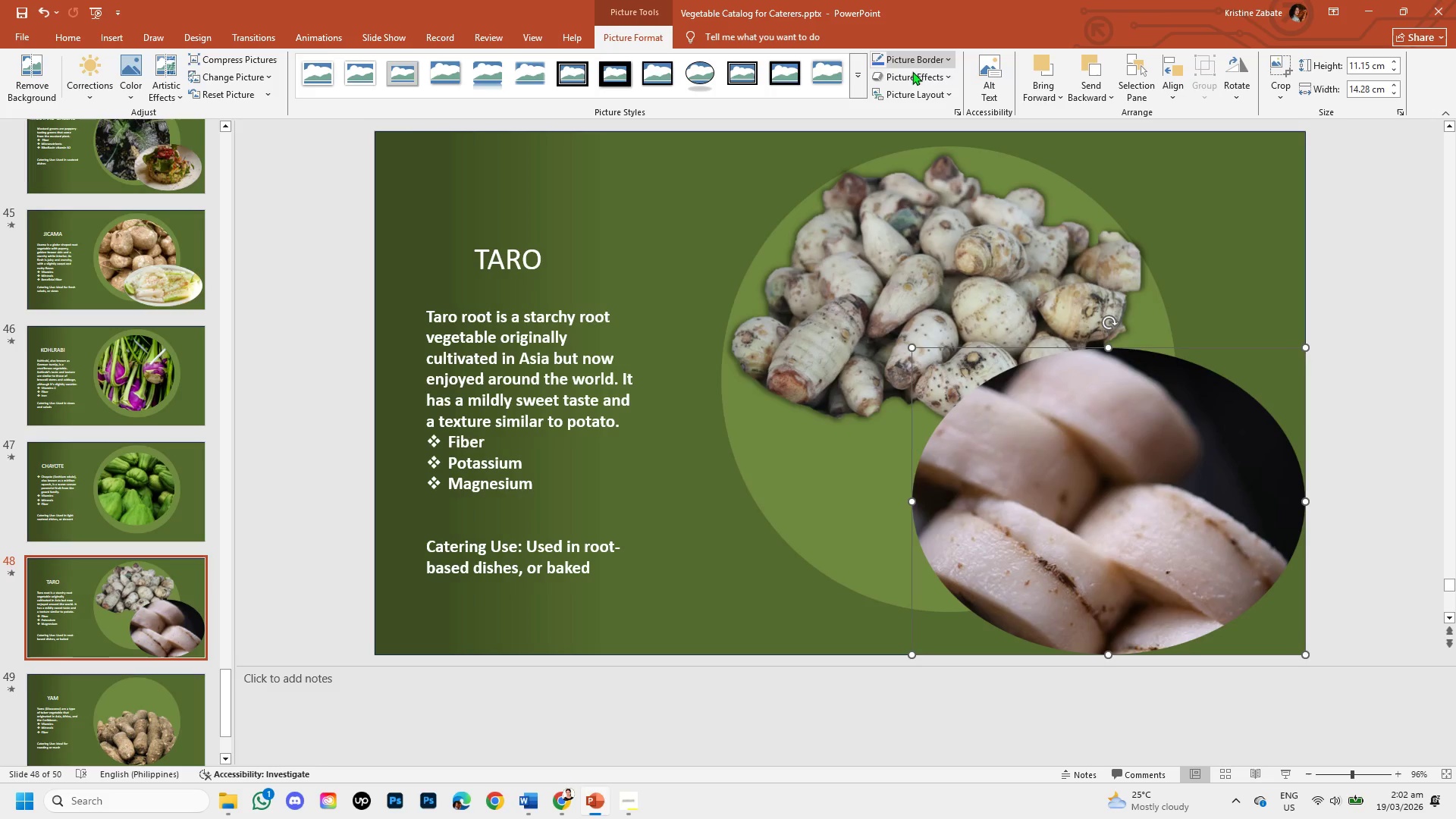 
left_click([912, 78])
 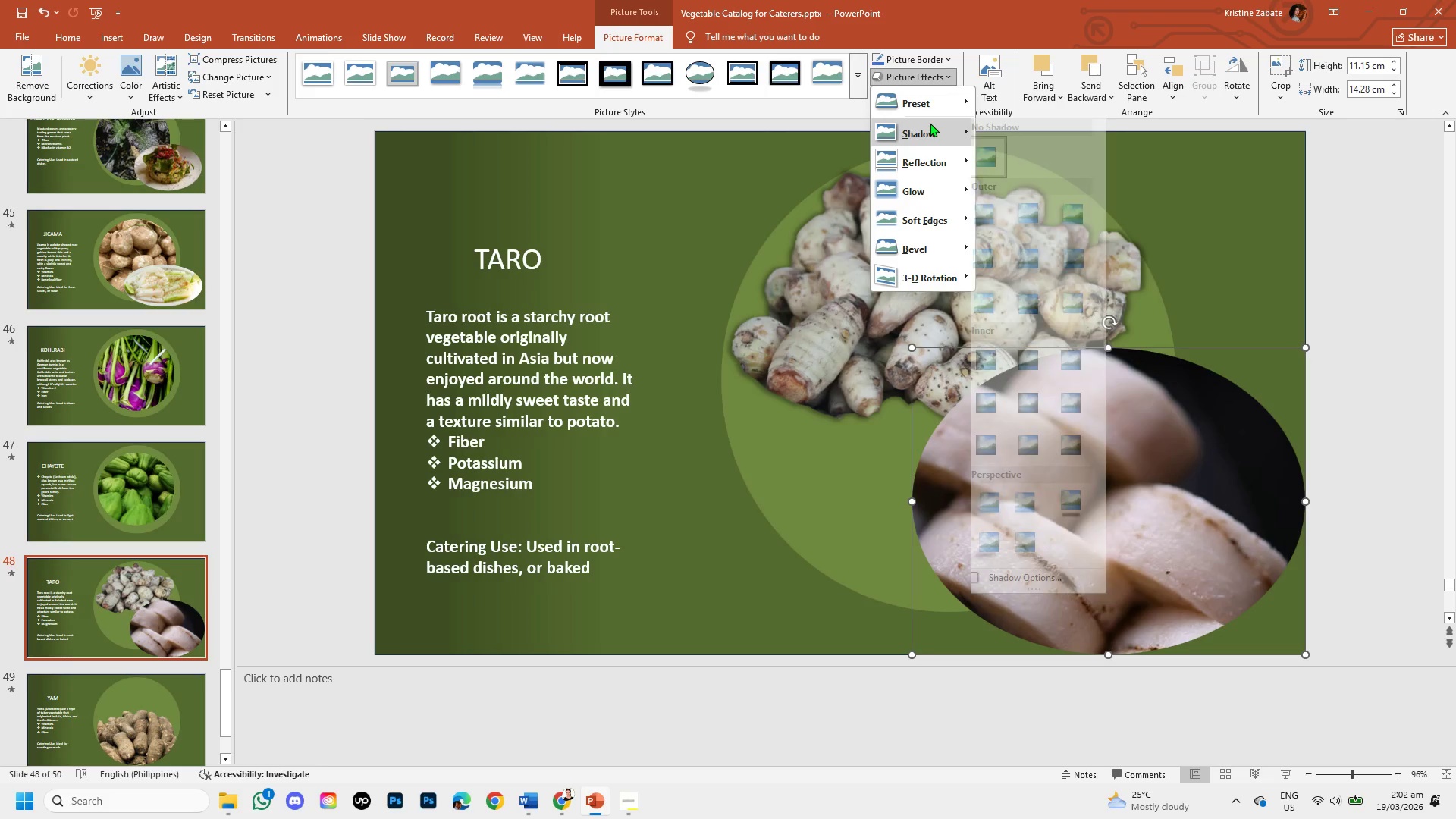 
left_click([930, 123])
 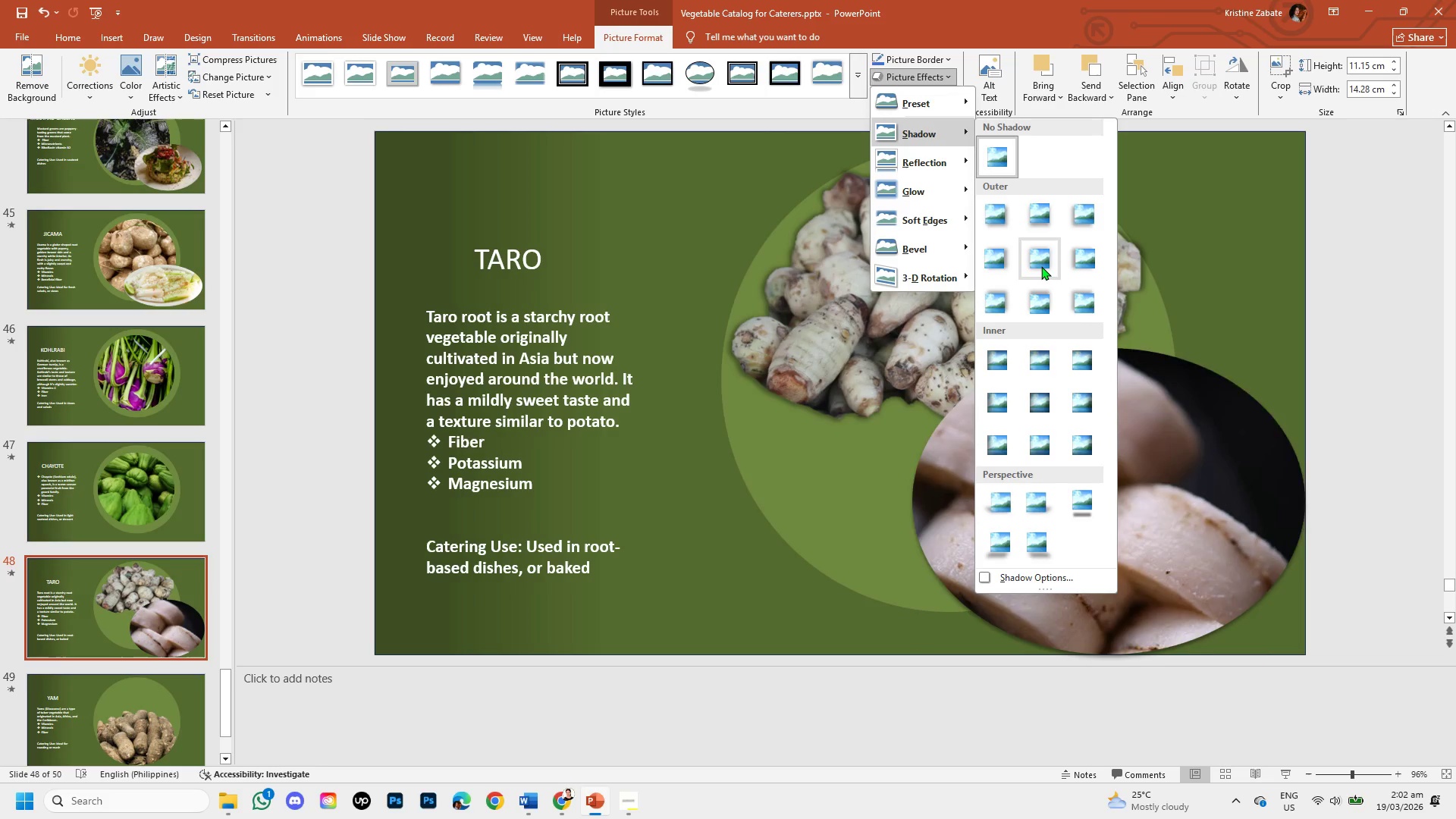 
left_click([1041, 266])
 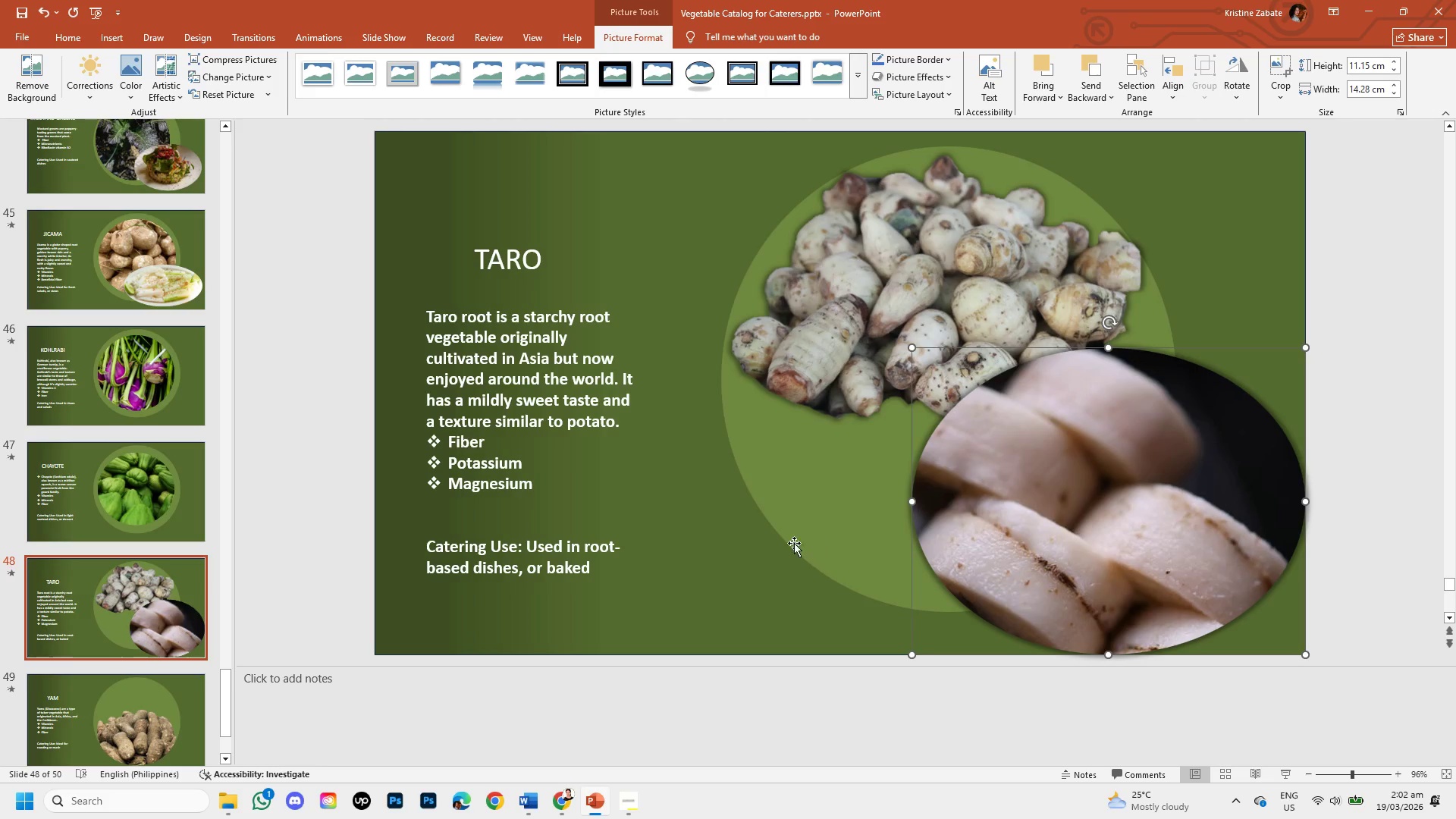 
left_click([753, 541])
 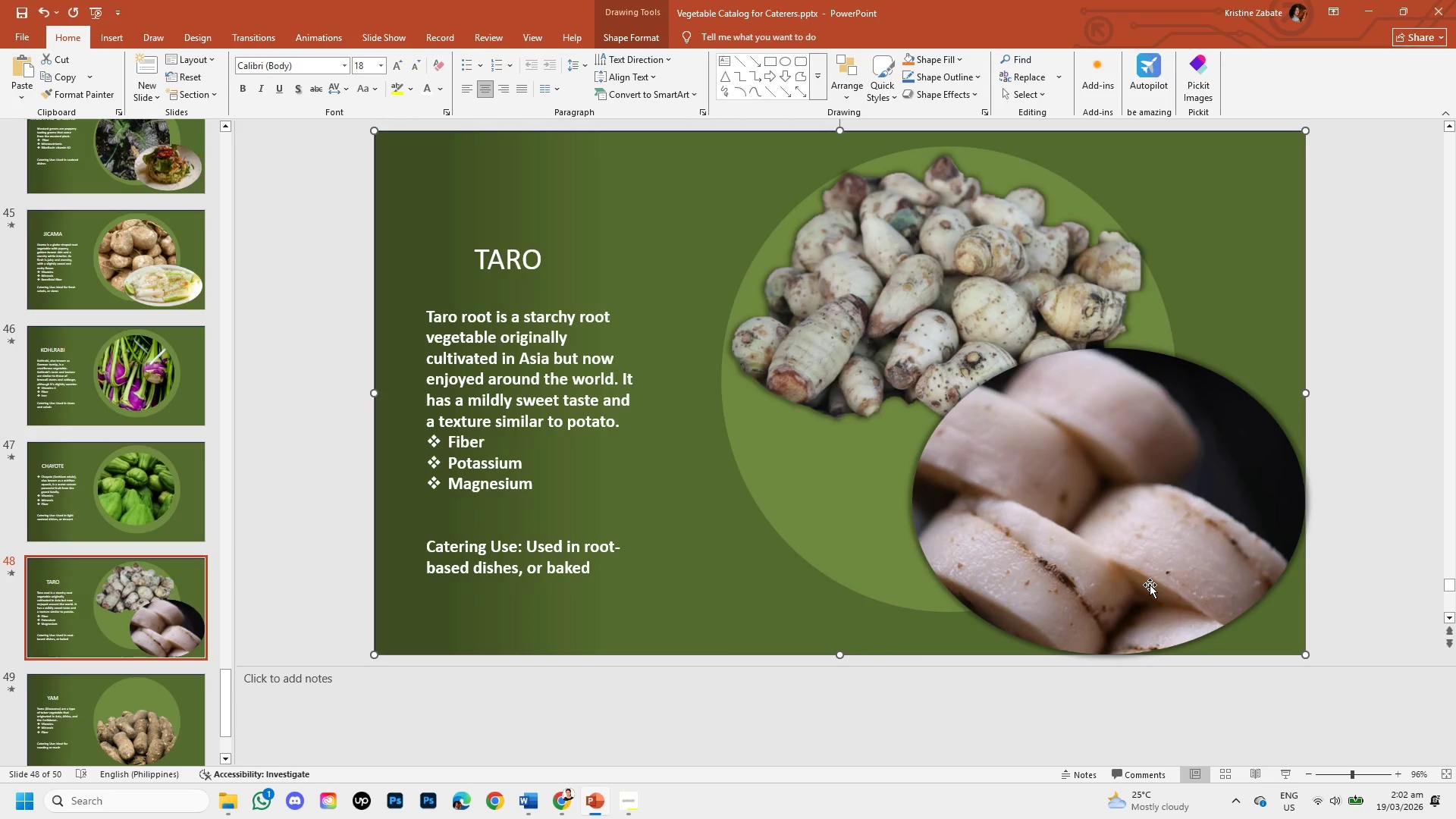 
left_click([1150, 584])
 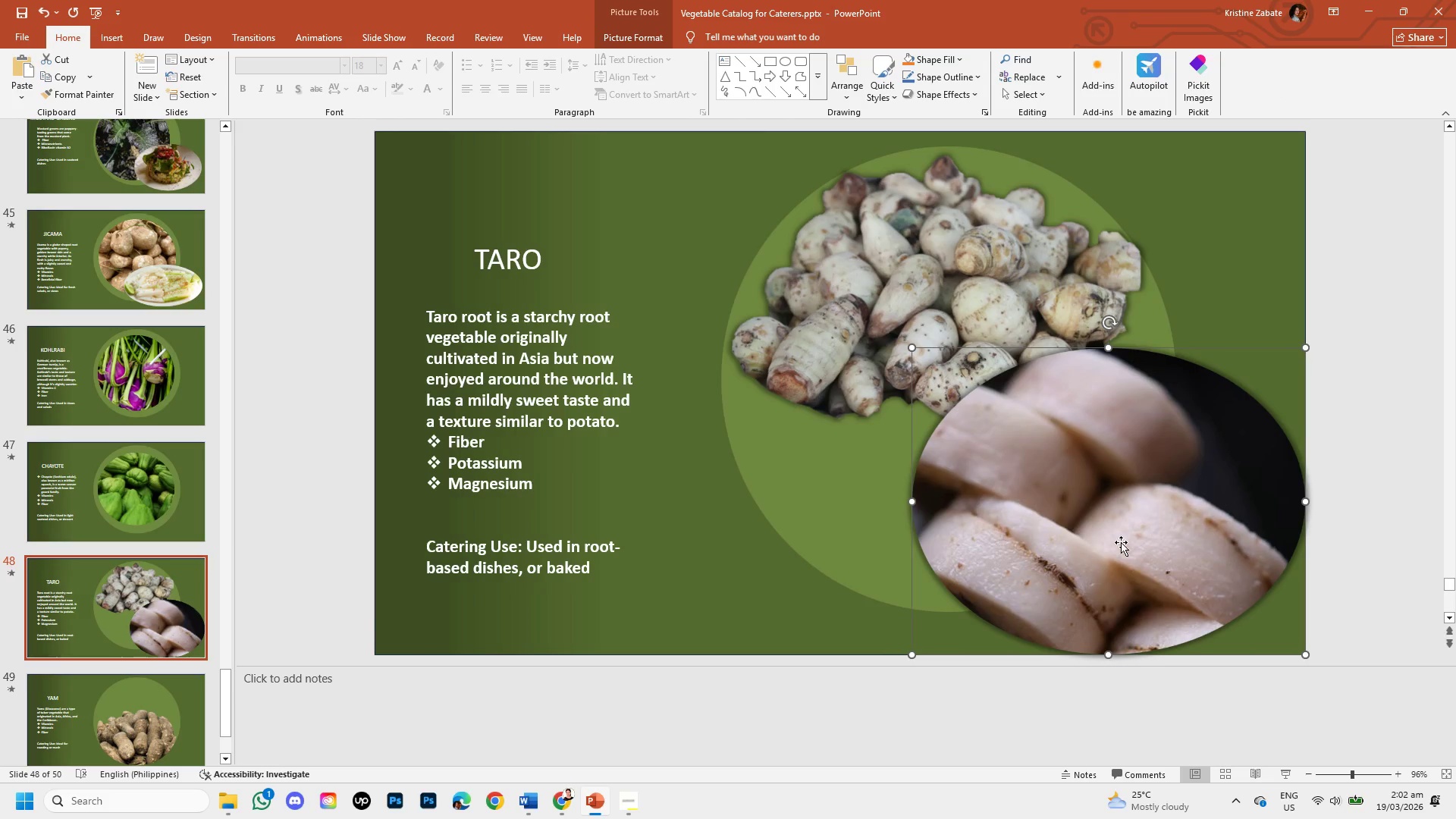 
left_click_drag(start_coordinate=[1121, 542], to_coordinate=[1071, 510])
 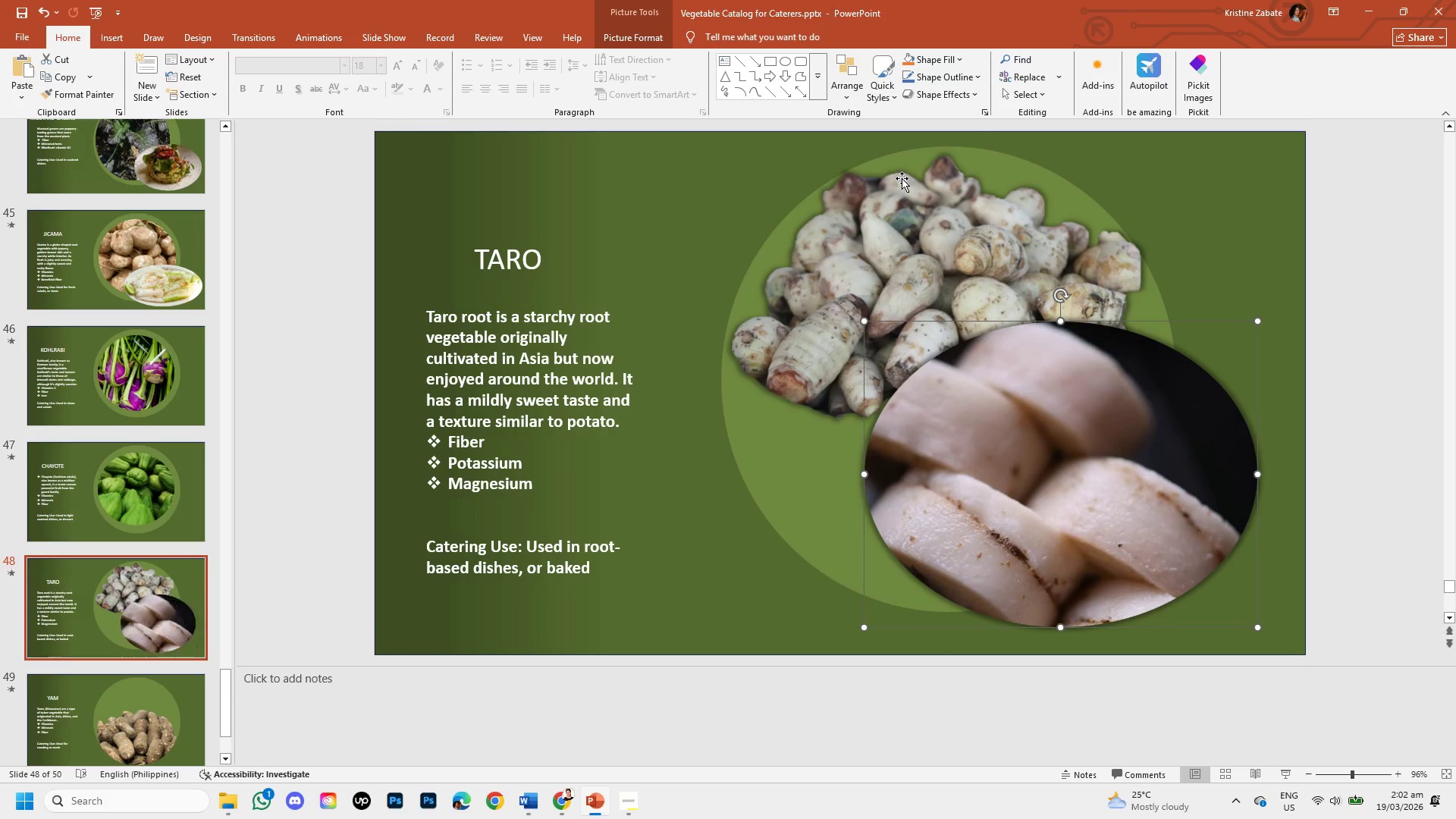 
left_click([902, 178])
 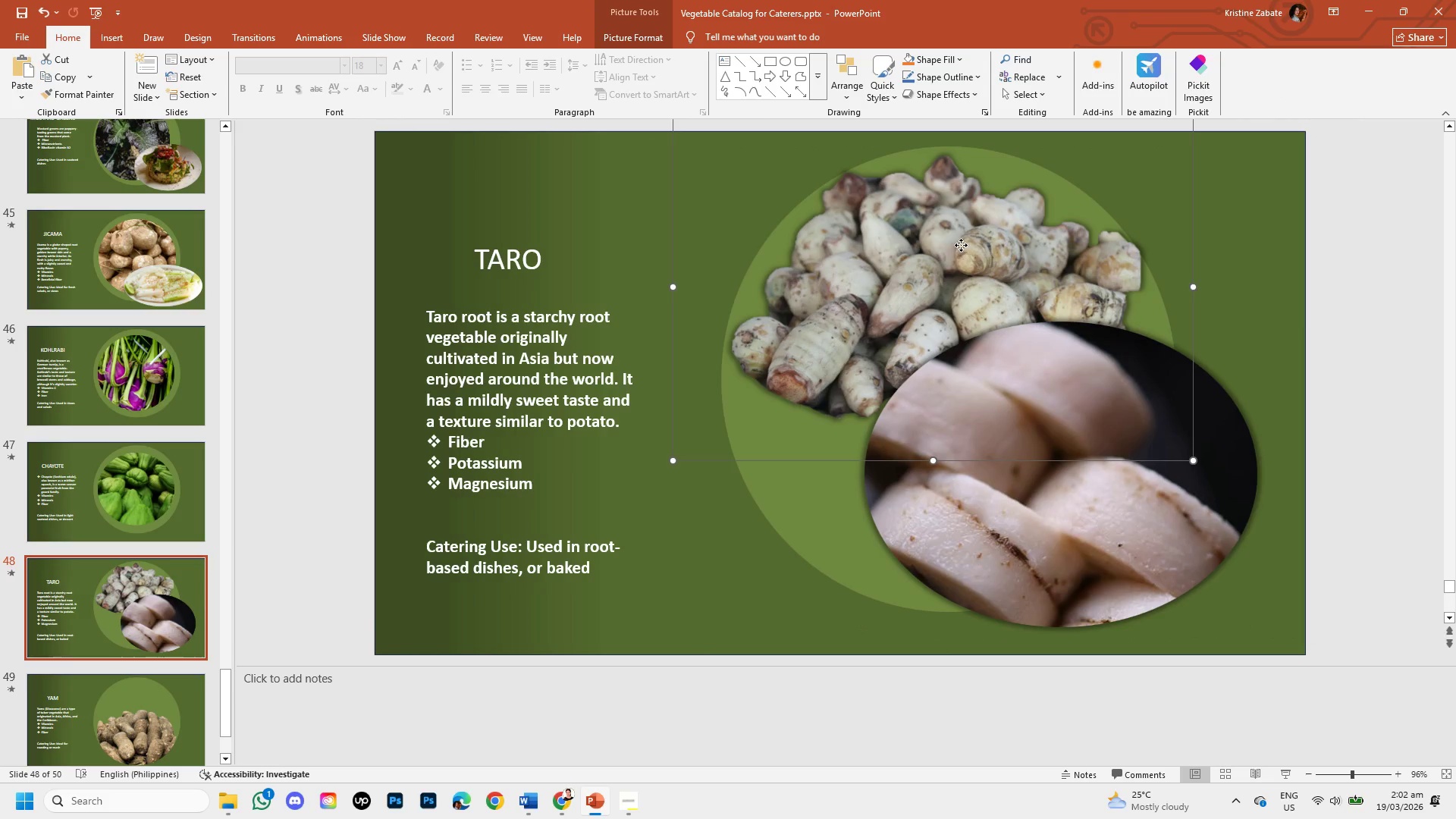 
left_click_drag(start_coordinate=[961, 245], to_coordinate=[880, 498])
 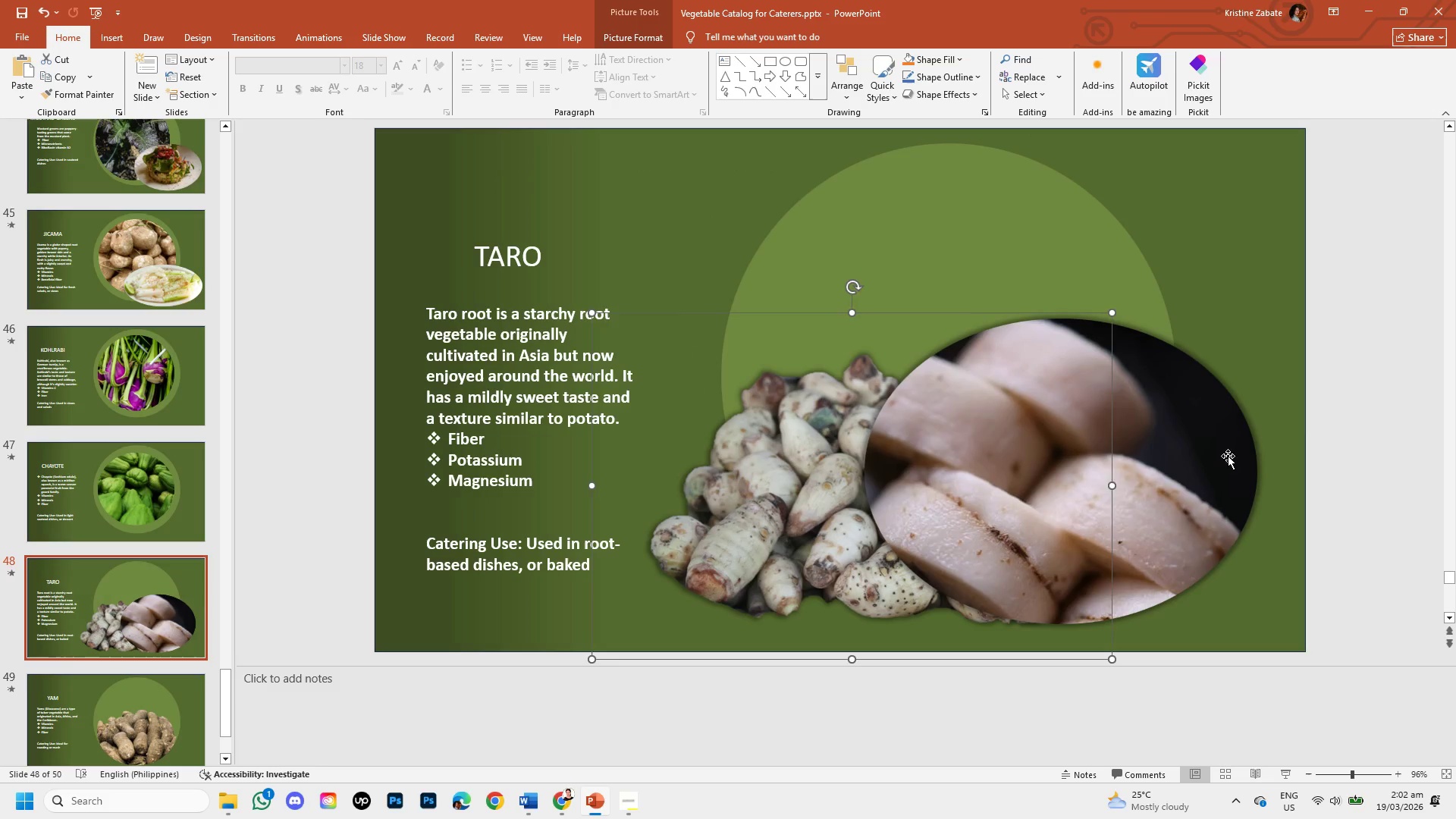 
left_click_drag(start_coordinate=[1228, 456], to_coordinate=[1199, 319])
 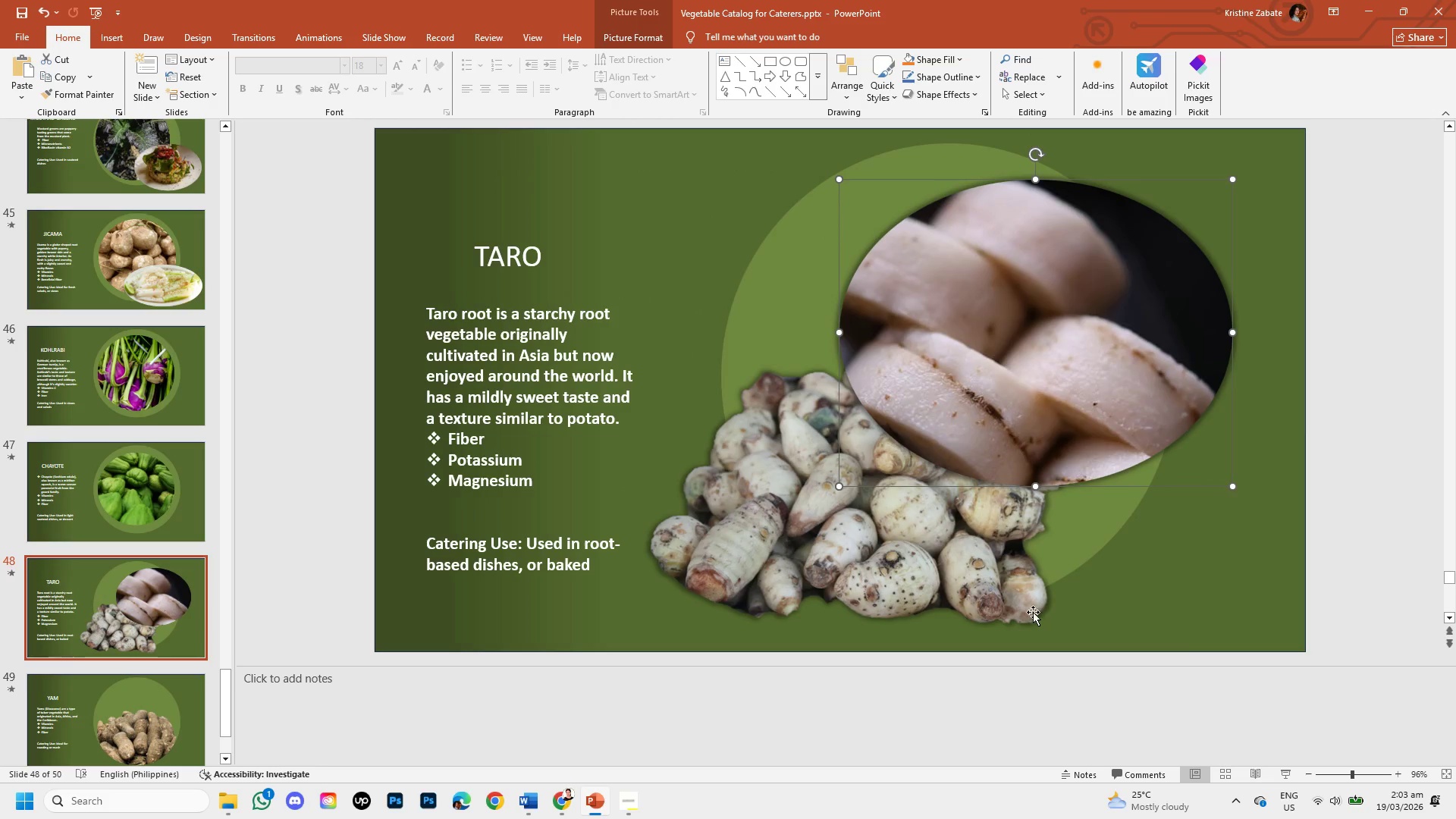 
right_click([1014, 595])
 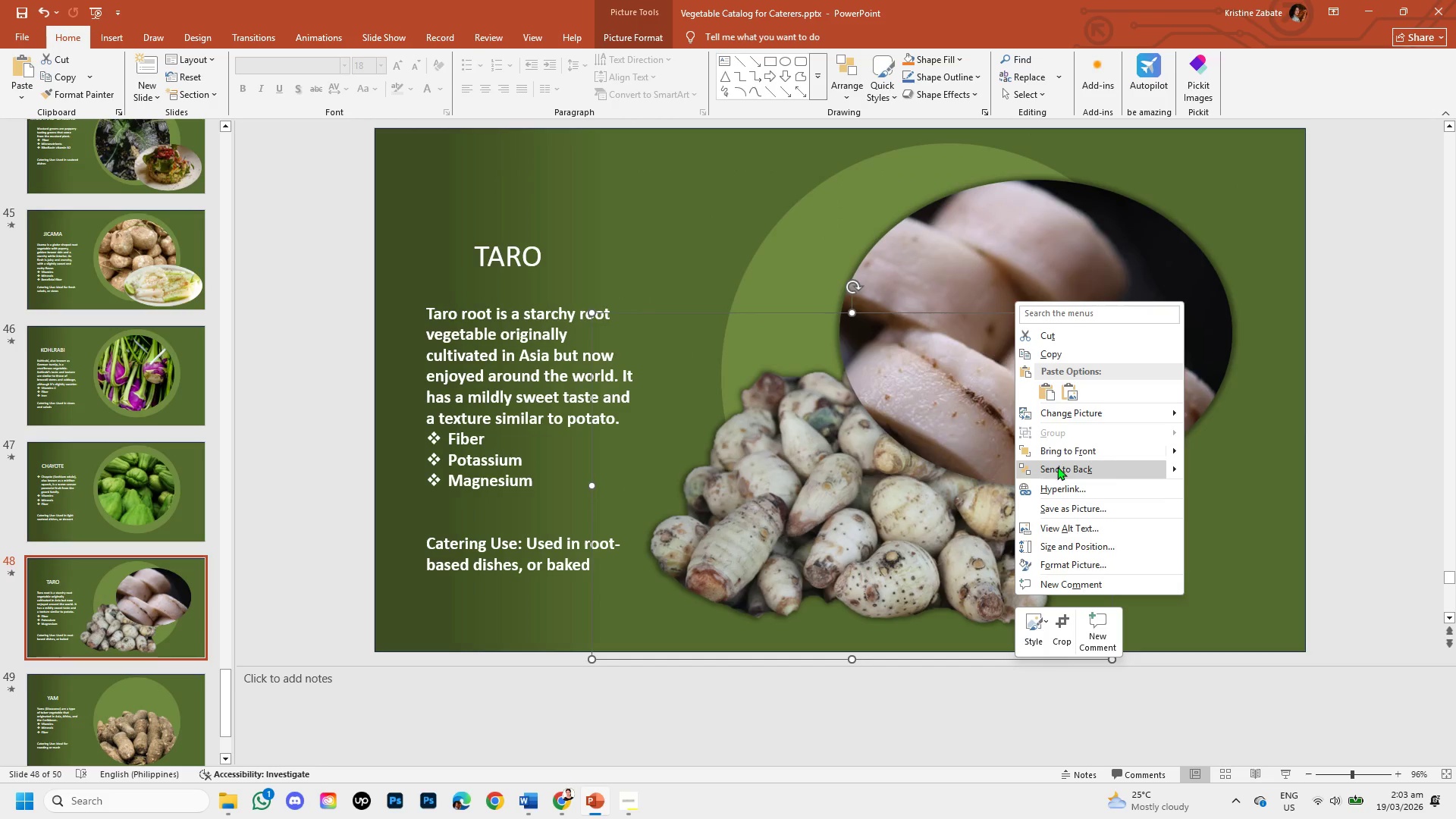 
left_click([1061, 459])
 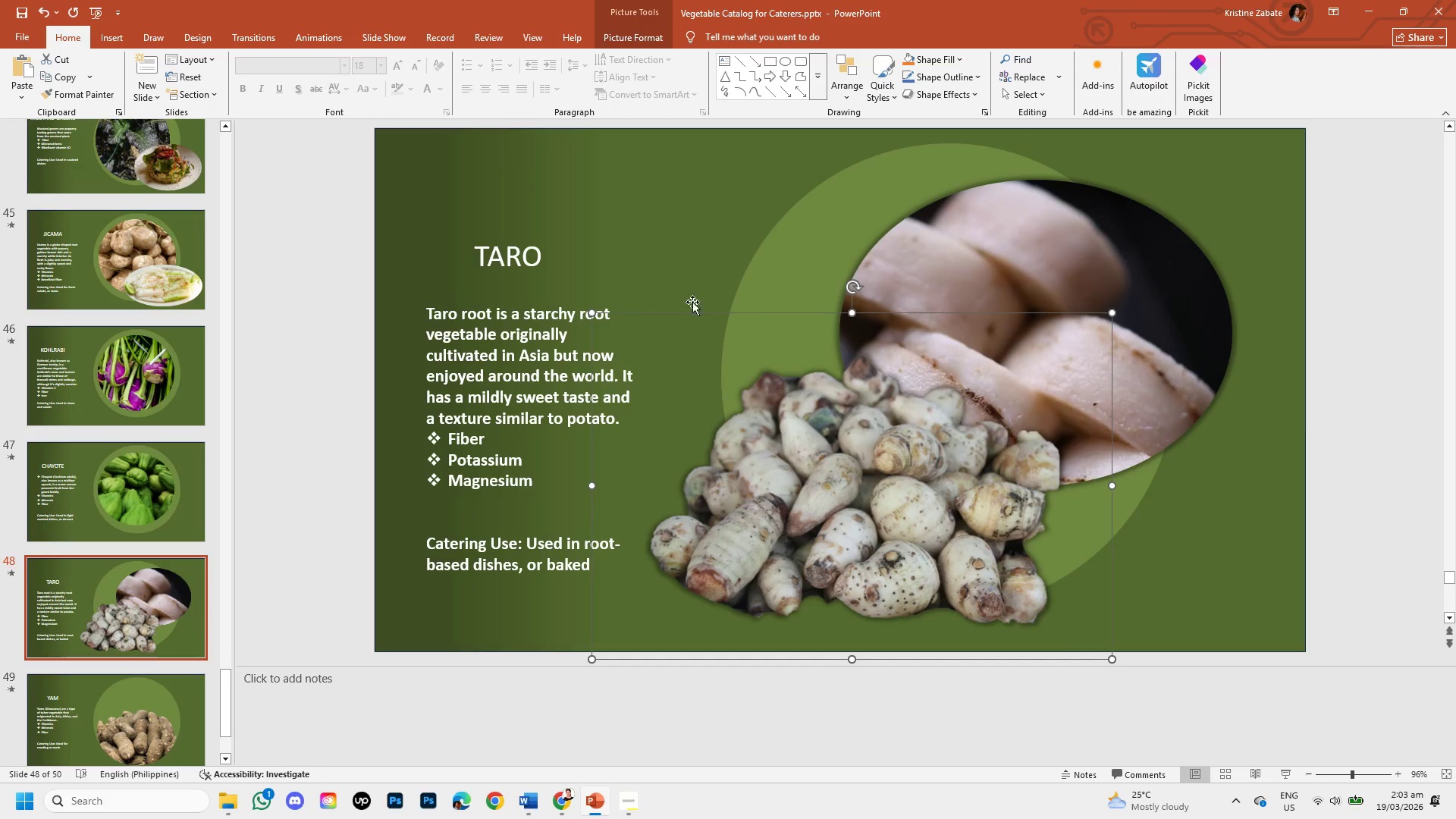 
left_click([678, 243])
 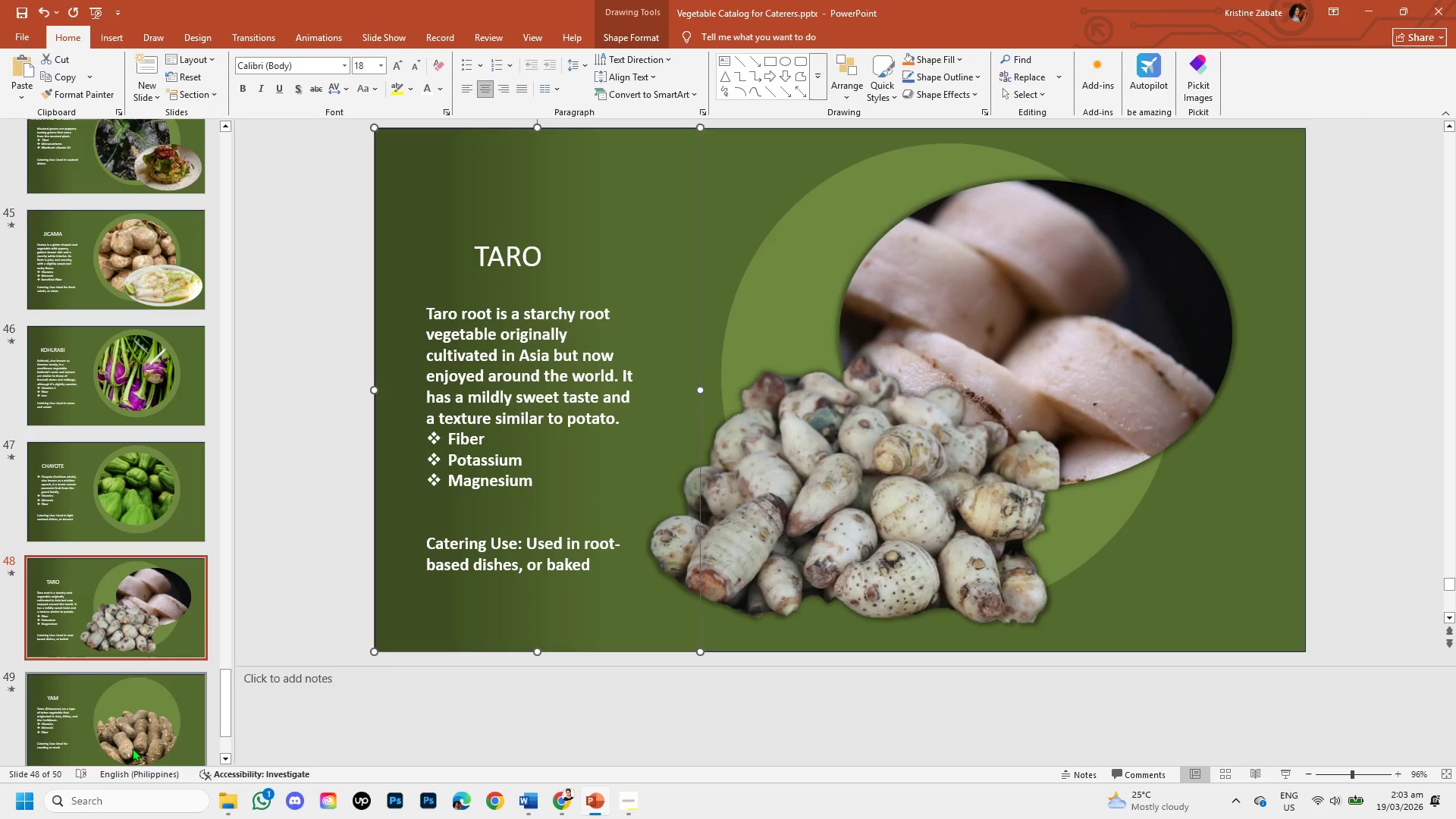 
left_click([131, 739])
 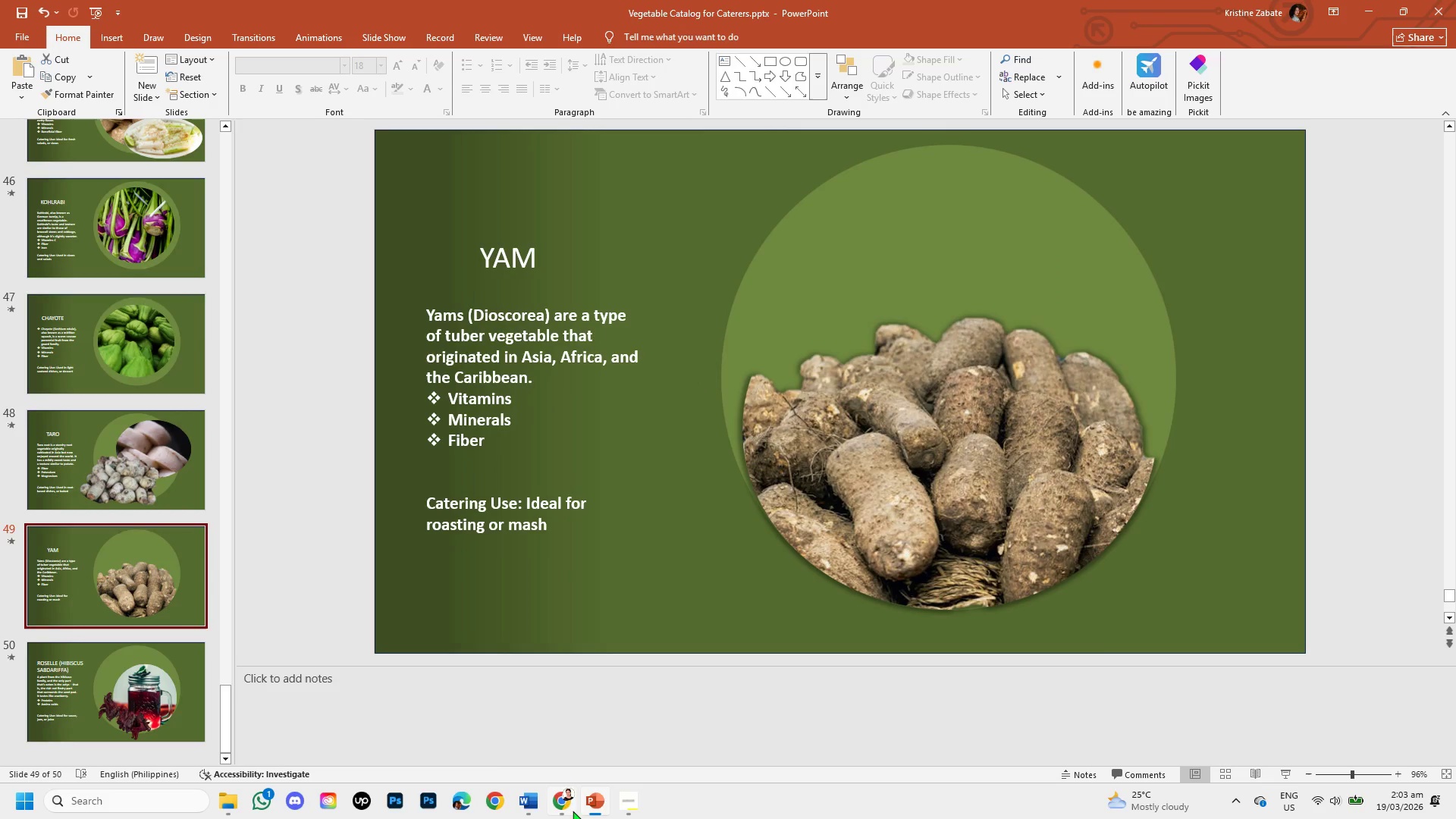 
left_click([565, 802])
 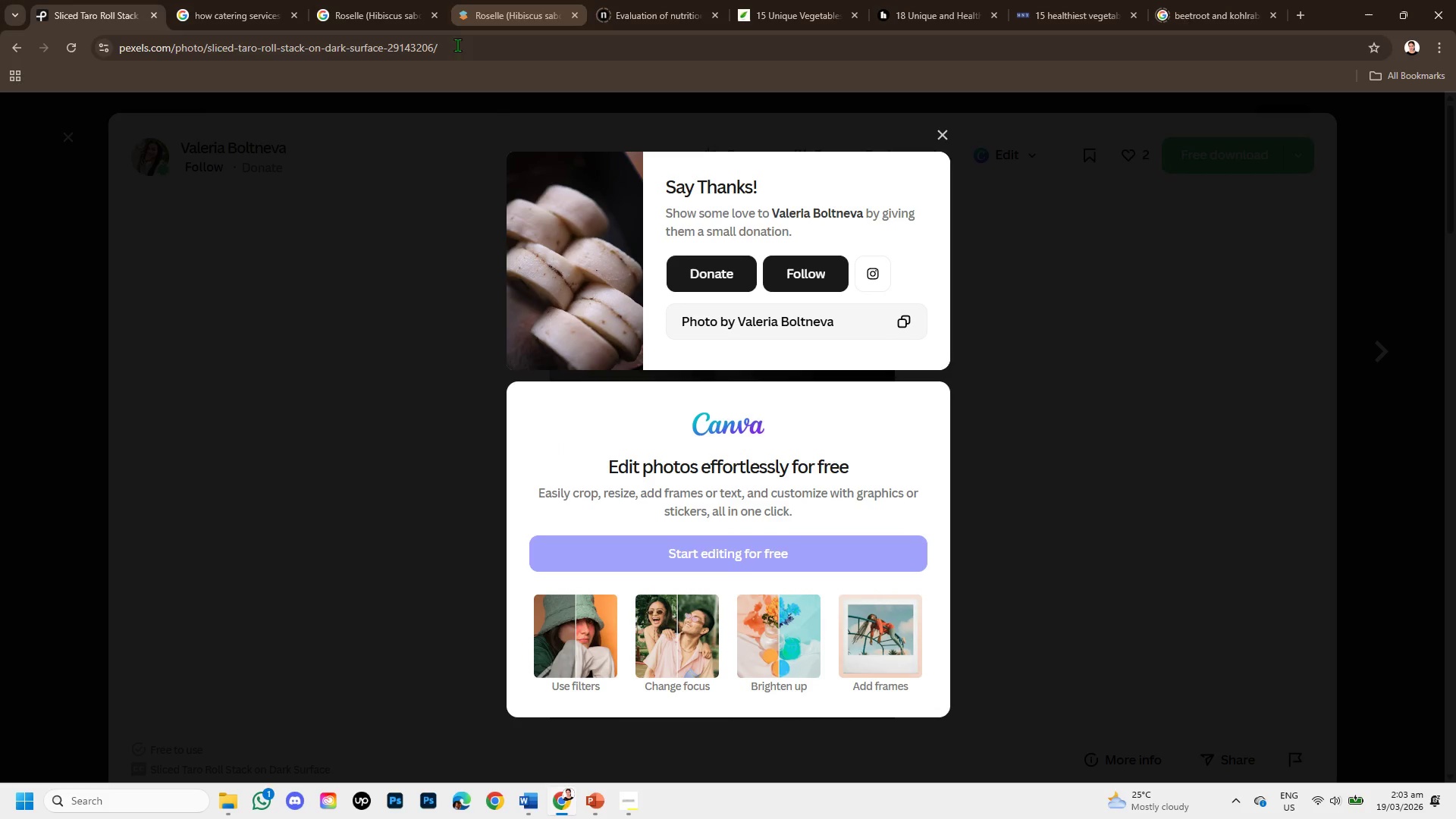 
left_click_drag(start_coordinate=[456, 49], to_coordinate=[118, 16])
 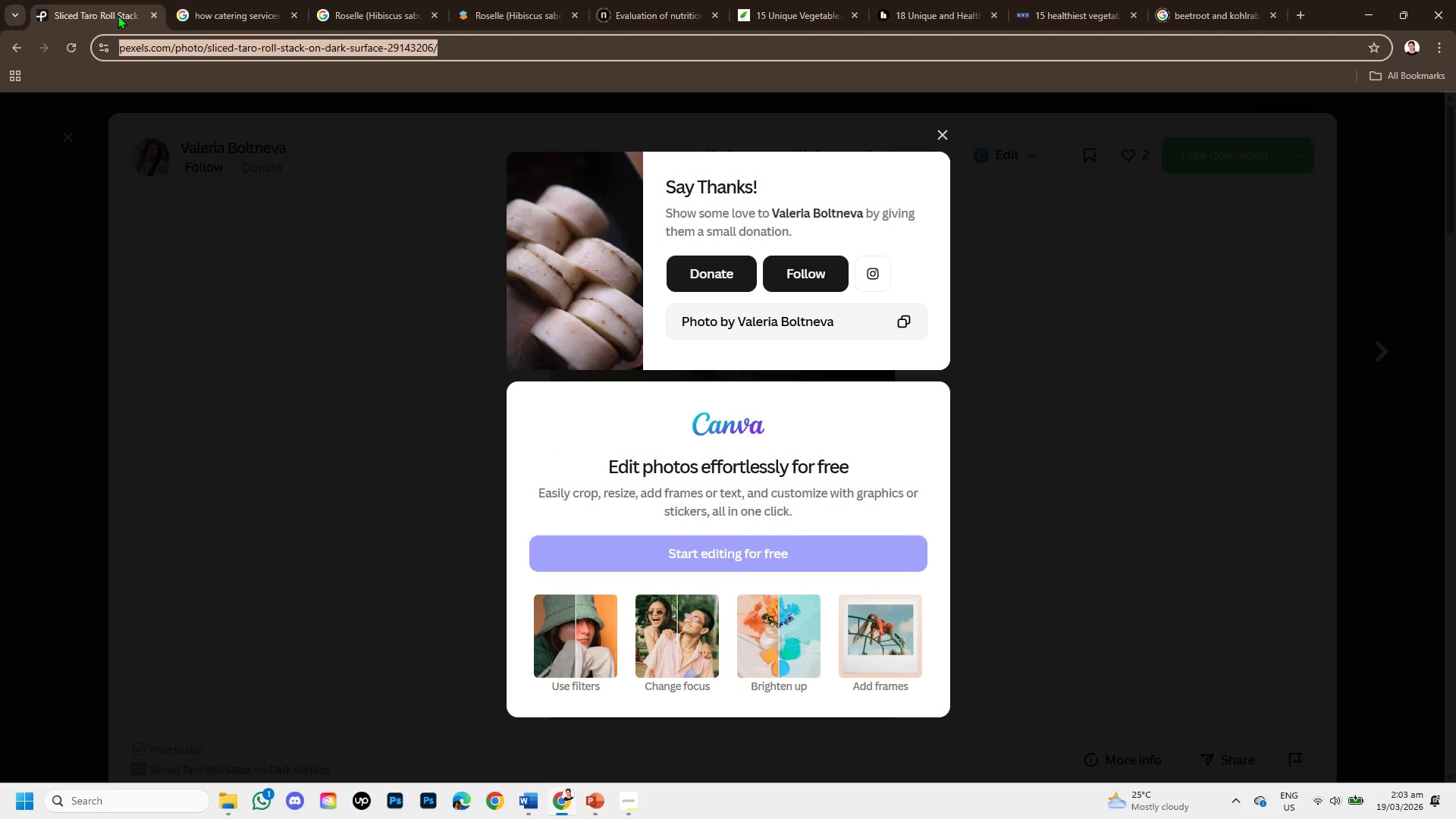 
key(Control+C)
 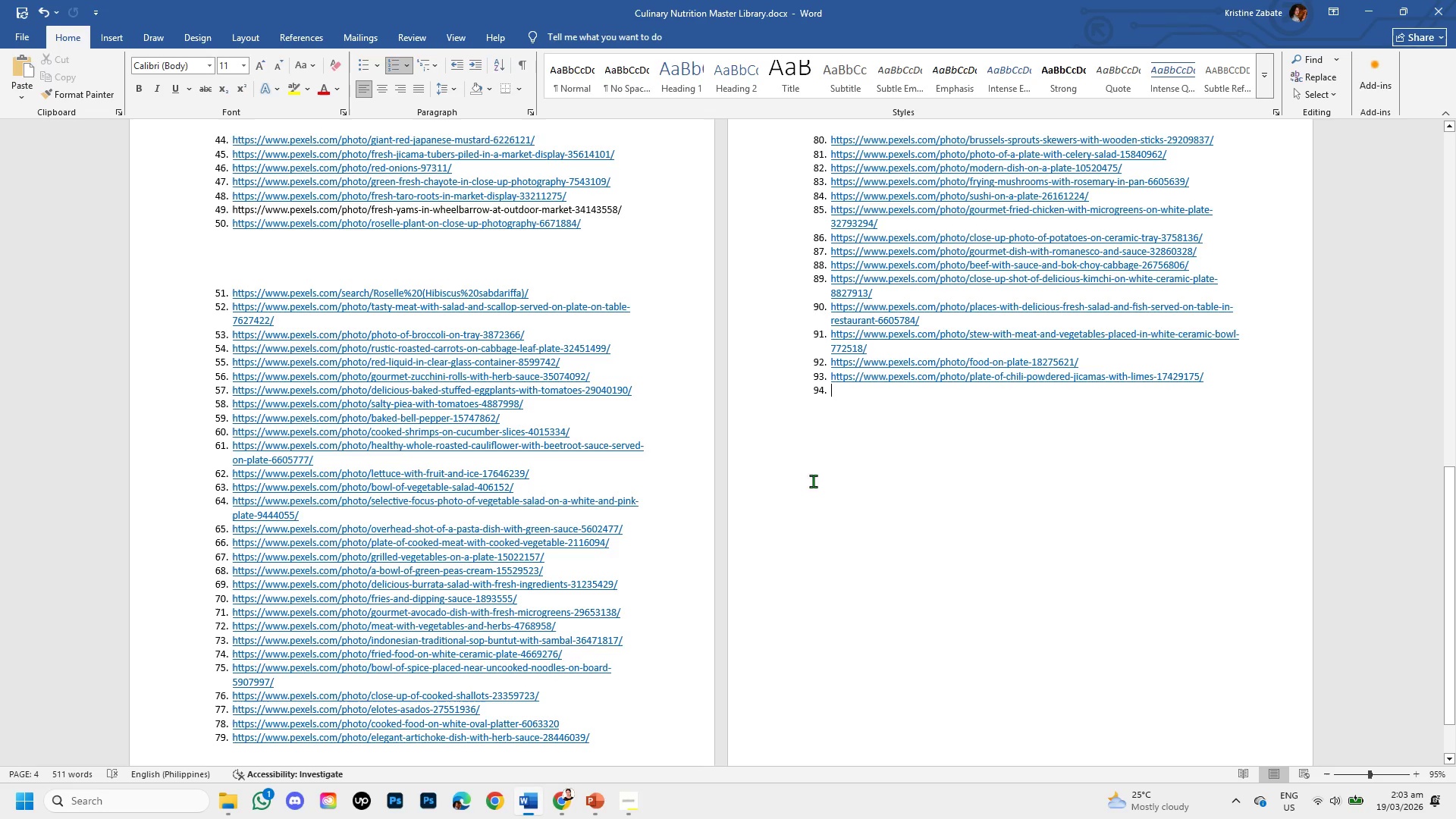 
key(Control+V)
 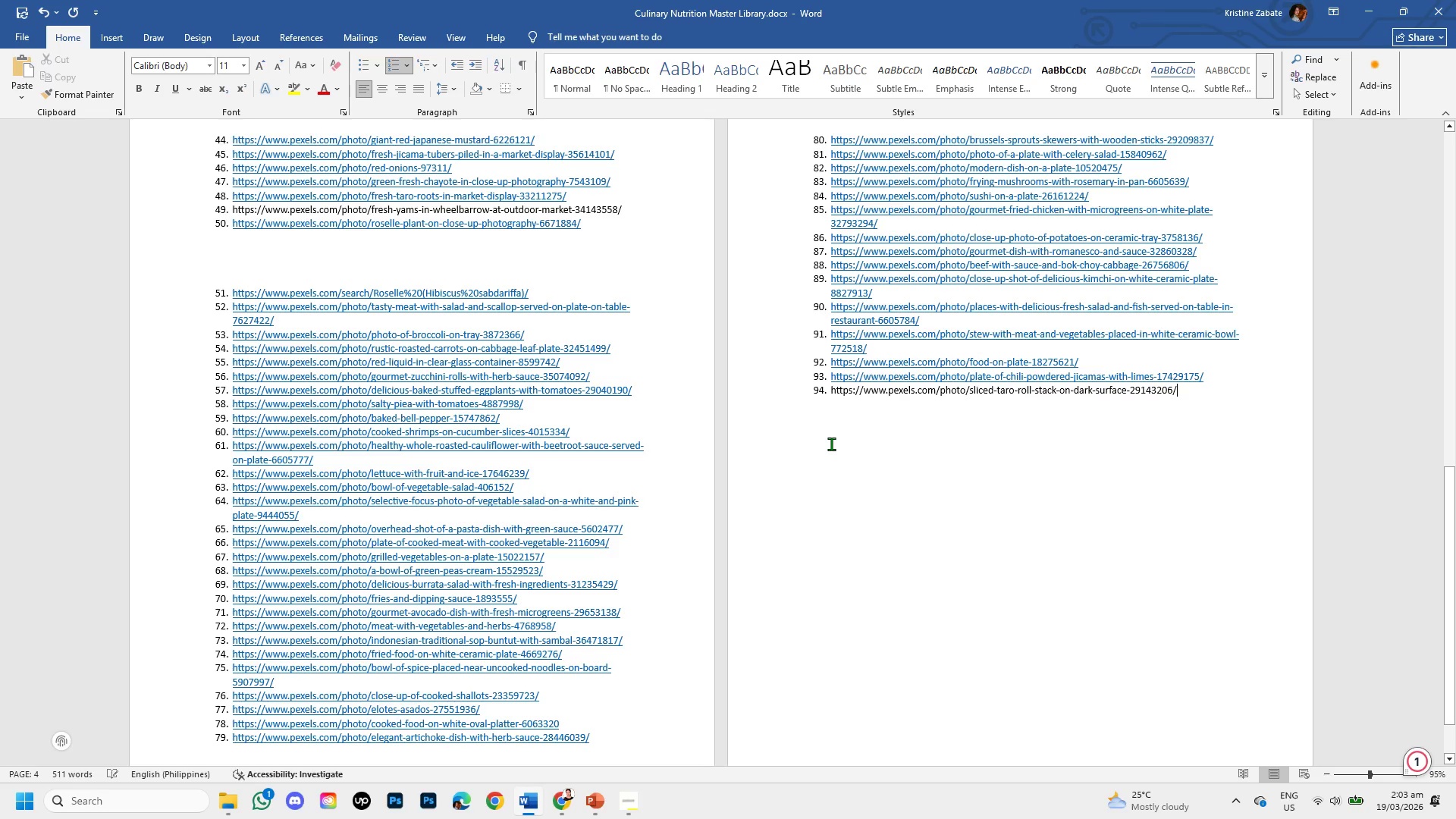 
key(Enter)
 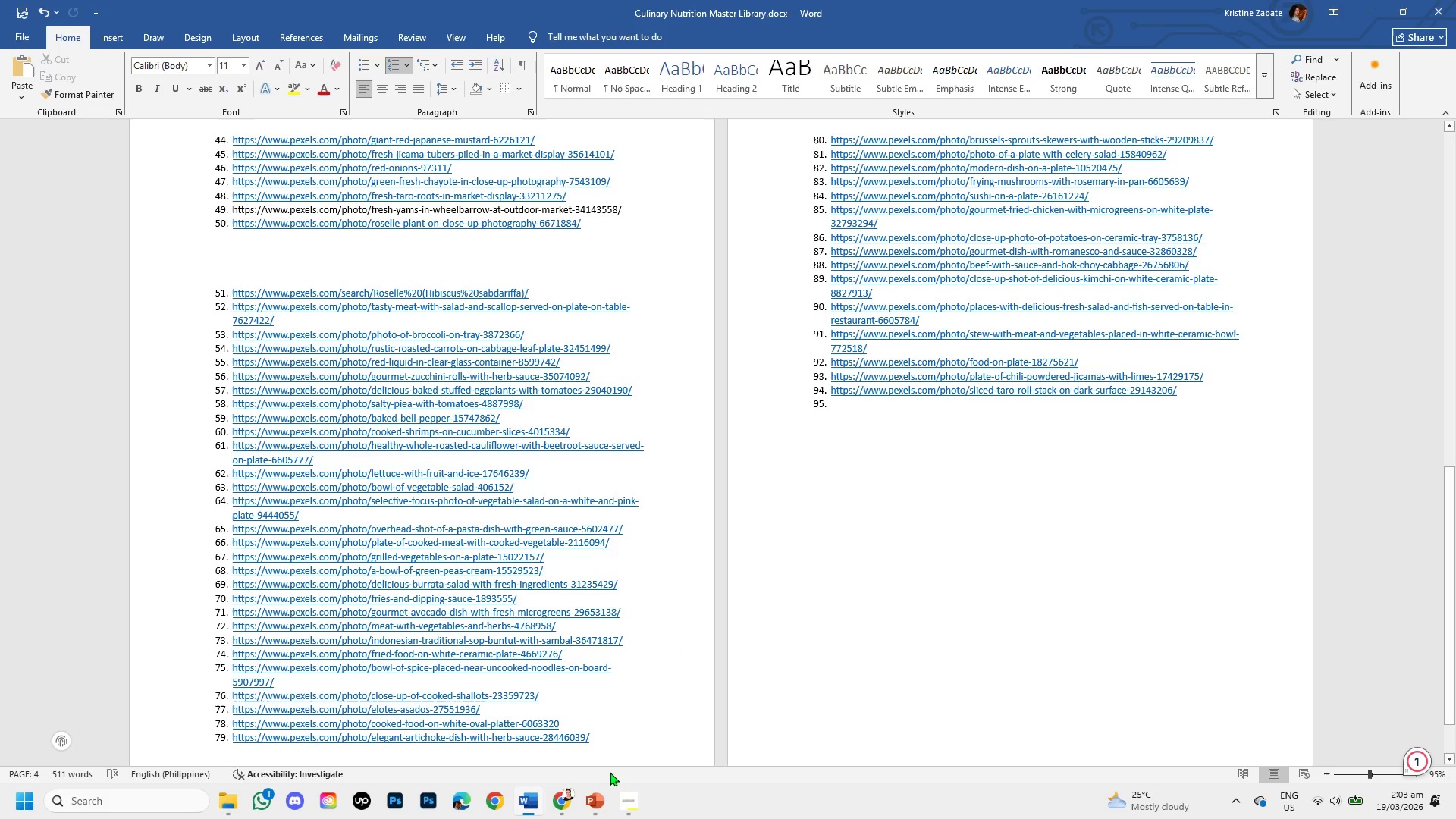 
left_click_drag(start_coordinate=[565, 799], to_coordinate=[948, 130])
 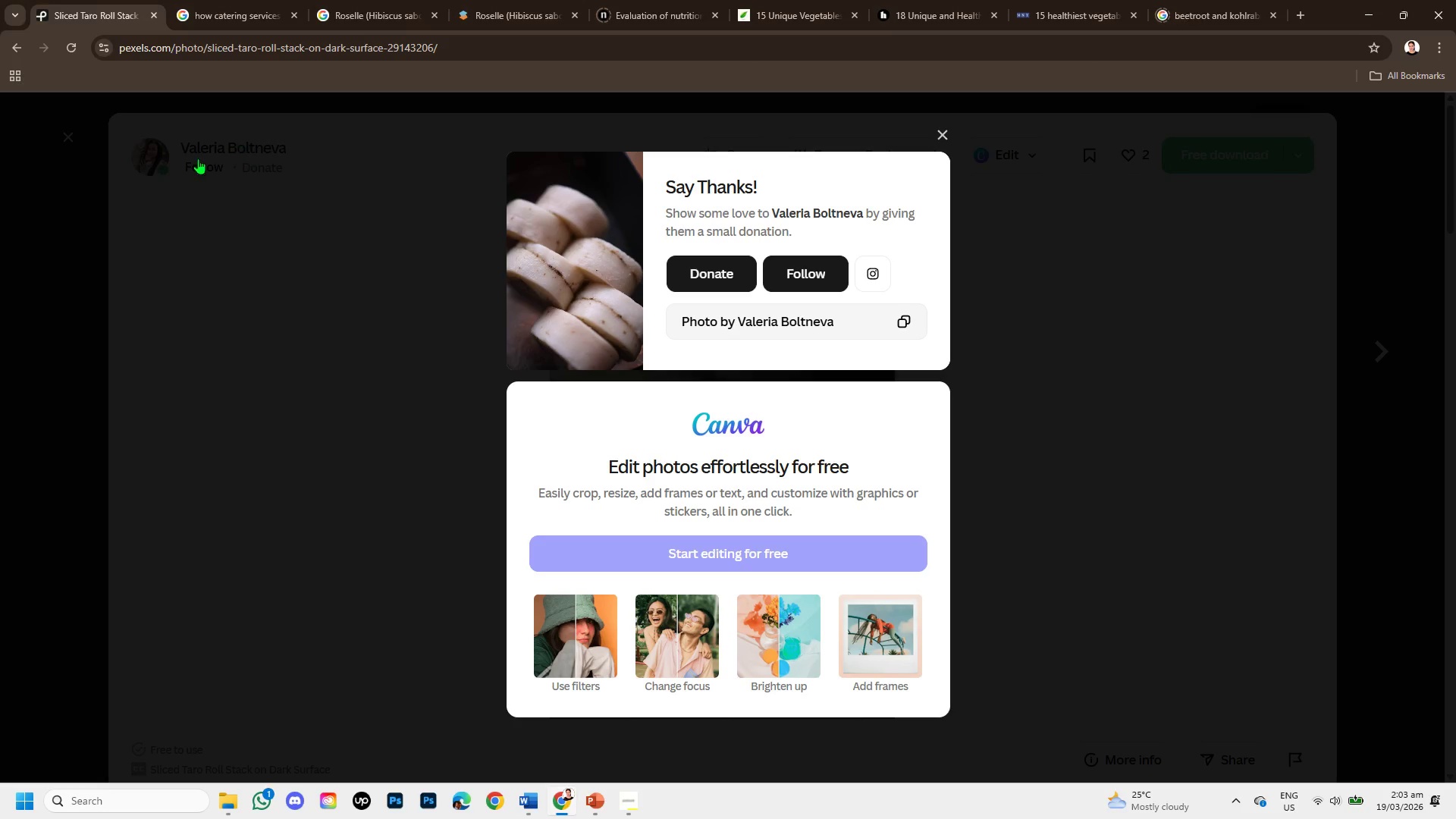 
left_click([948, 130])
 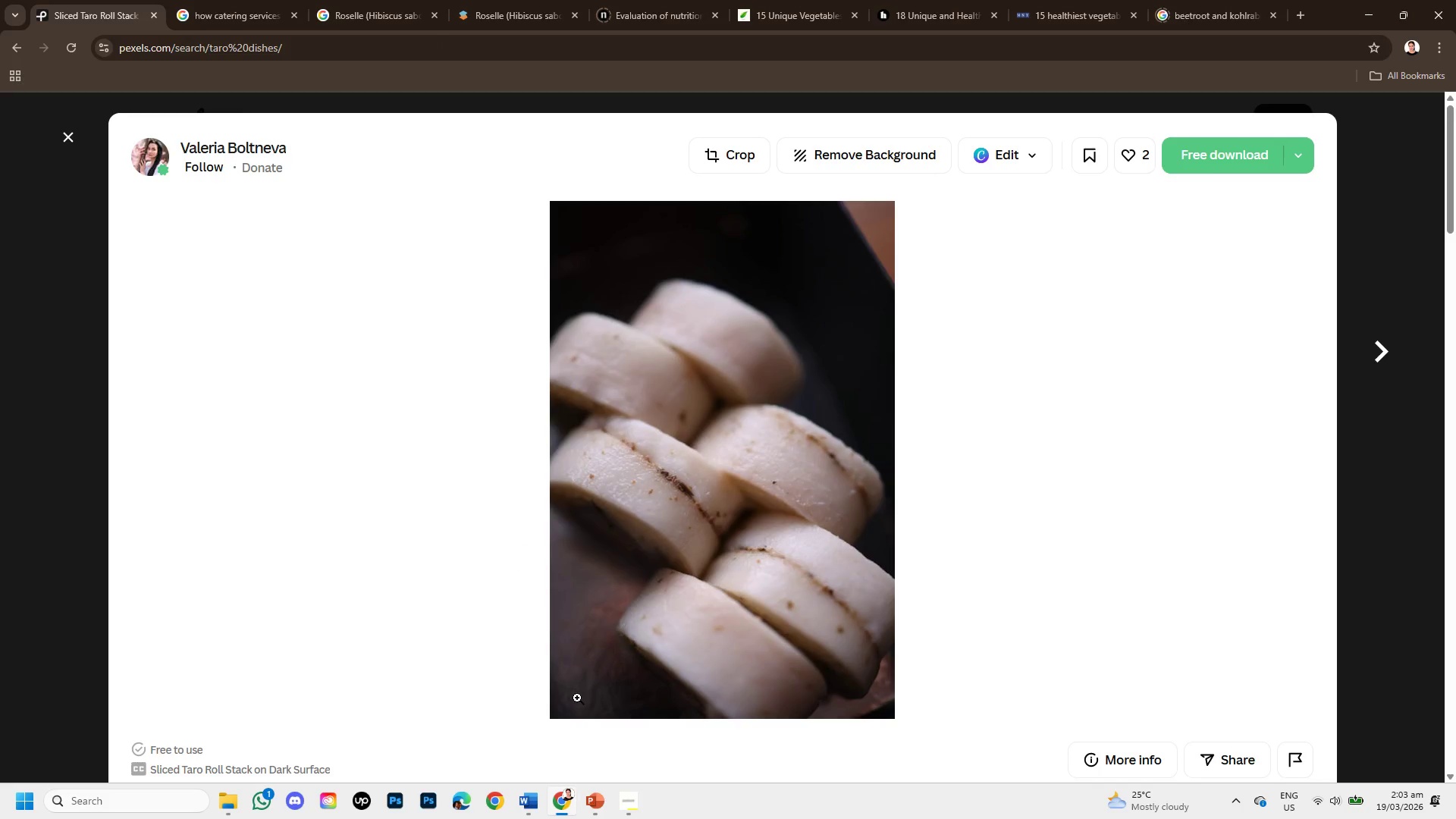 
left_click([588, 802])
 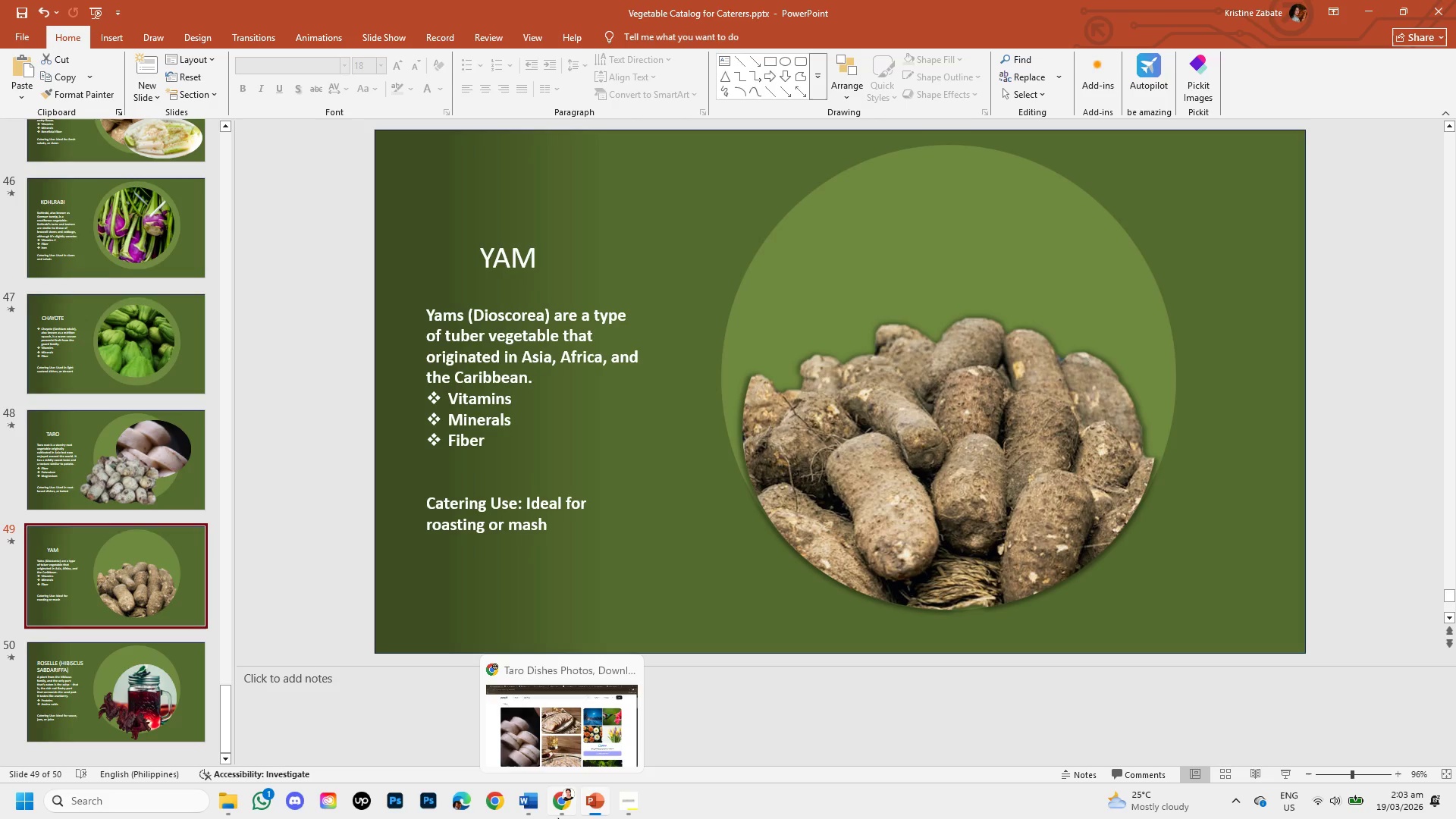 
left_click_drag(start_coordinate=[557, 817], to_coordinate=[557, 812])
 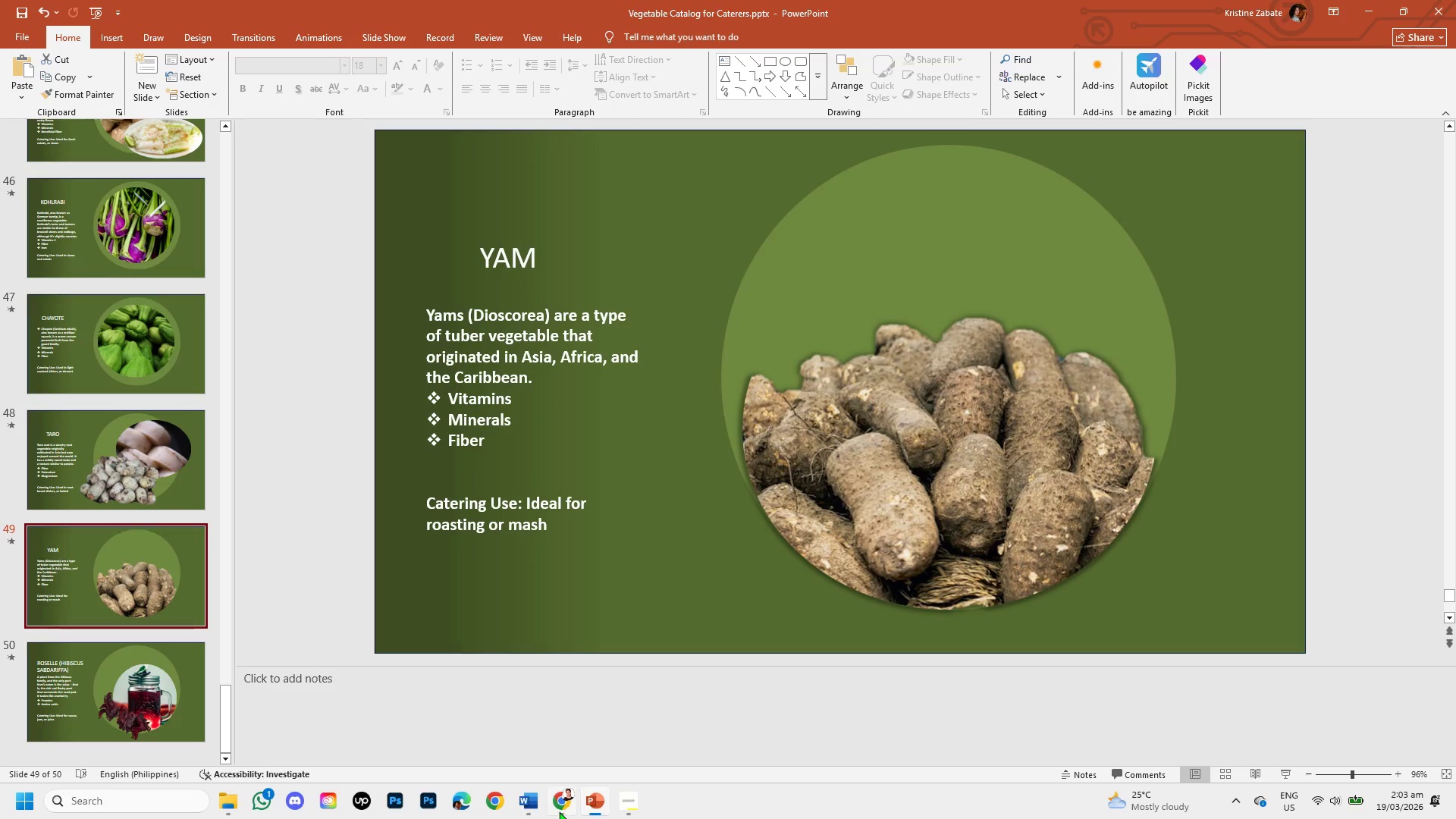 
left_click([565, 806])
 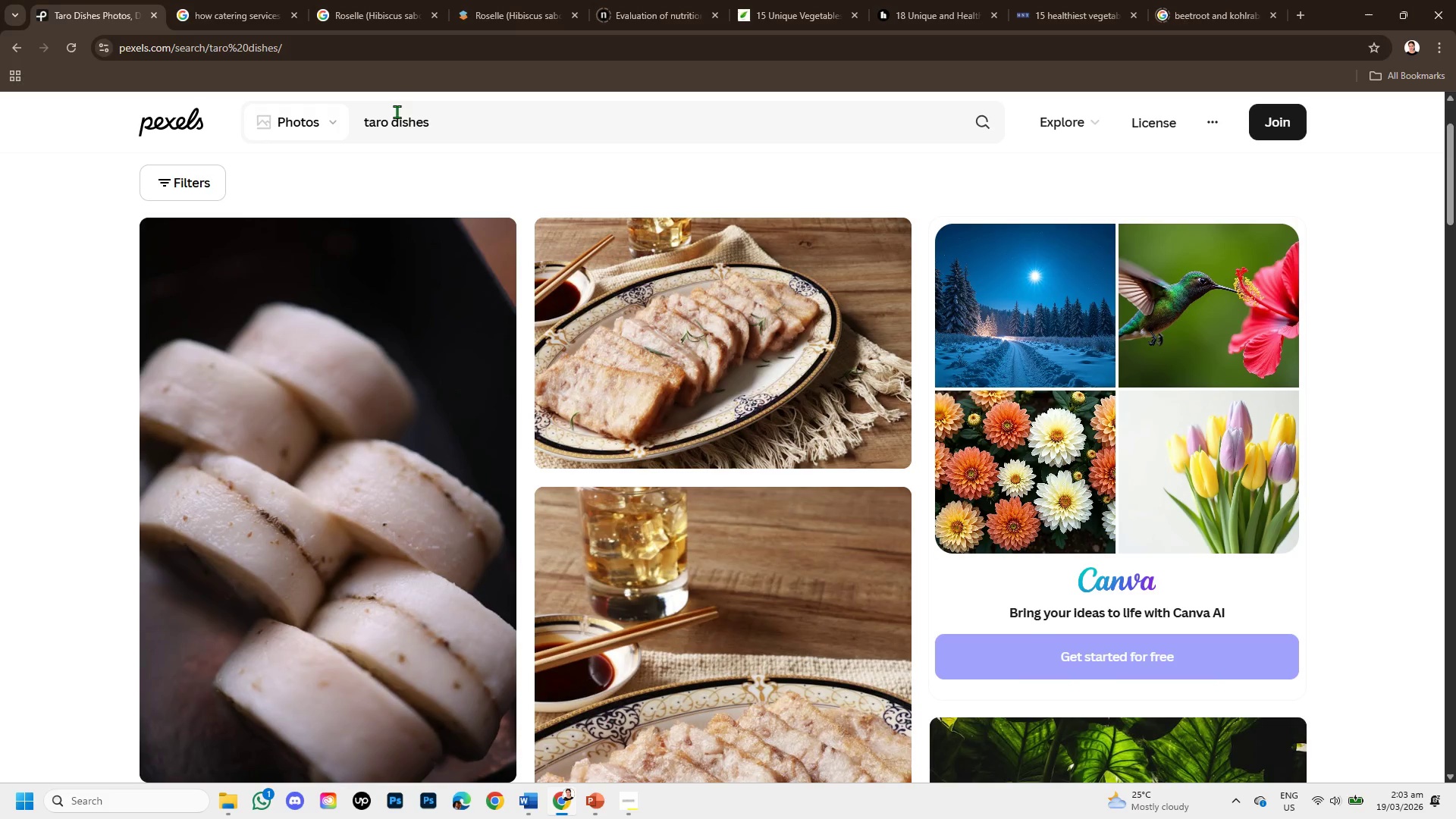 
left_click_drag(start_coordinate=[388, 121], to_coordinate=[336, 118])
 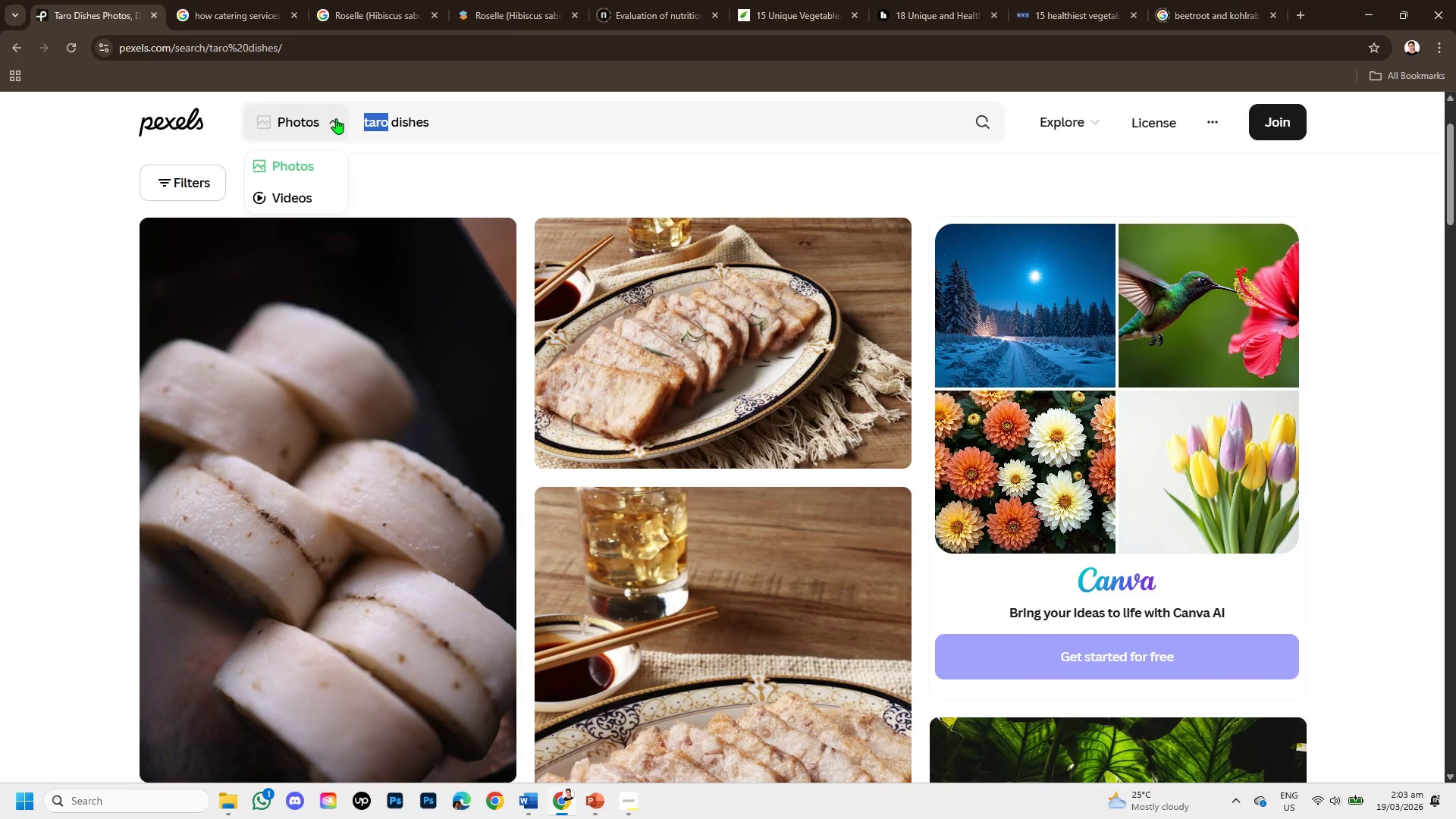 
key(Backspace)
type(yam)
 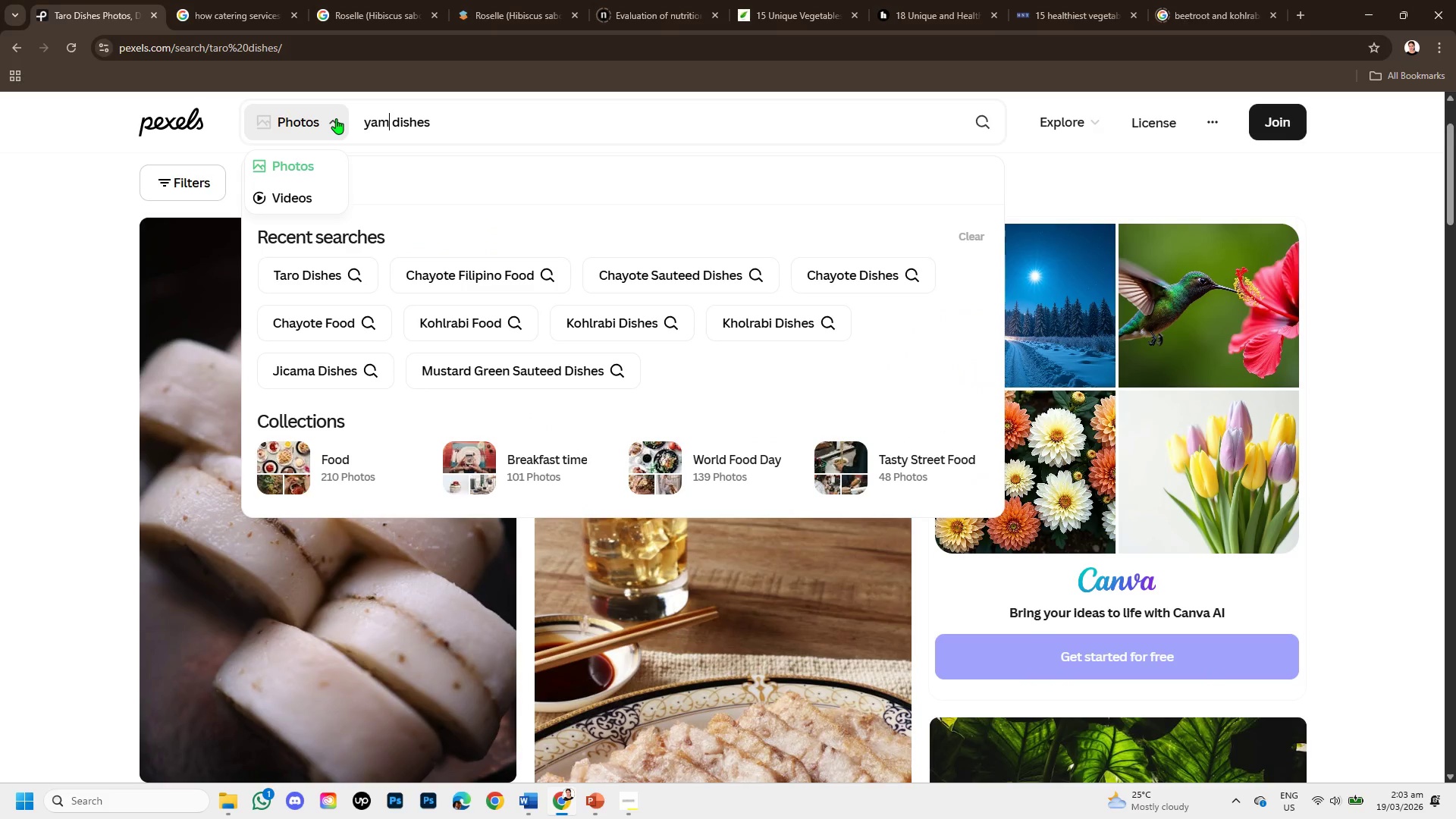 
key(Enter)
 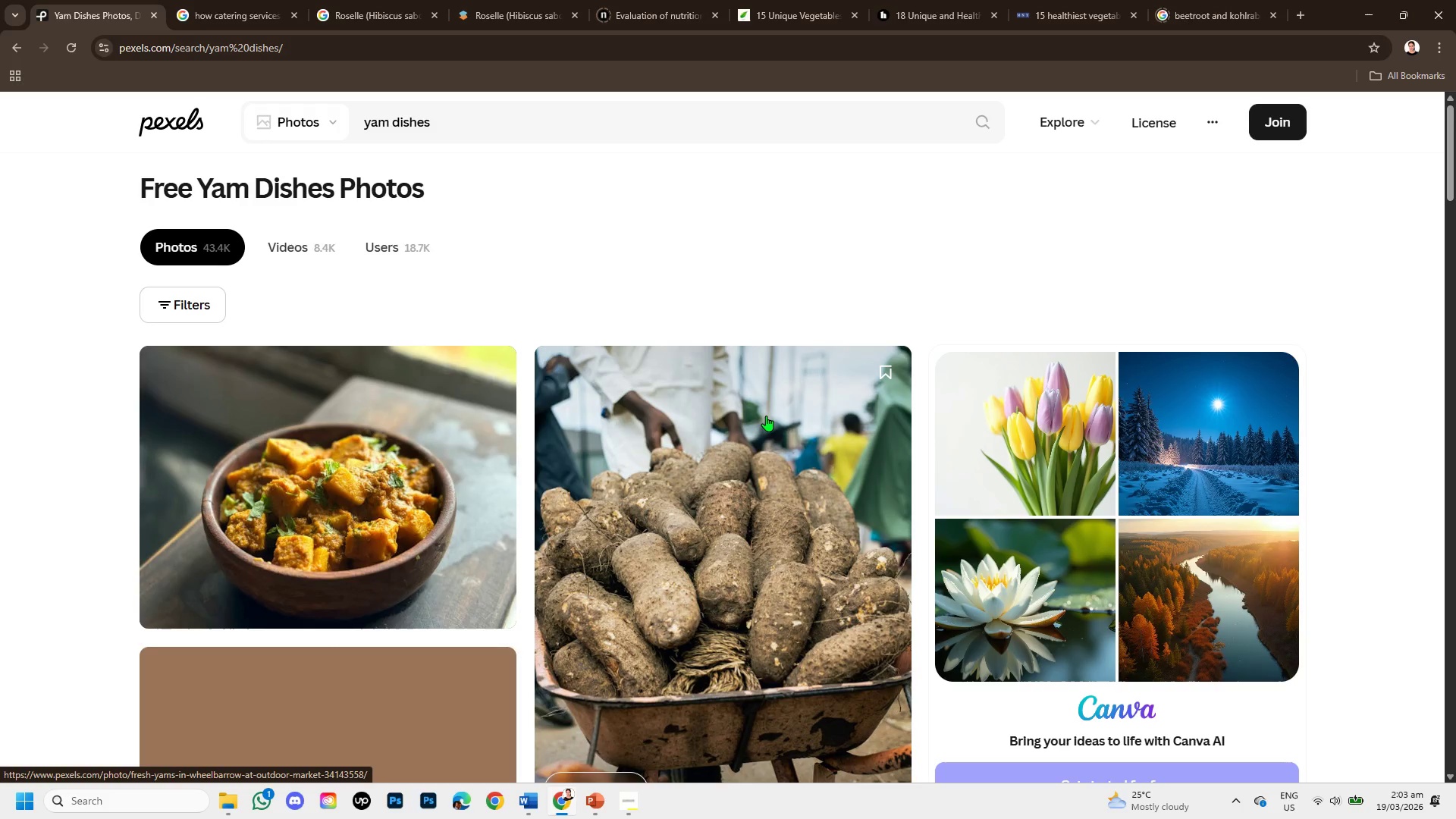 
wait(5.14)
 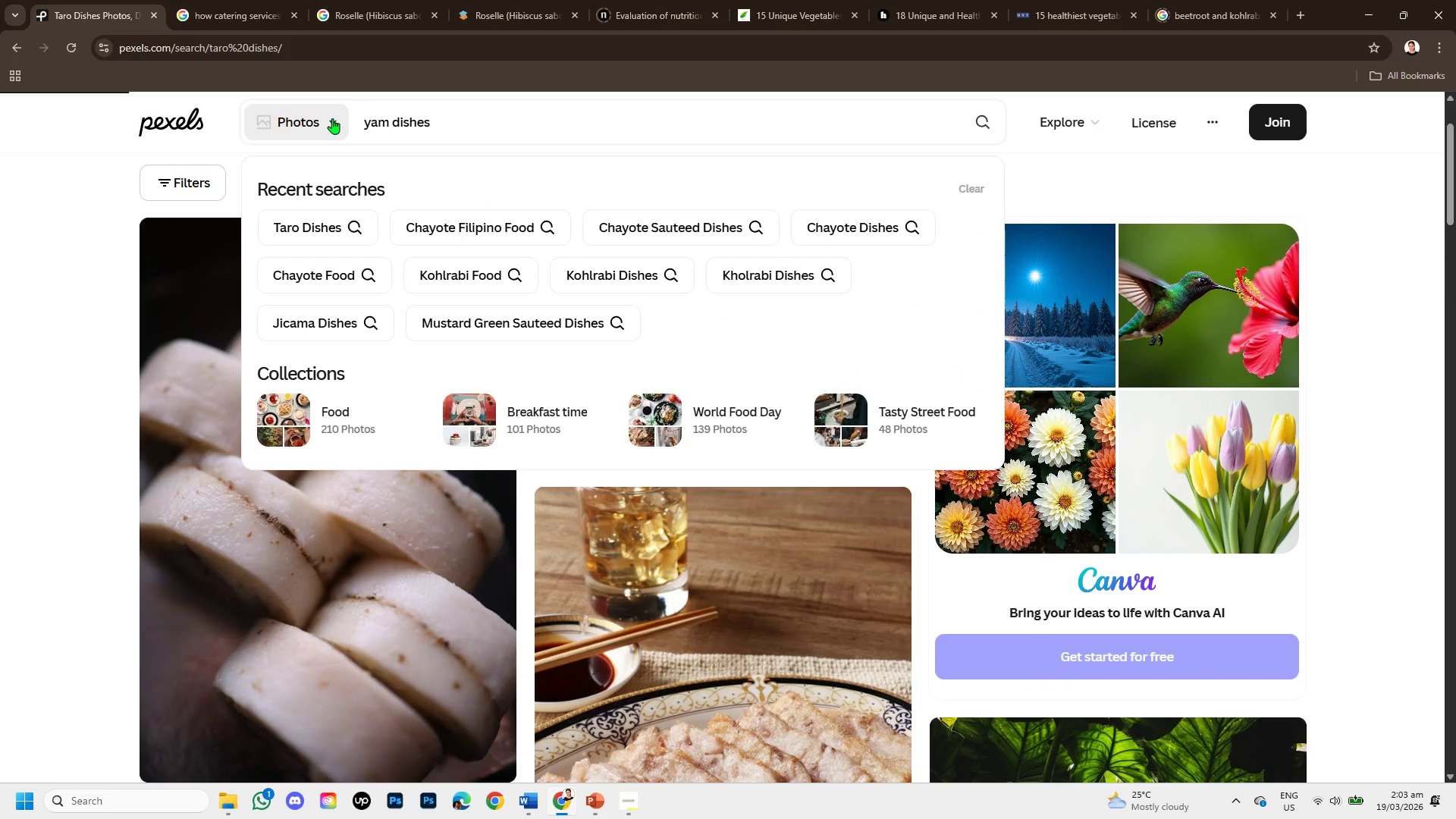 
scroll: coordinate [949, 560], scroll_direction: down, amount: 8.0
 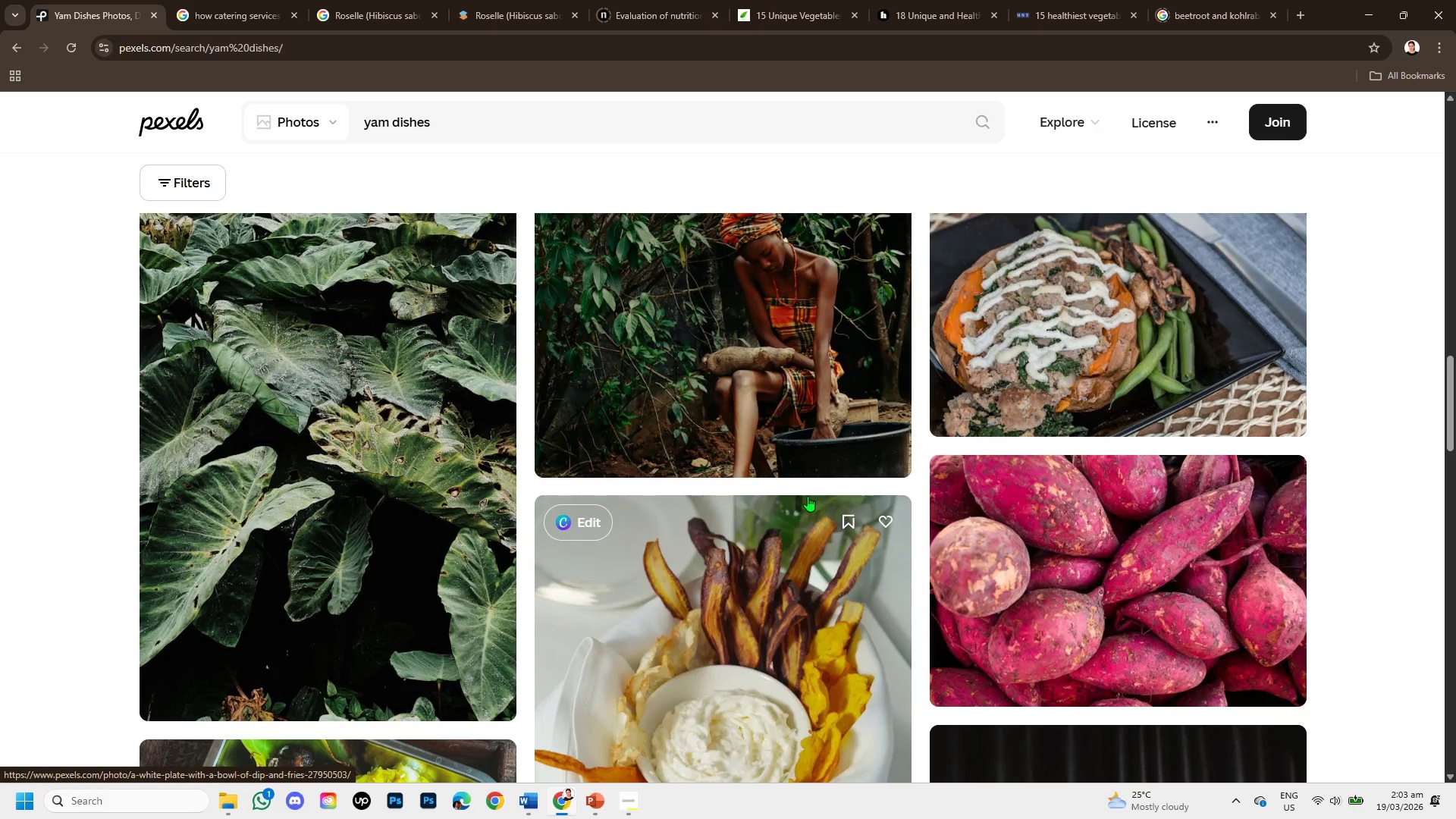 
scroll: coordinate [795, 428], scroll_direction: up, amount: 13.0
 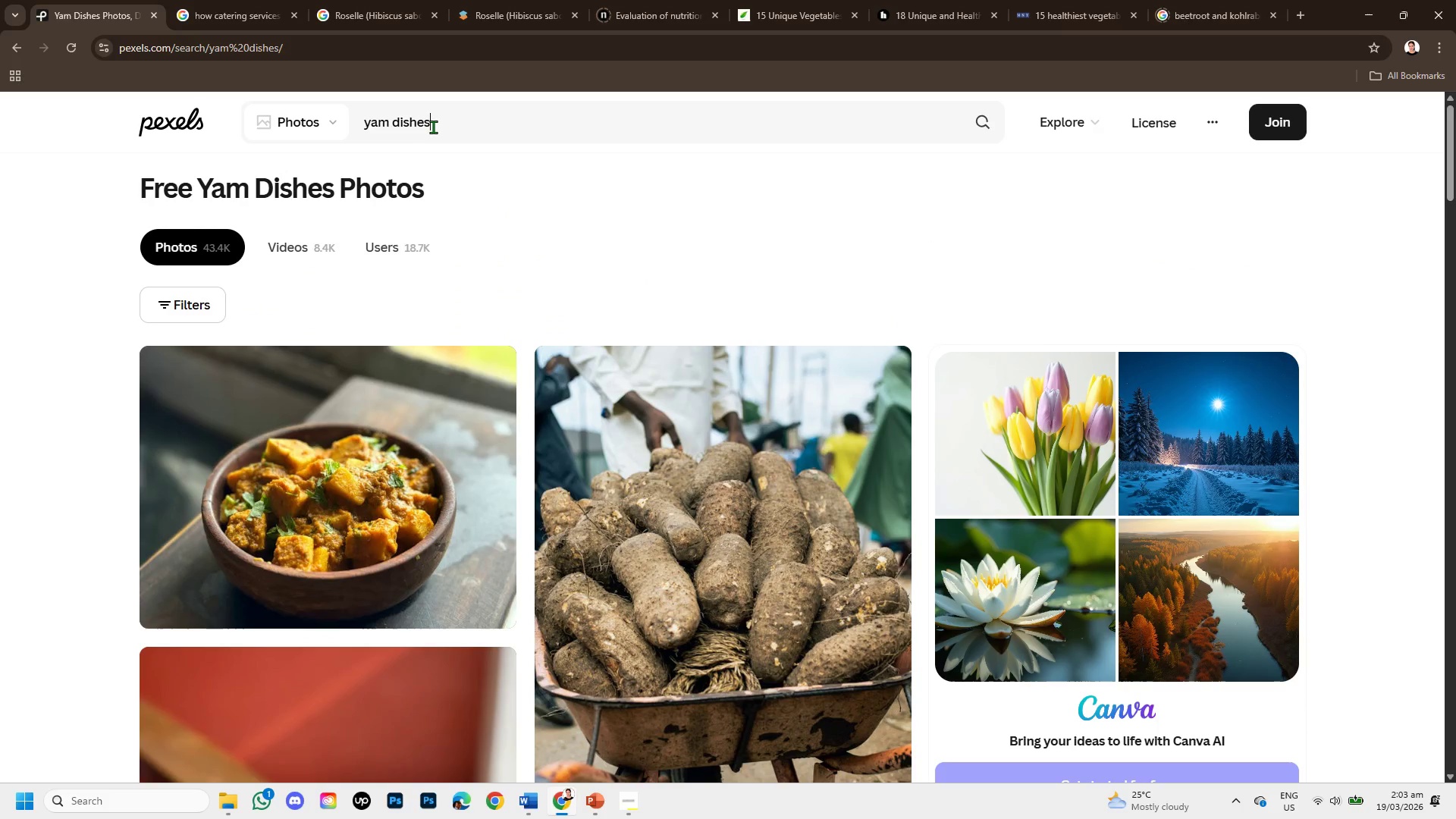 
key(Backspace)
key(Backspace)
key(Backspace)
key(Backspace)
key(Backspace)
type(jam )
 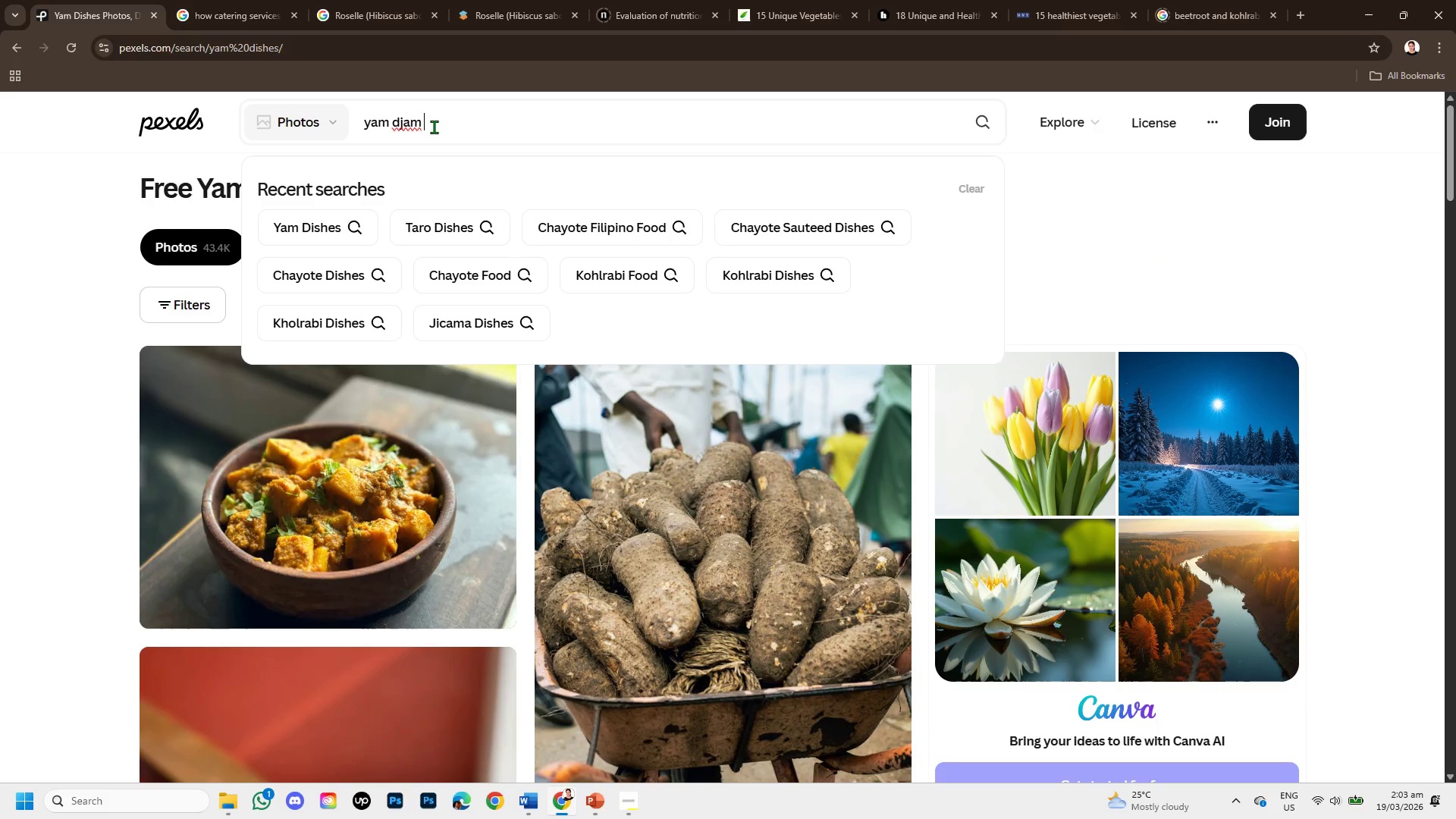 
key(Enter)
 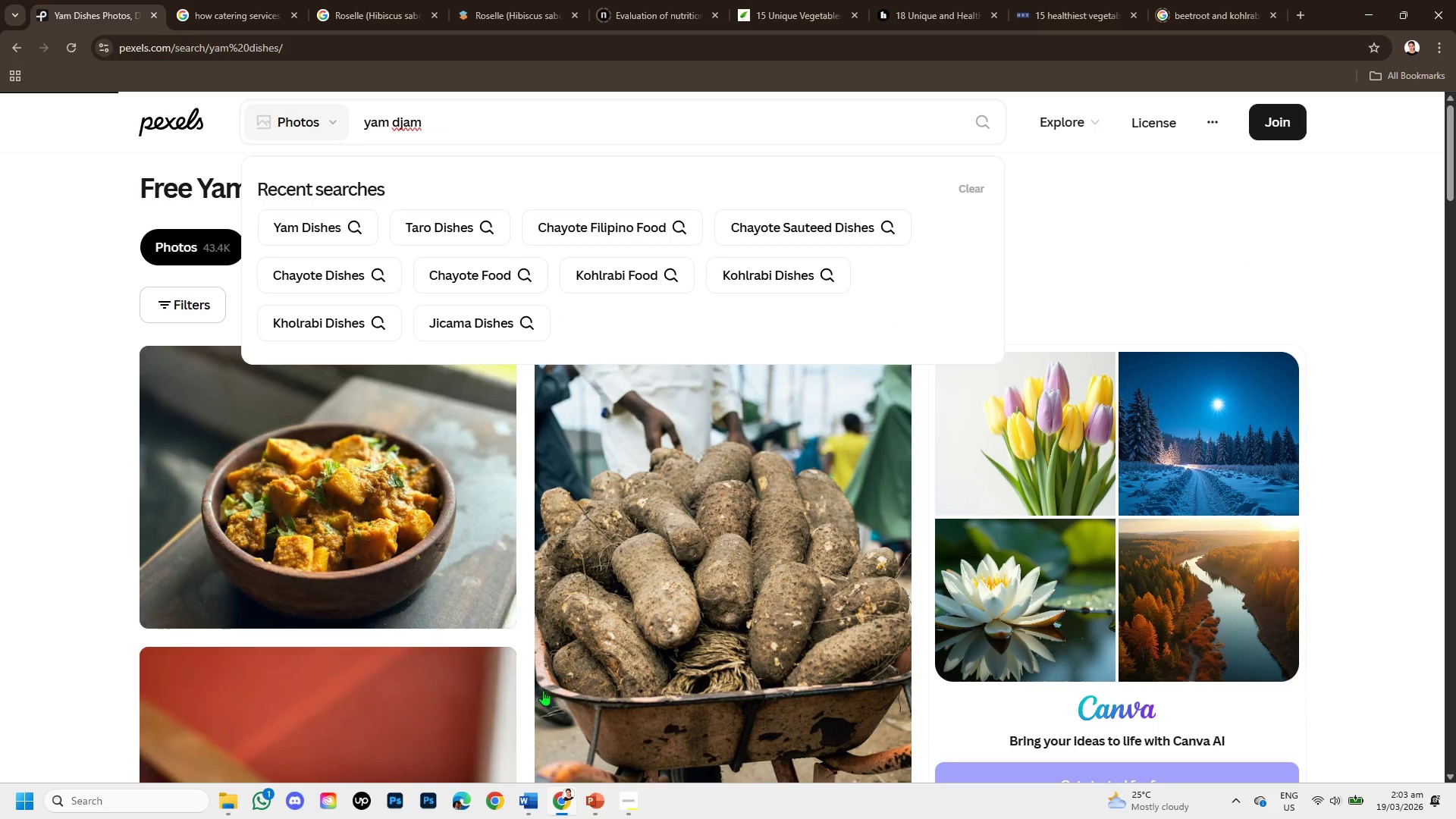 
left_click([595, 803])
 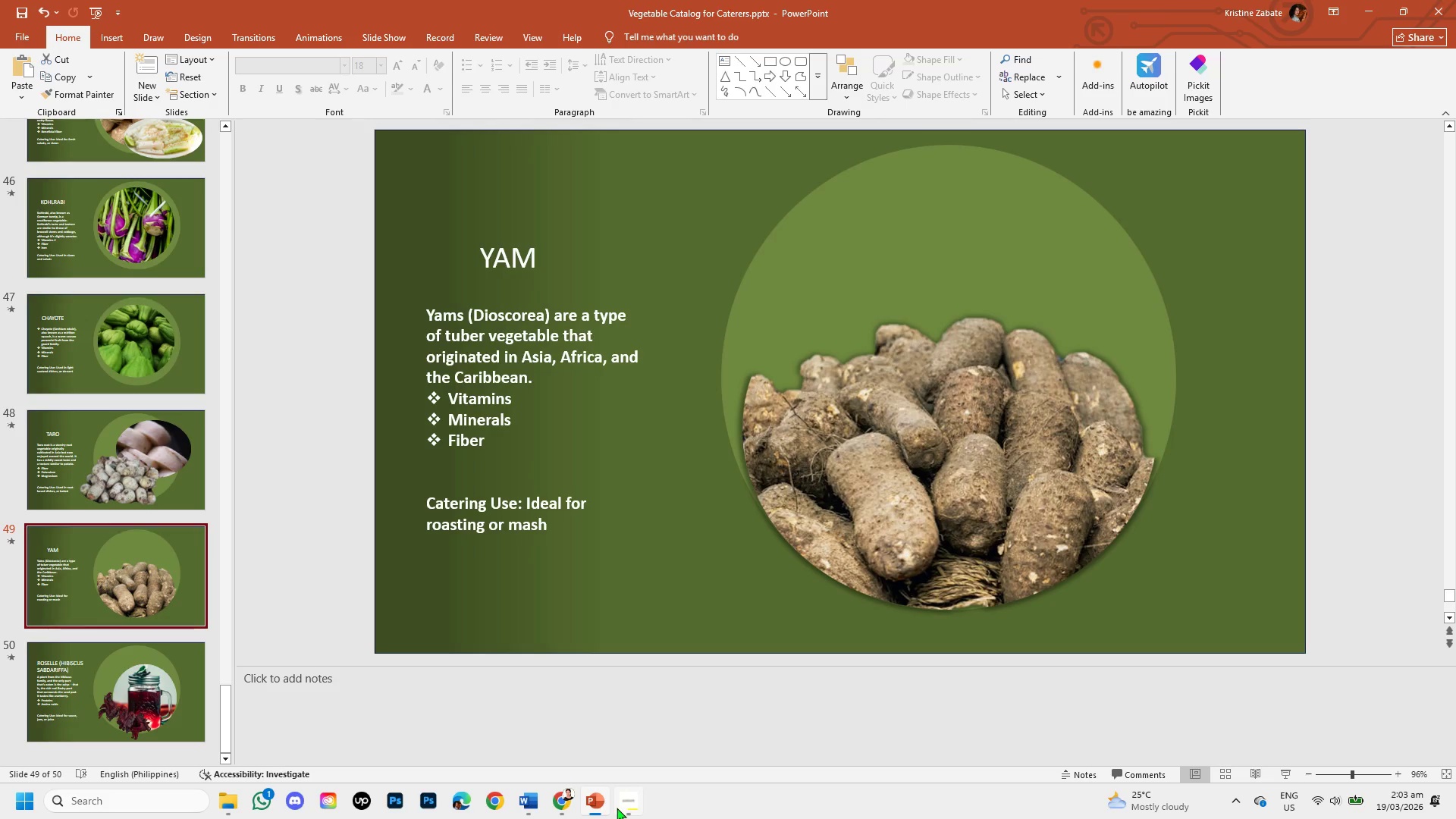 
left_click([555, 807])
 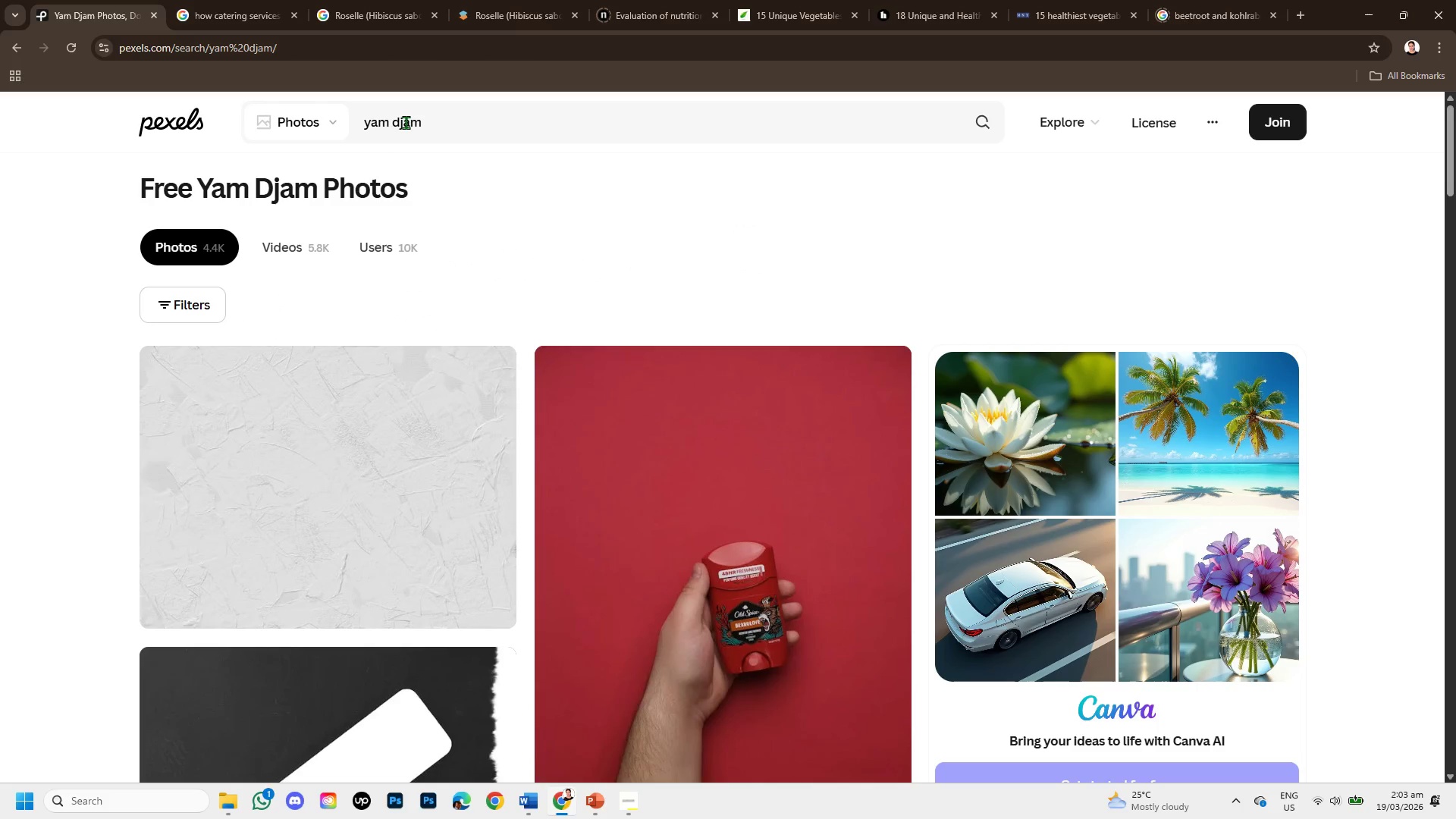 
left_click([399, 122])
 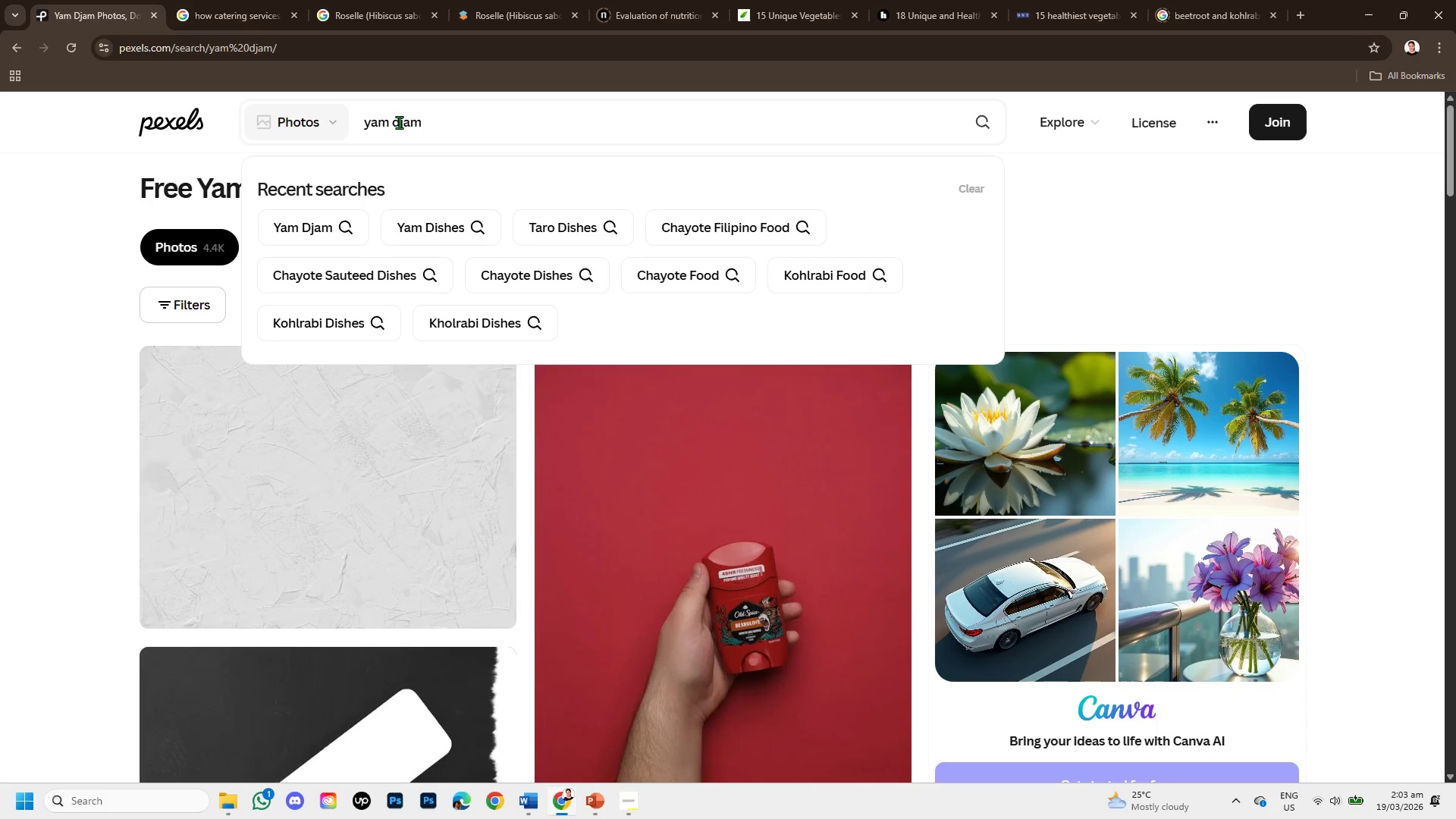 
key(Backspace)
 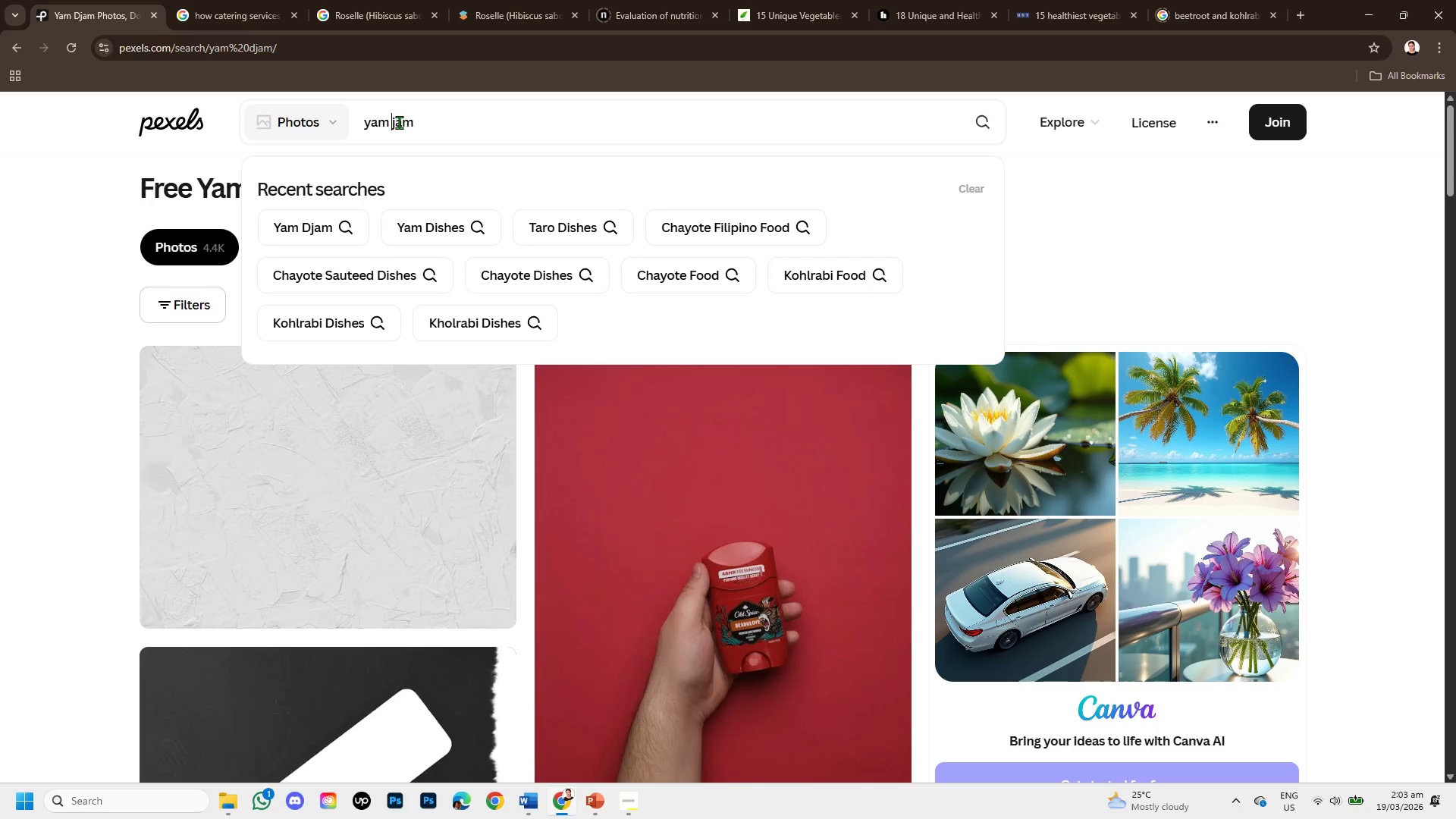 
key(Enter)
 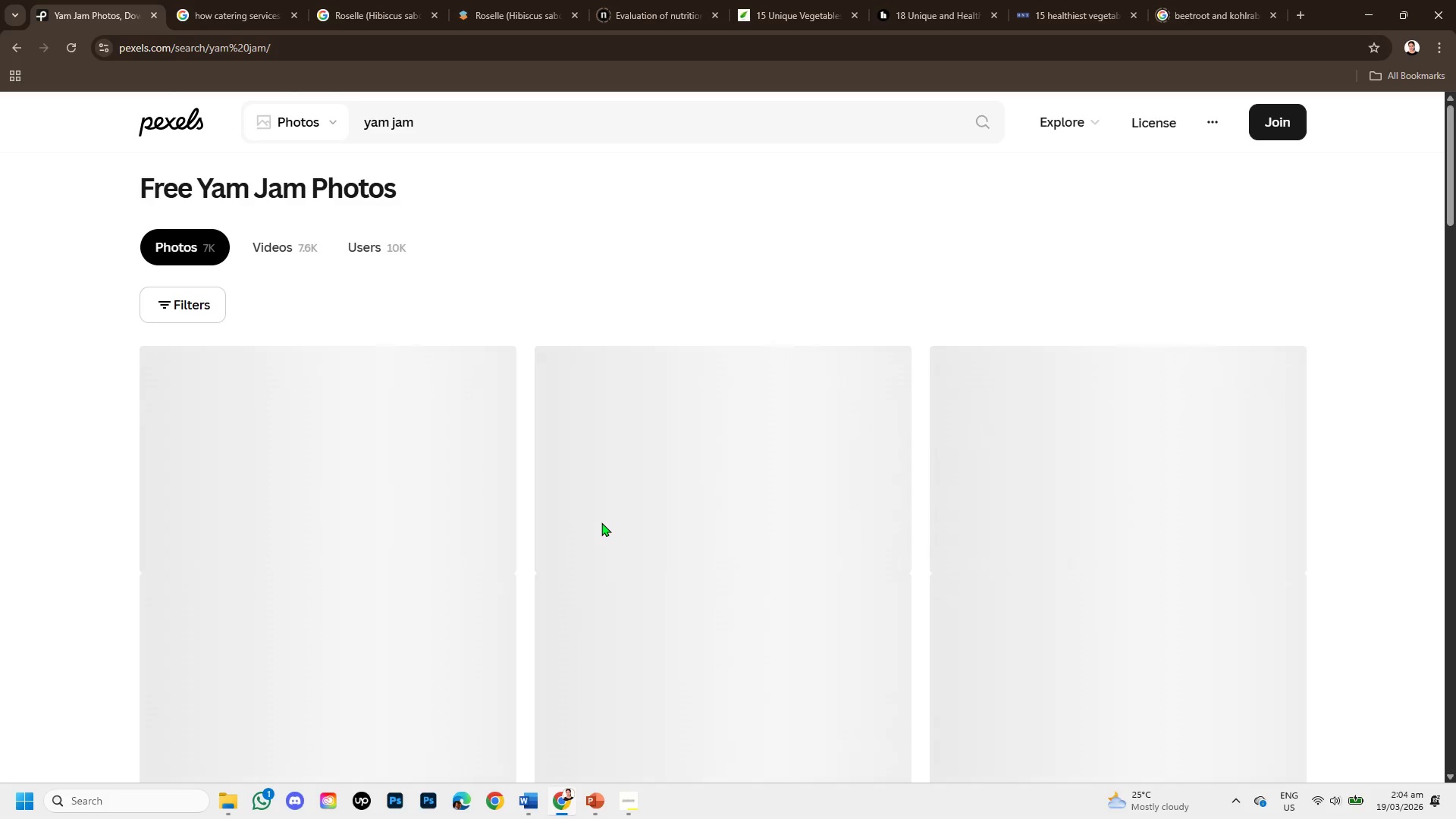 
scroll: coordinate [601, 522], scroll_direction: down, amount: 1.0
 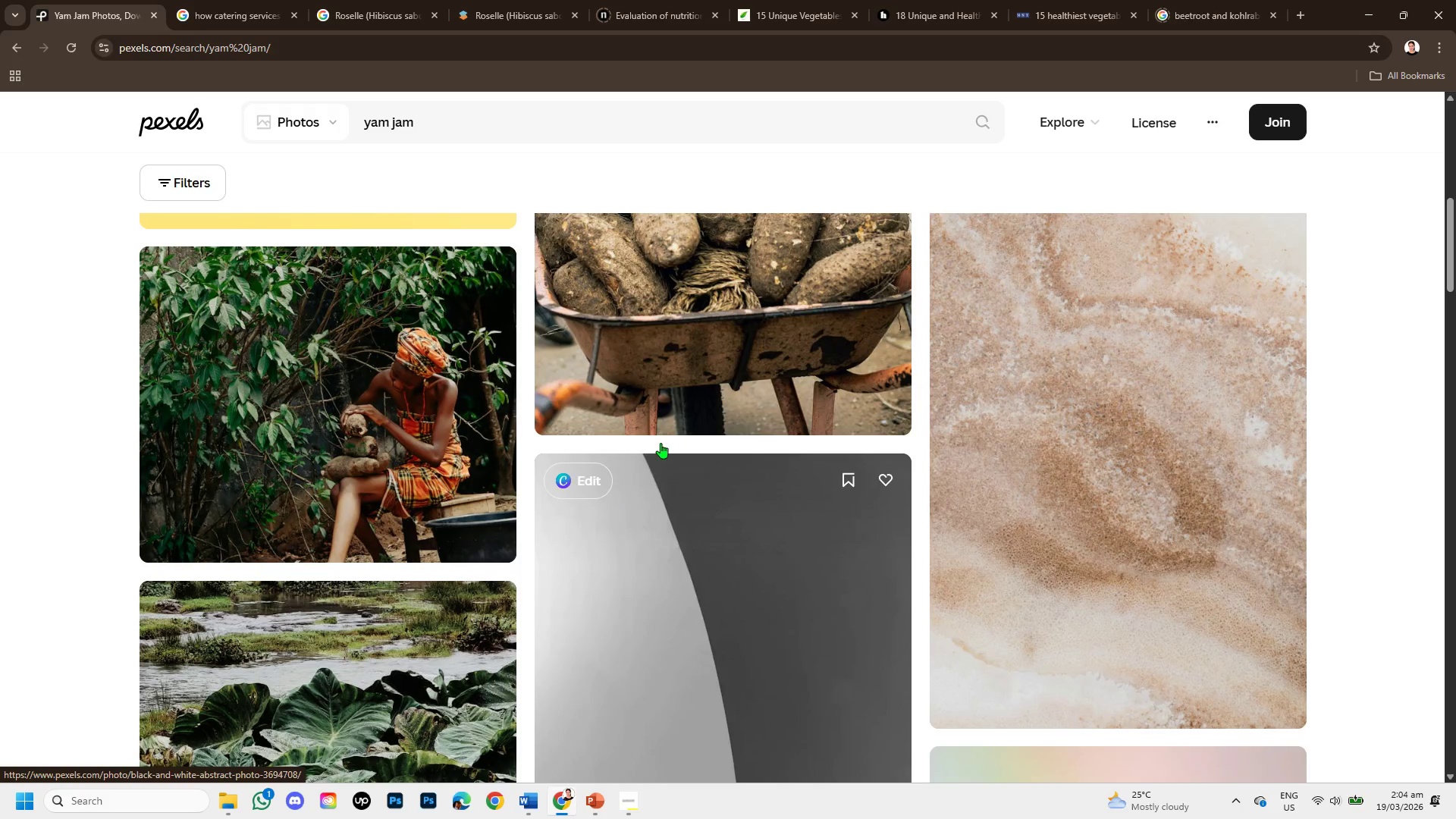 
left_click([702, 329])
 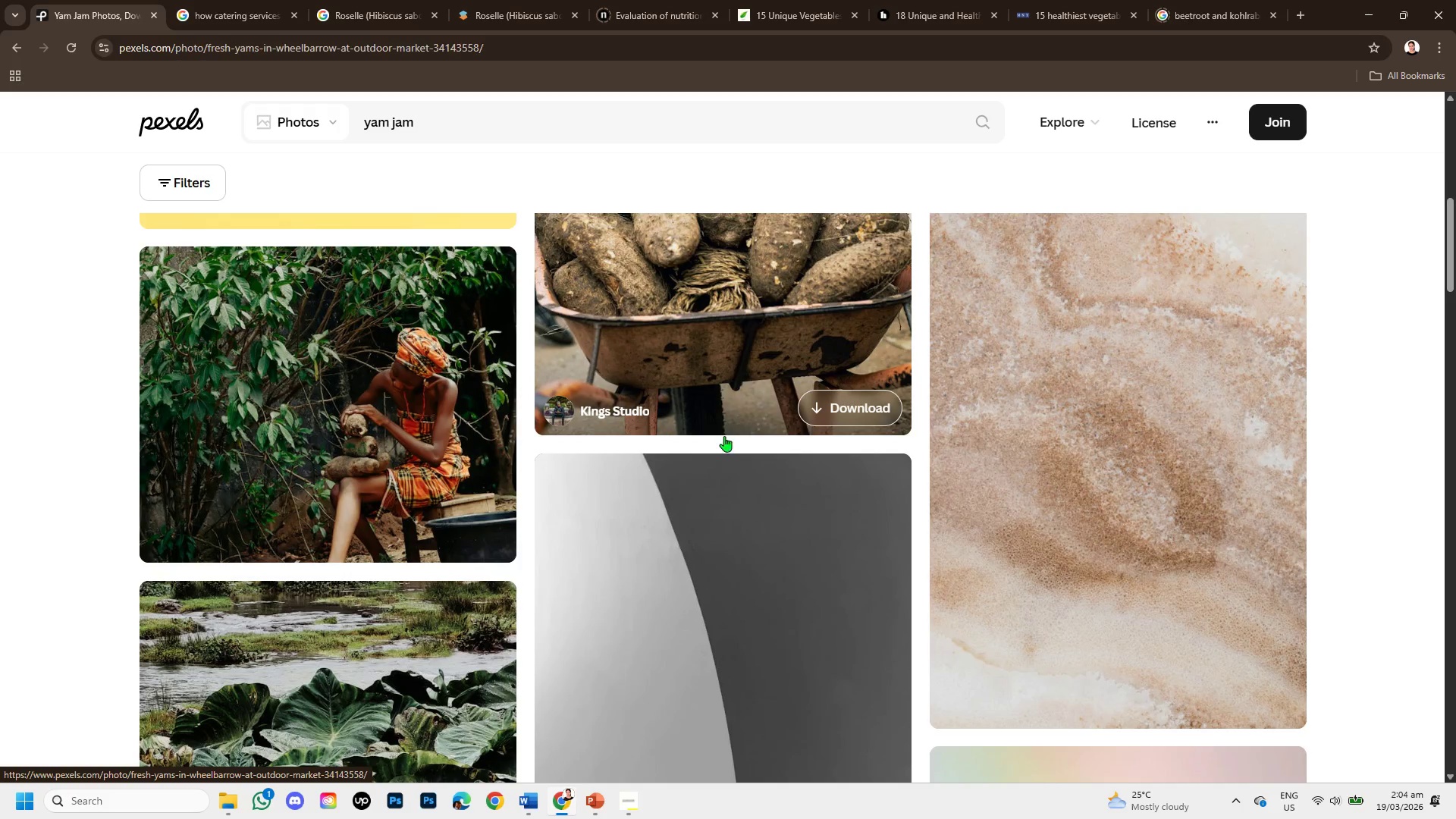 
scroll: coordinate [724, 474], scroll_direction: down, amount: 15.0
 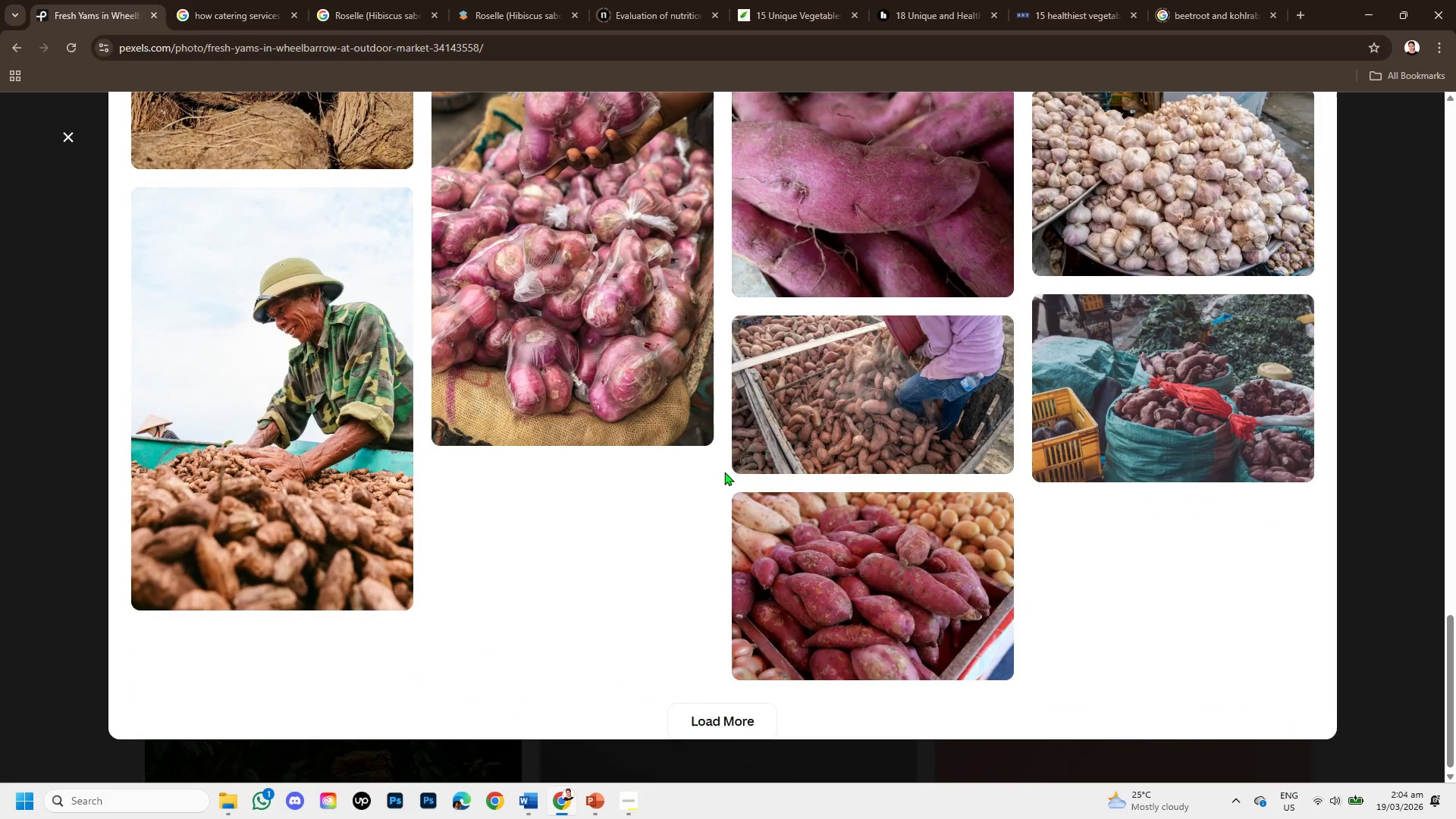 
scroll: coordinate [721, 433], scroll_direction: up, amount: 11.0
 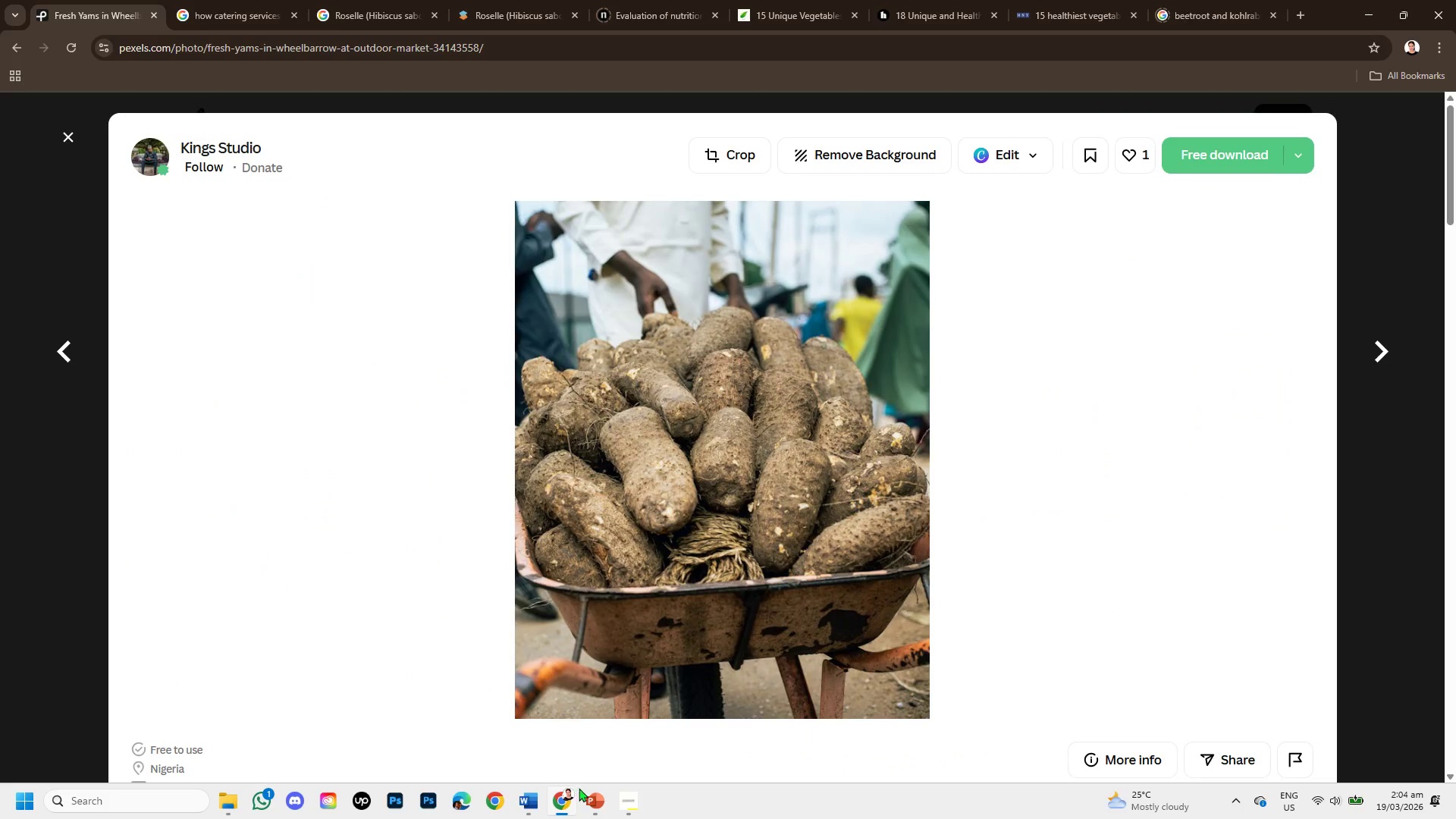 
left_click([587, 811])
 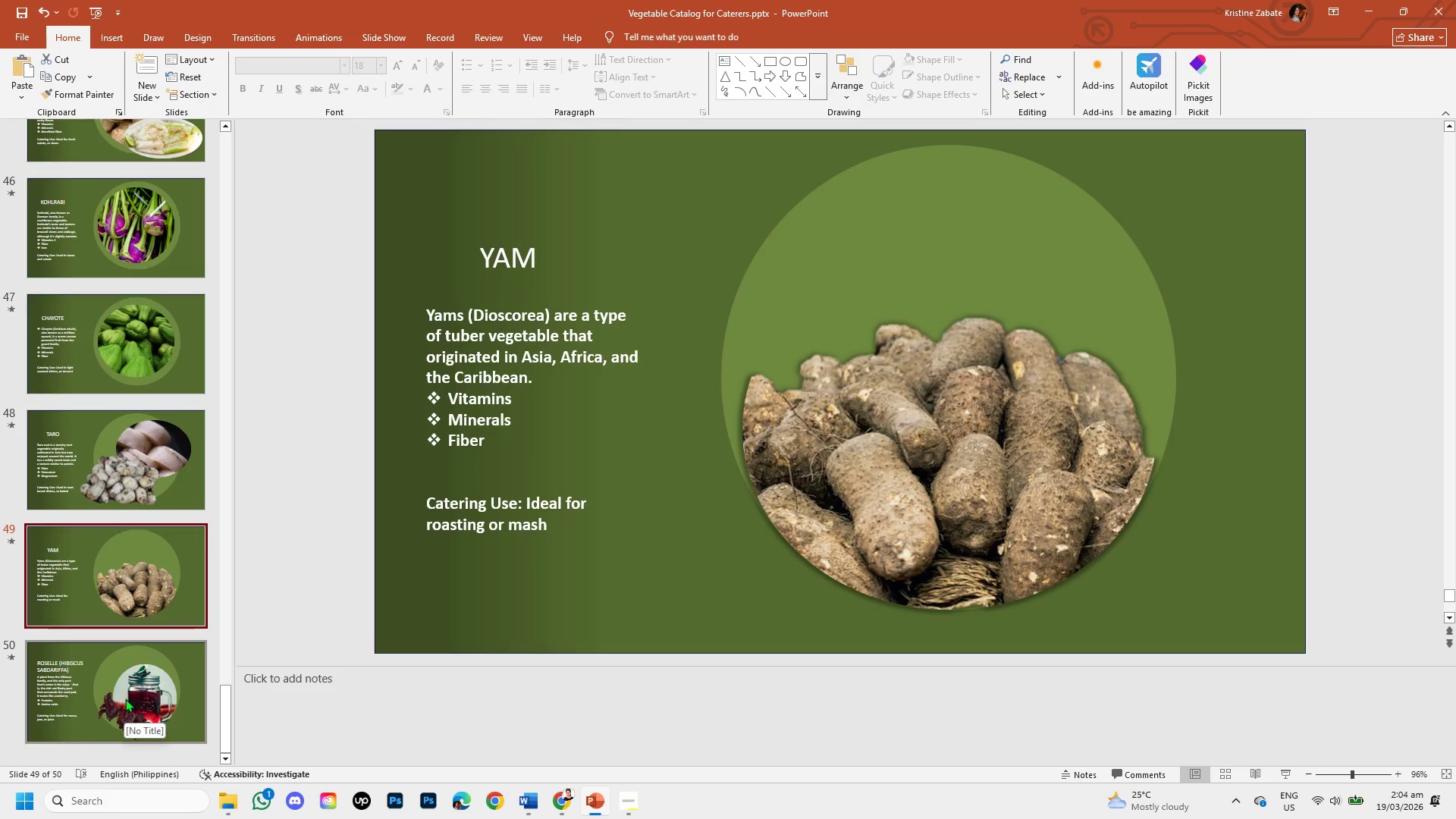 
wait(8.95)
 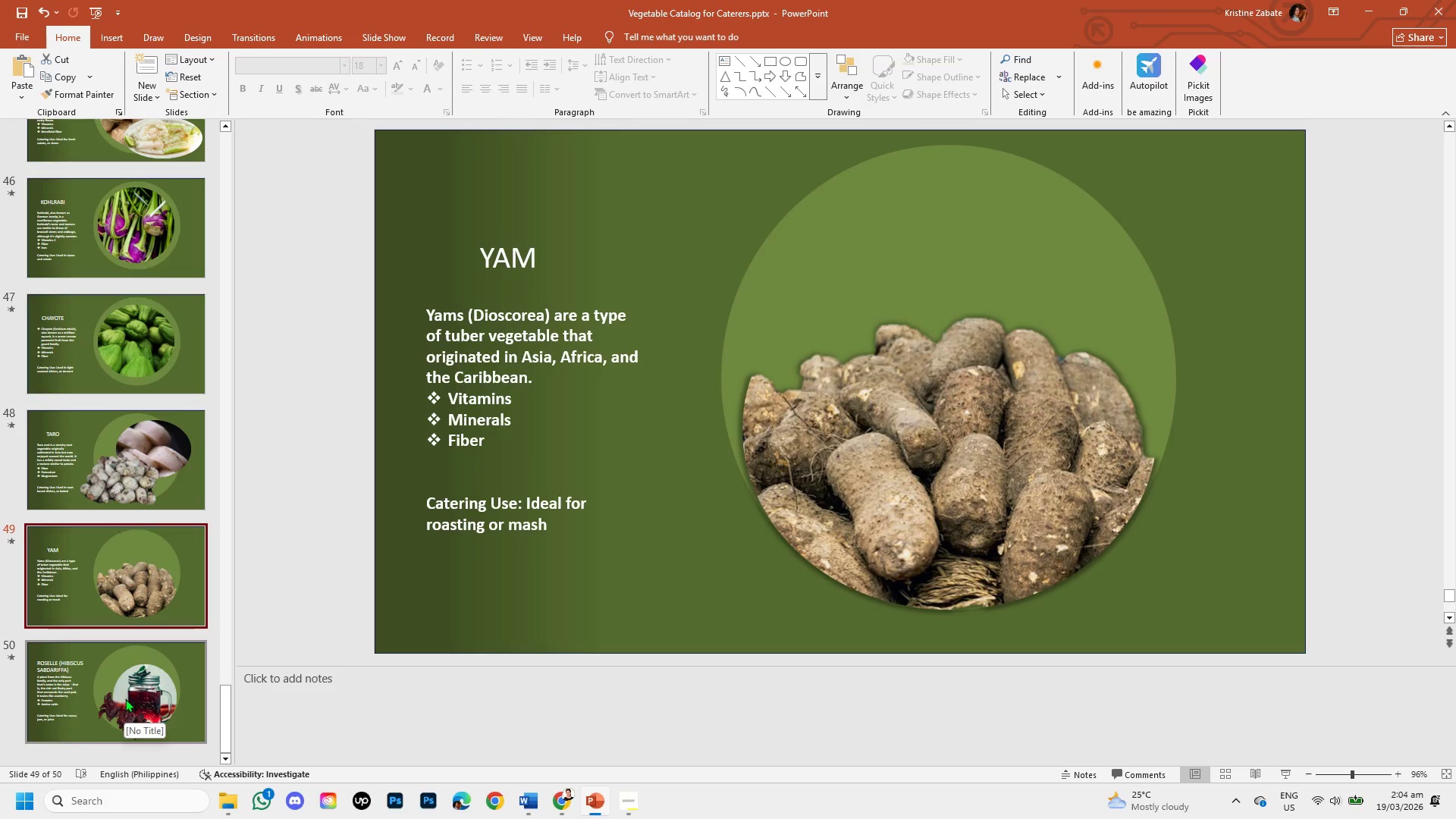 
left_click([566, 802])
 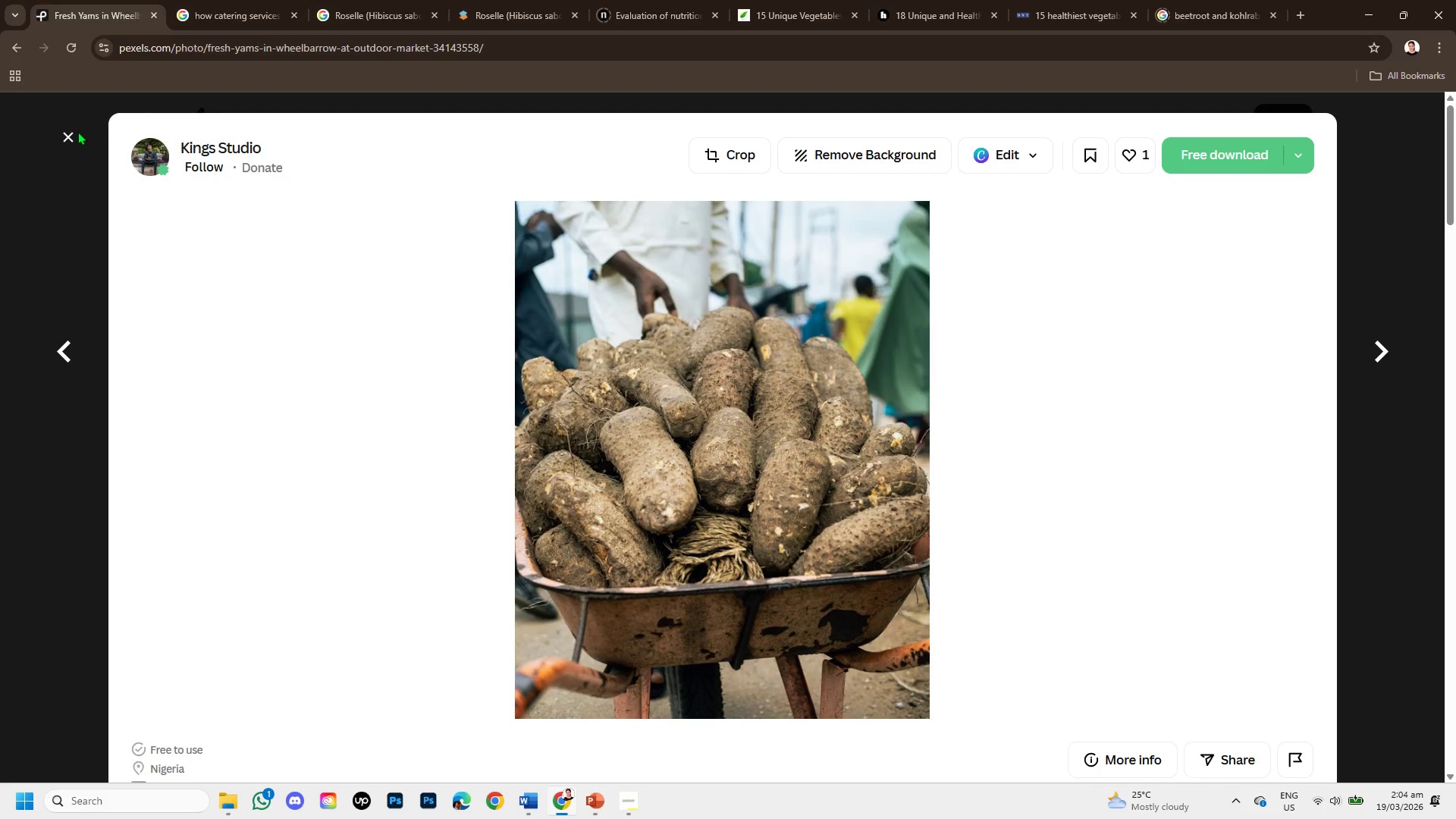 
left_click([73, 133])
 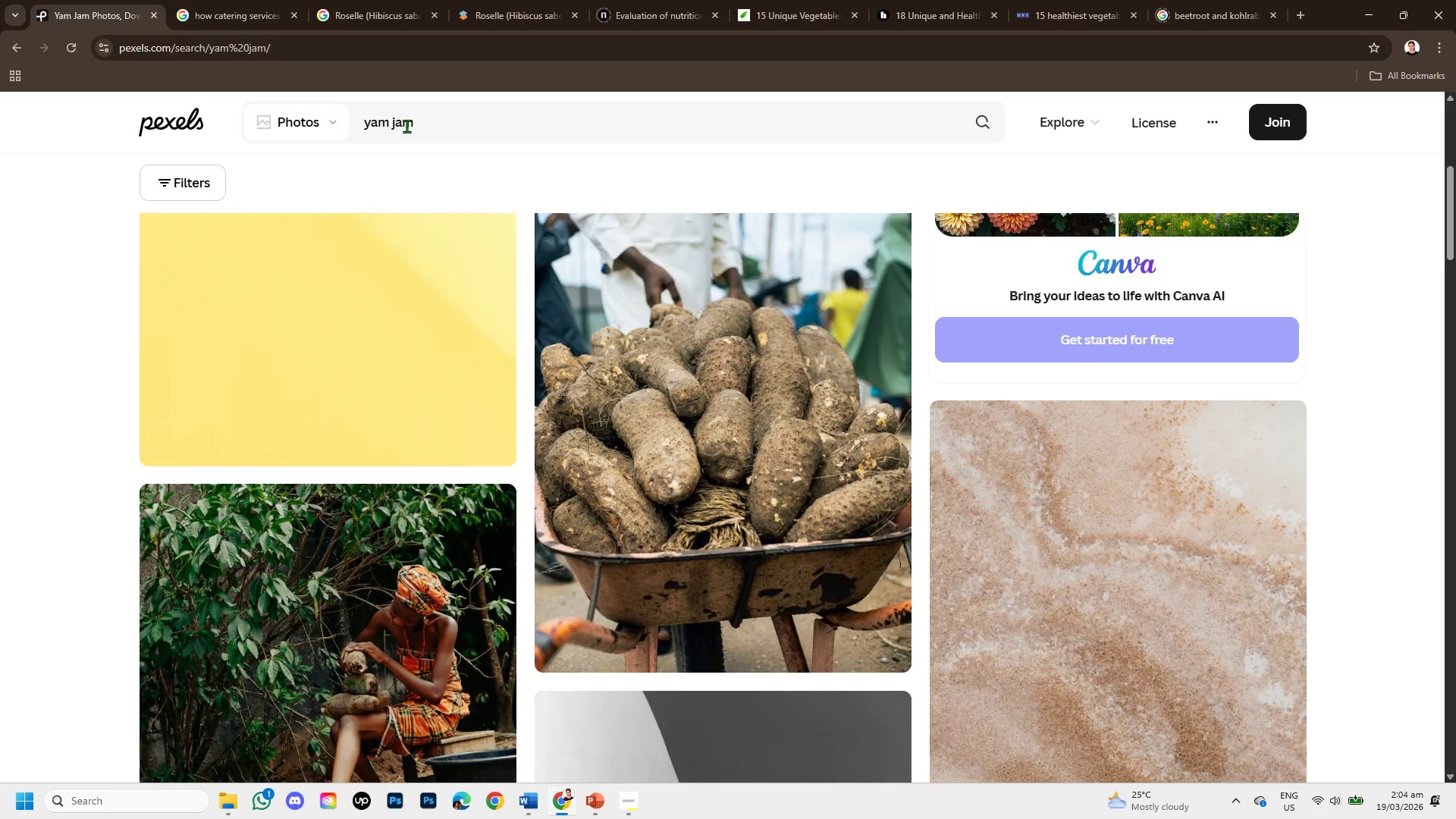 
left_click_drag(start_coordinate=[424, 127], to_coordinate=[347, 127])
 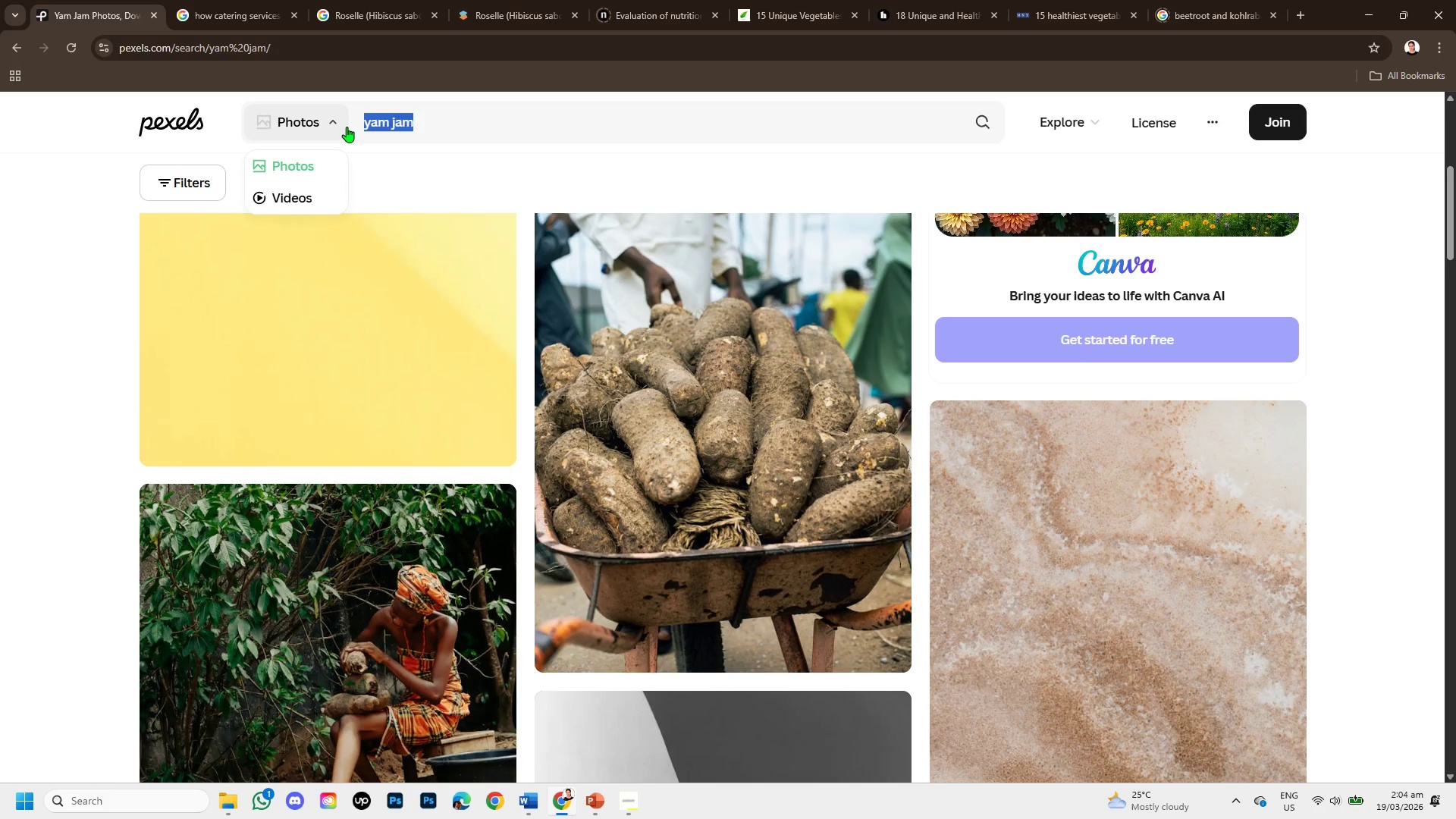 
key(Backspace)
type(ube food )
 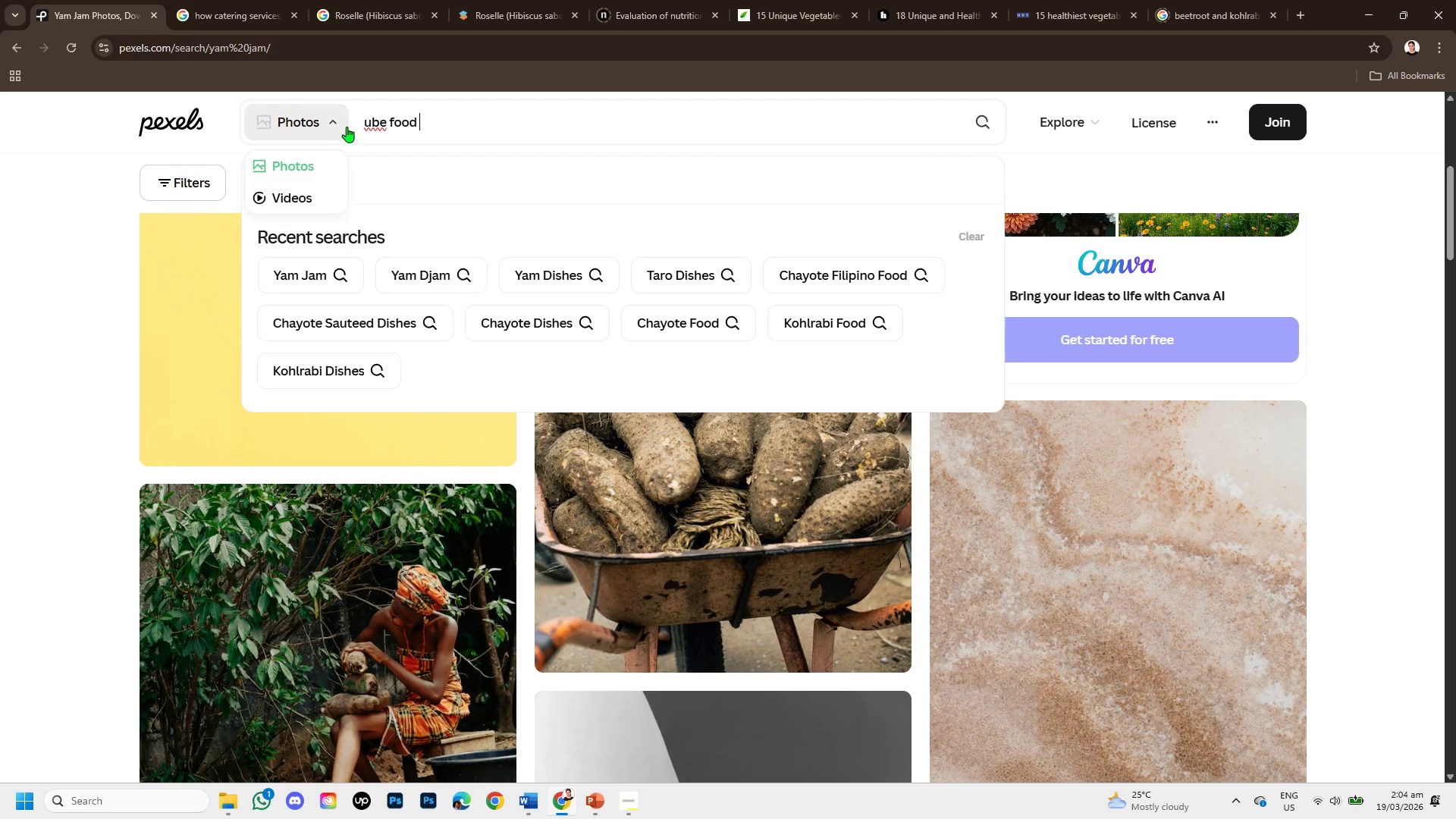 
key(Enter)
 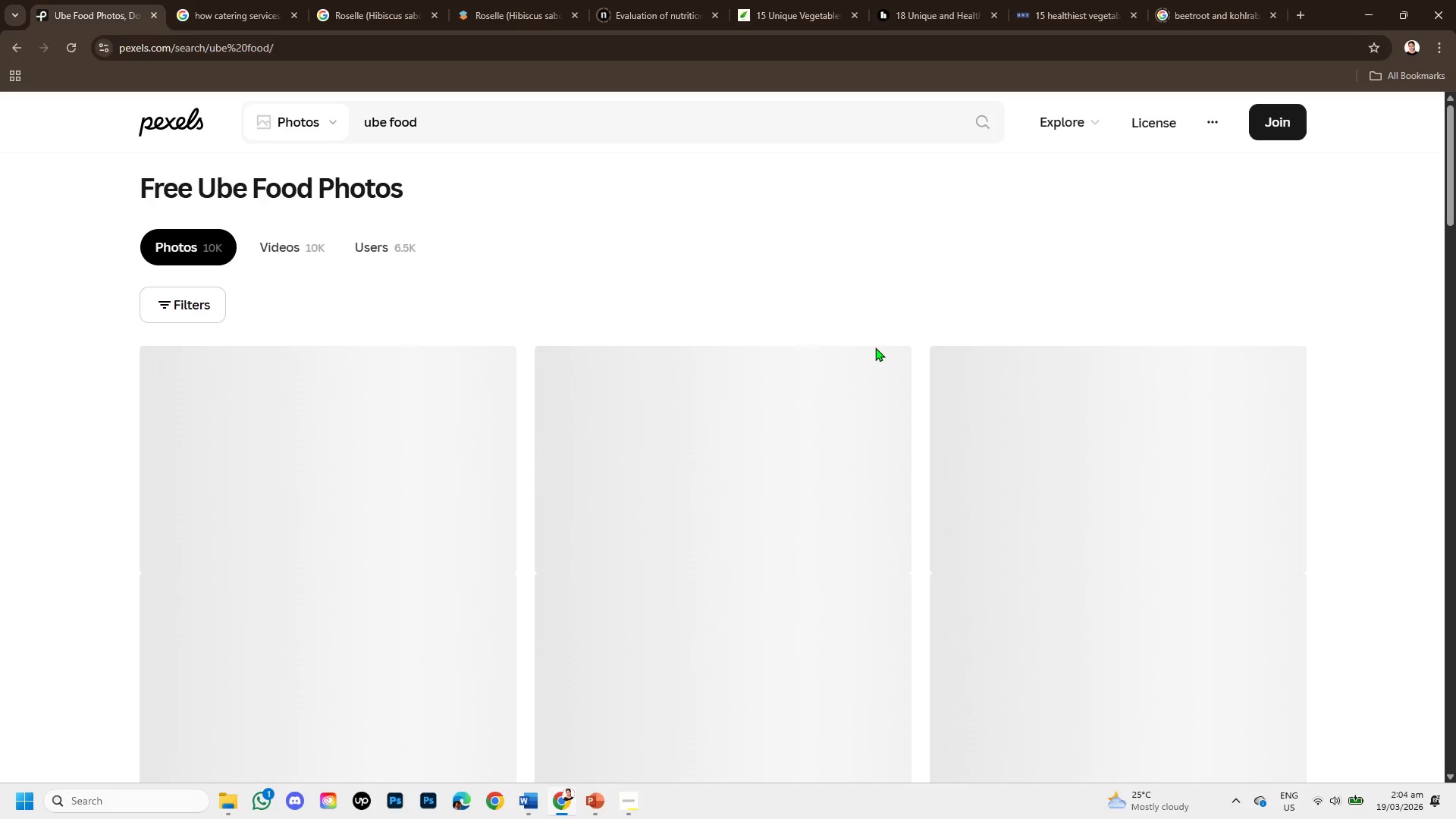 
wait(5.19)
 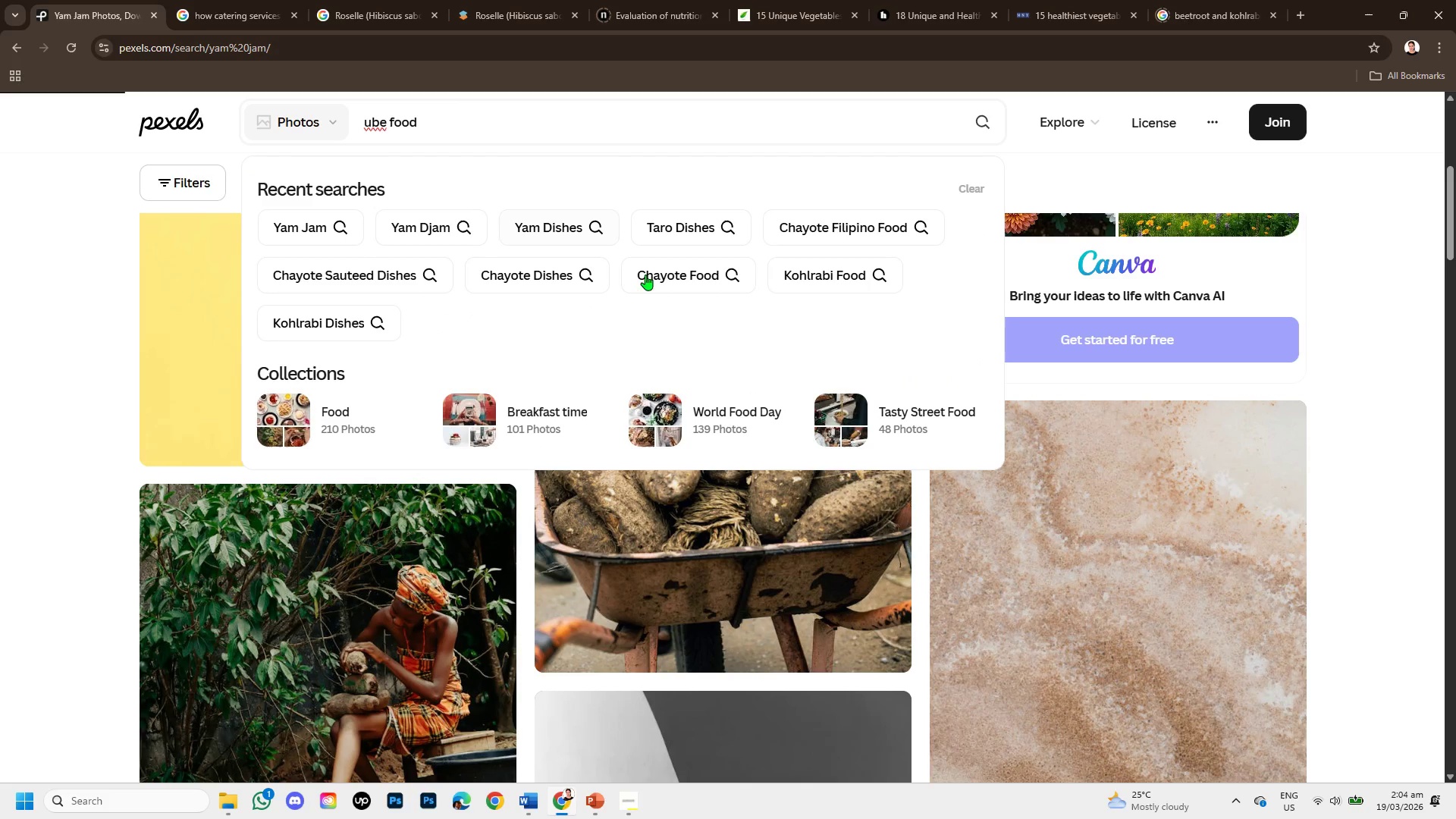 
scroll: coordinate [734, 520], scroll_direction: down, amount: 3.0
 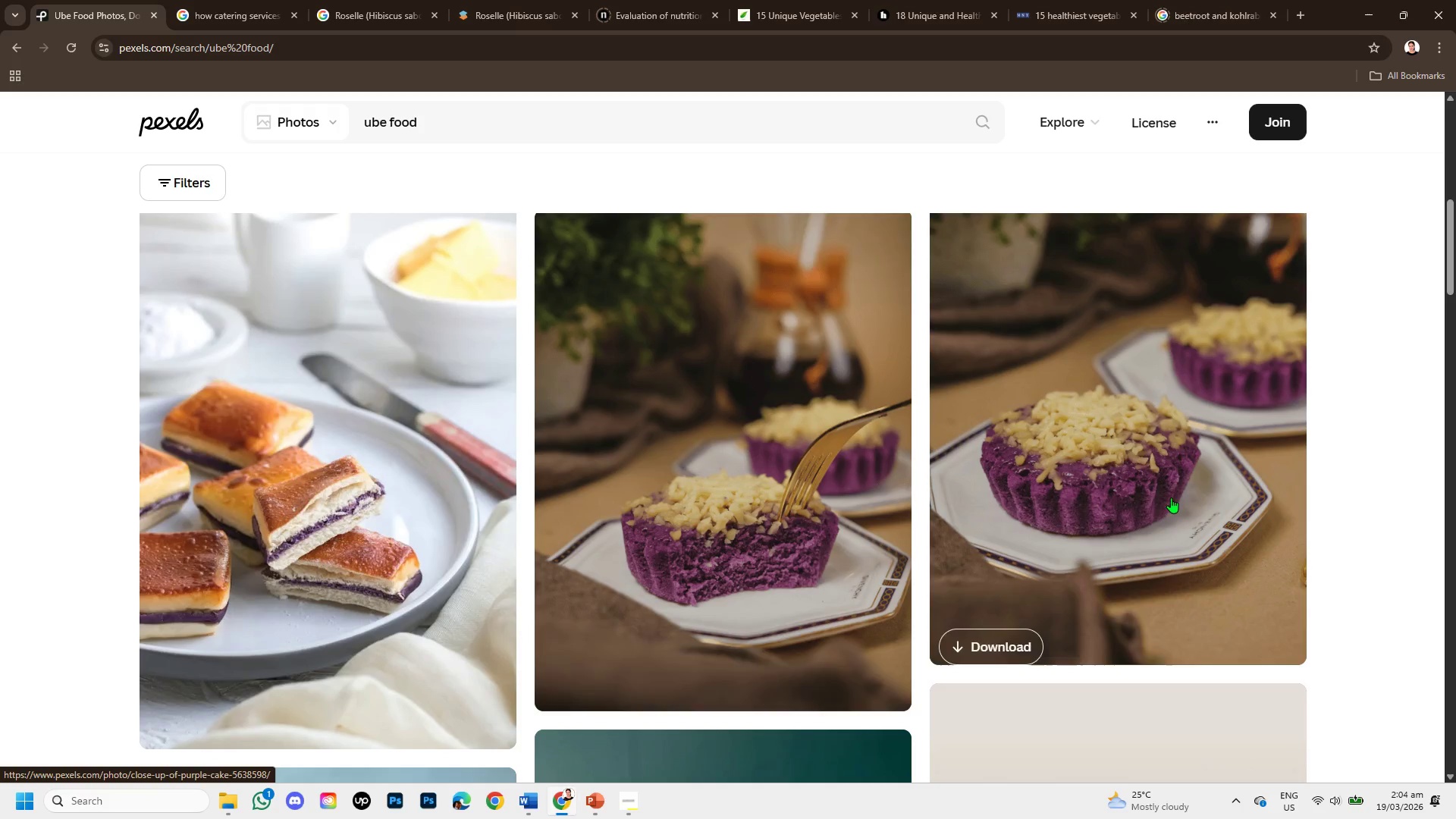 
left_click([1159, 498])
 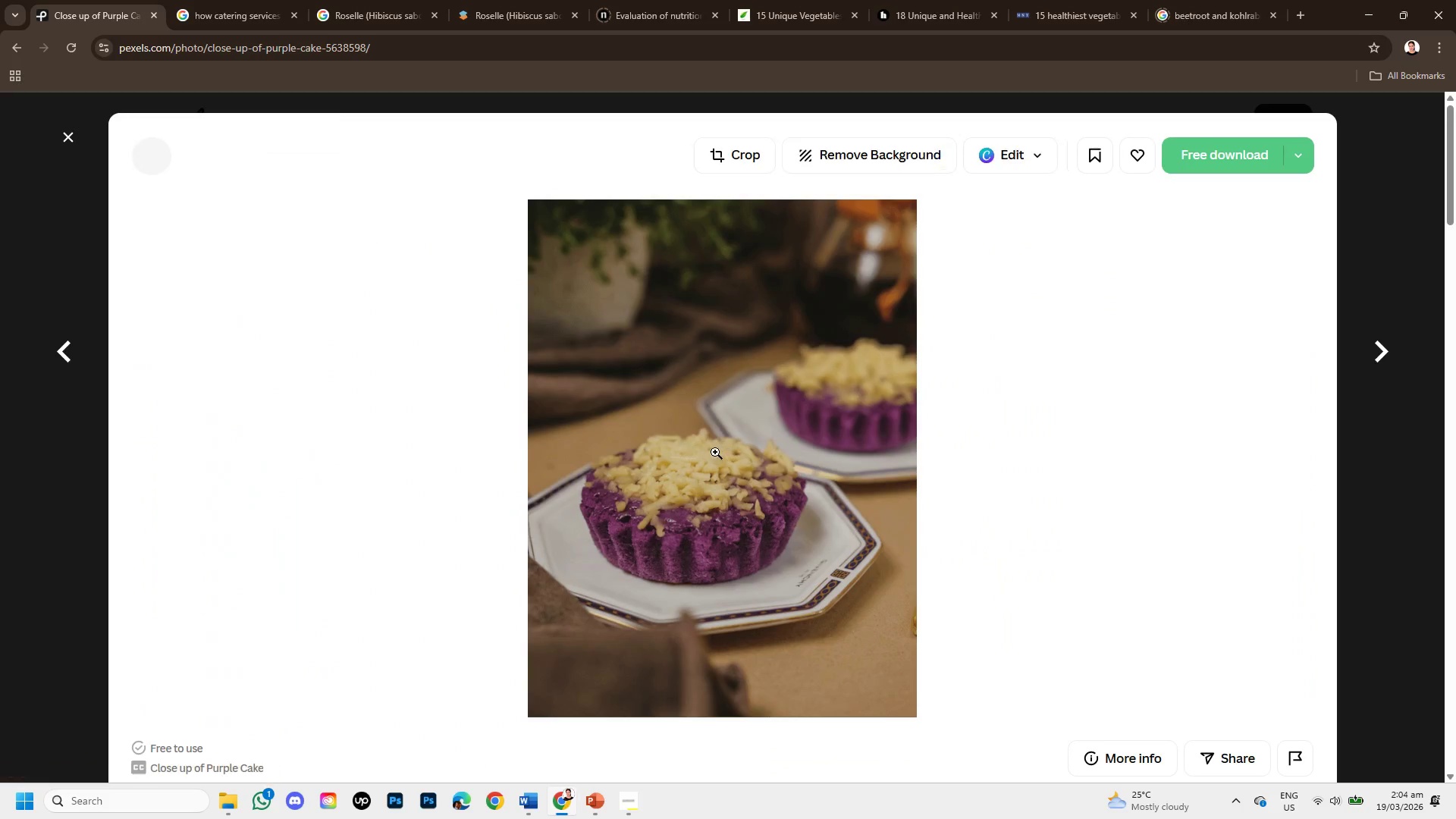 
right_click([712, 455])
 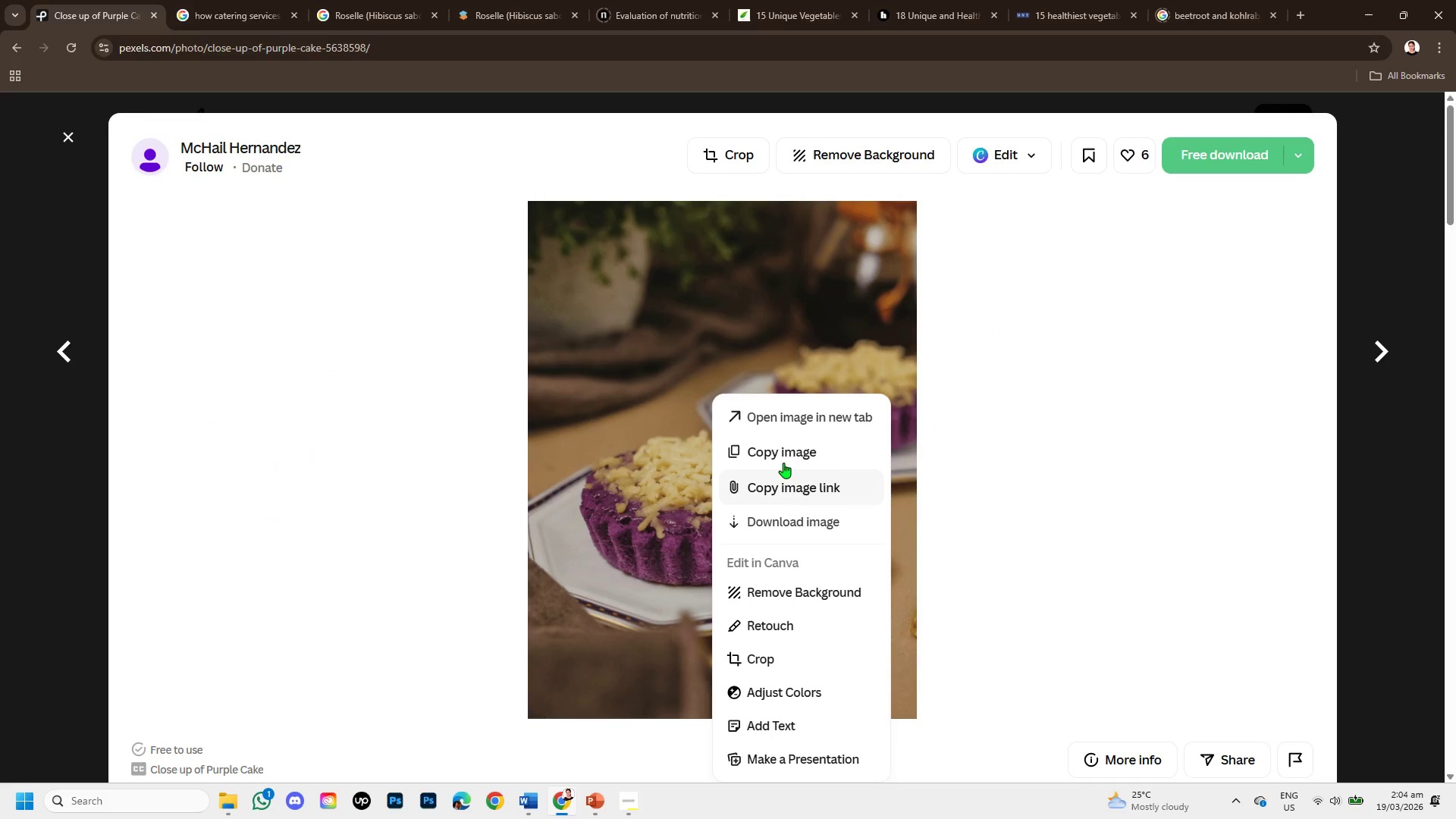 
left_click([784, 460])
 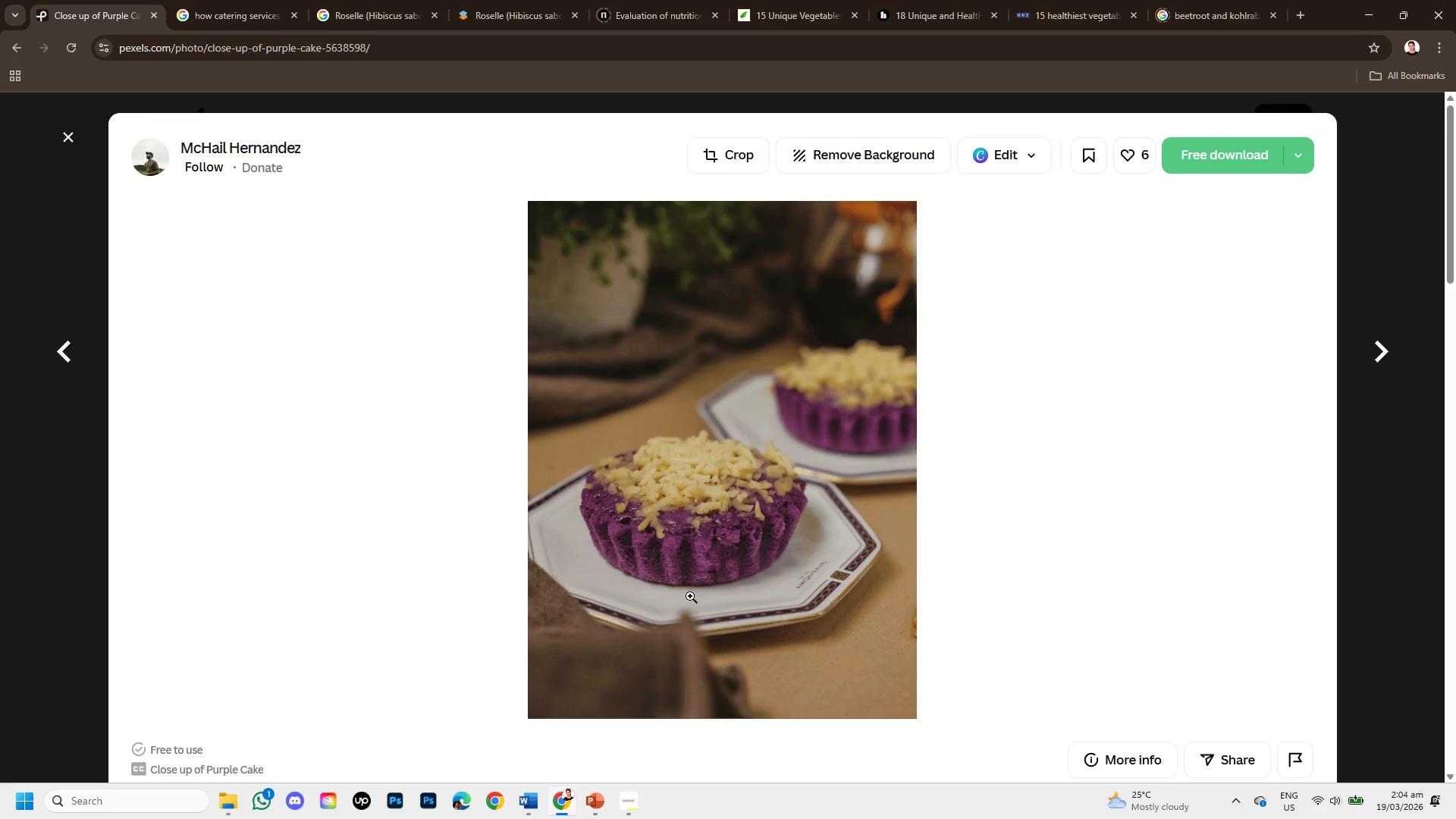 
scroll: coordinate [697, 572], scroll_direction: down, amount: 4.0
 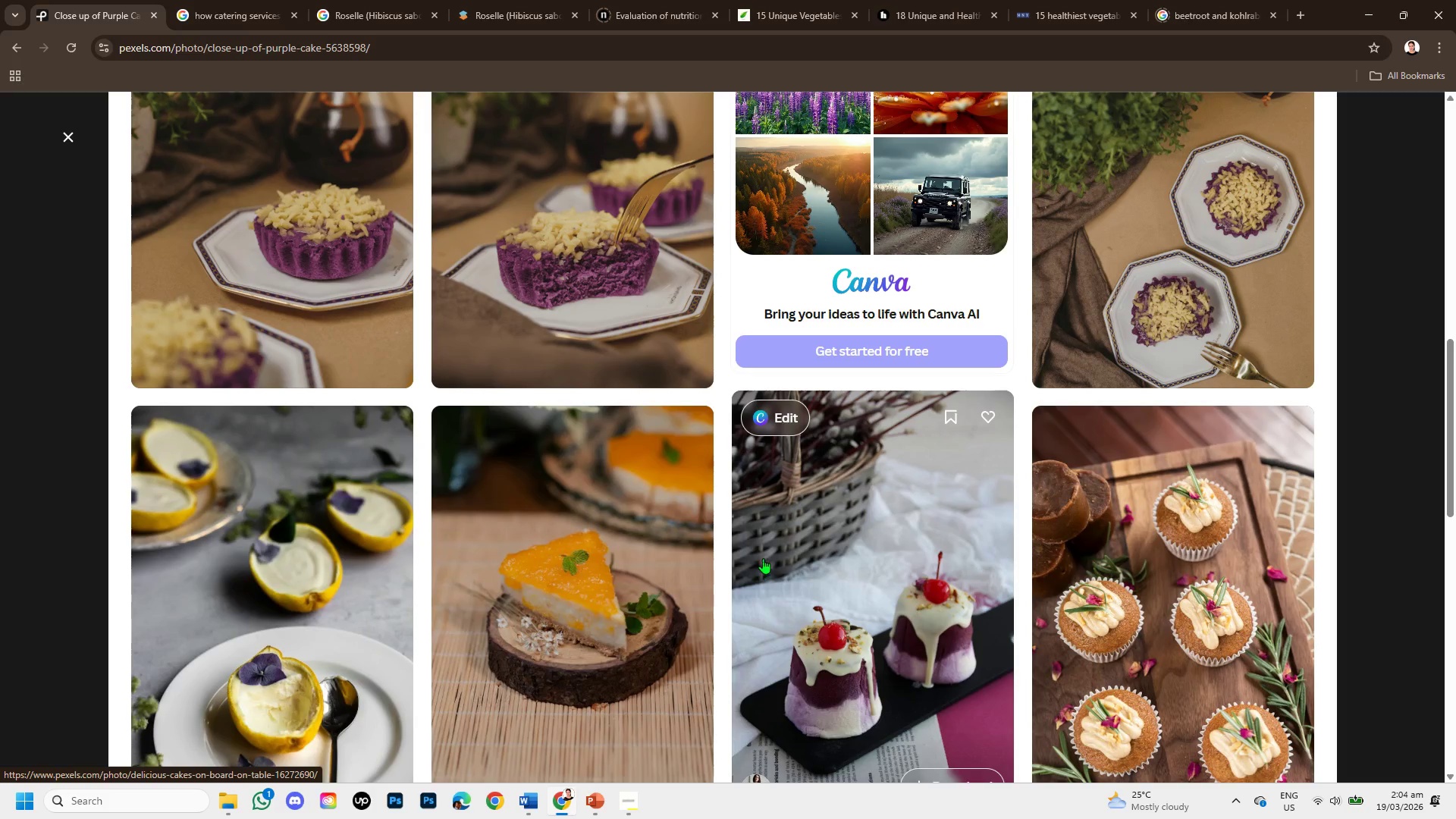 
wait(5.59)
 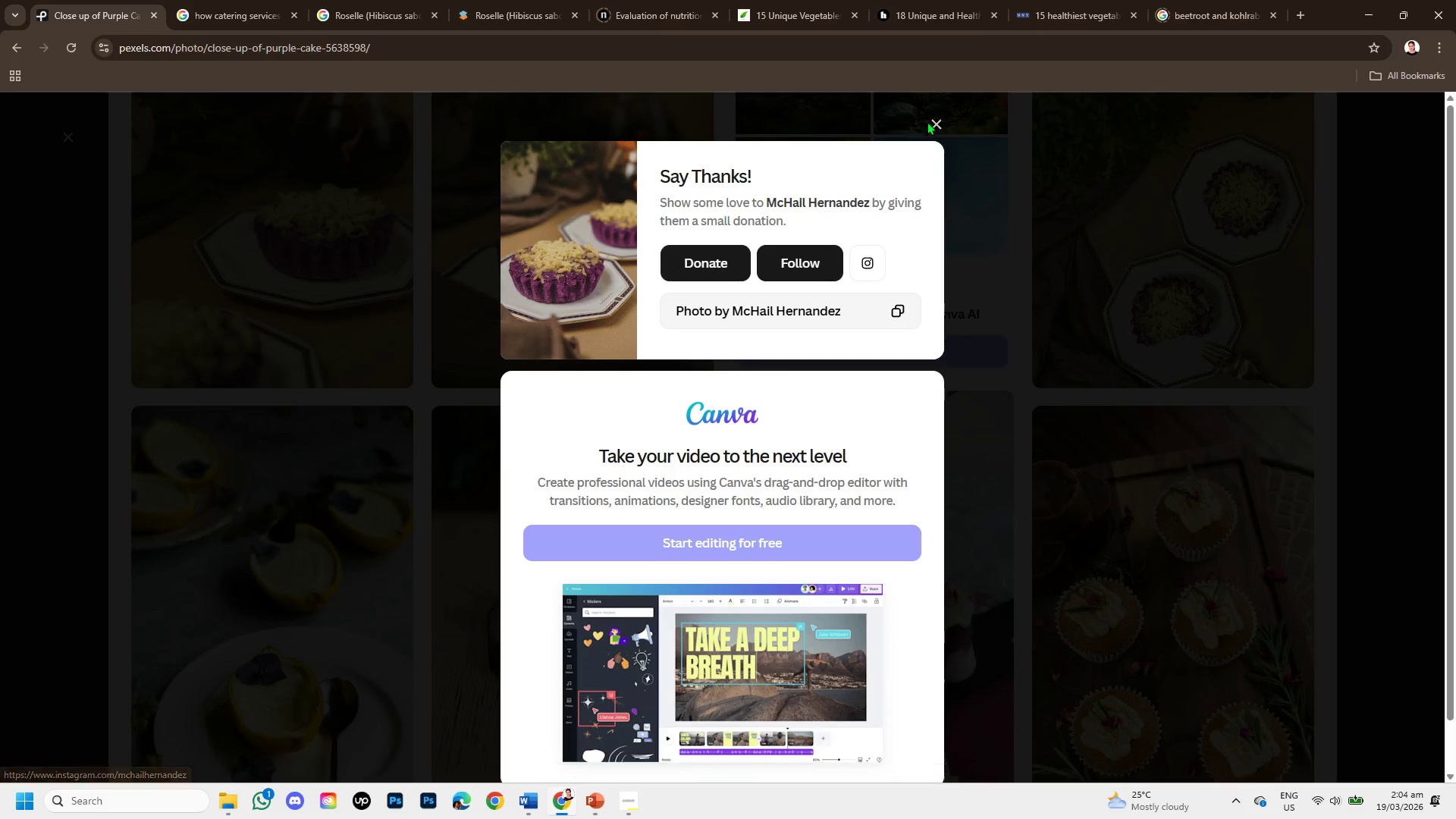 
left_click([591, 803])
 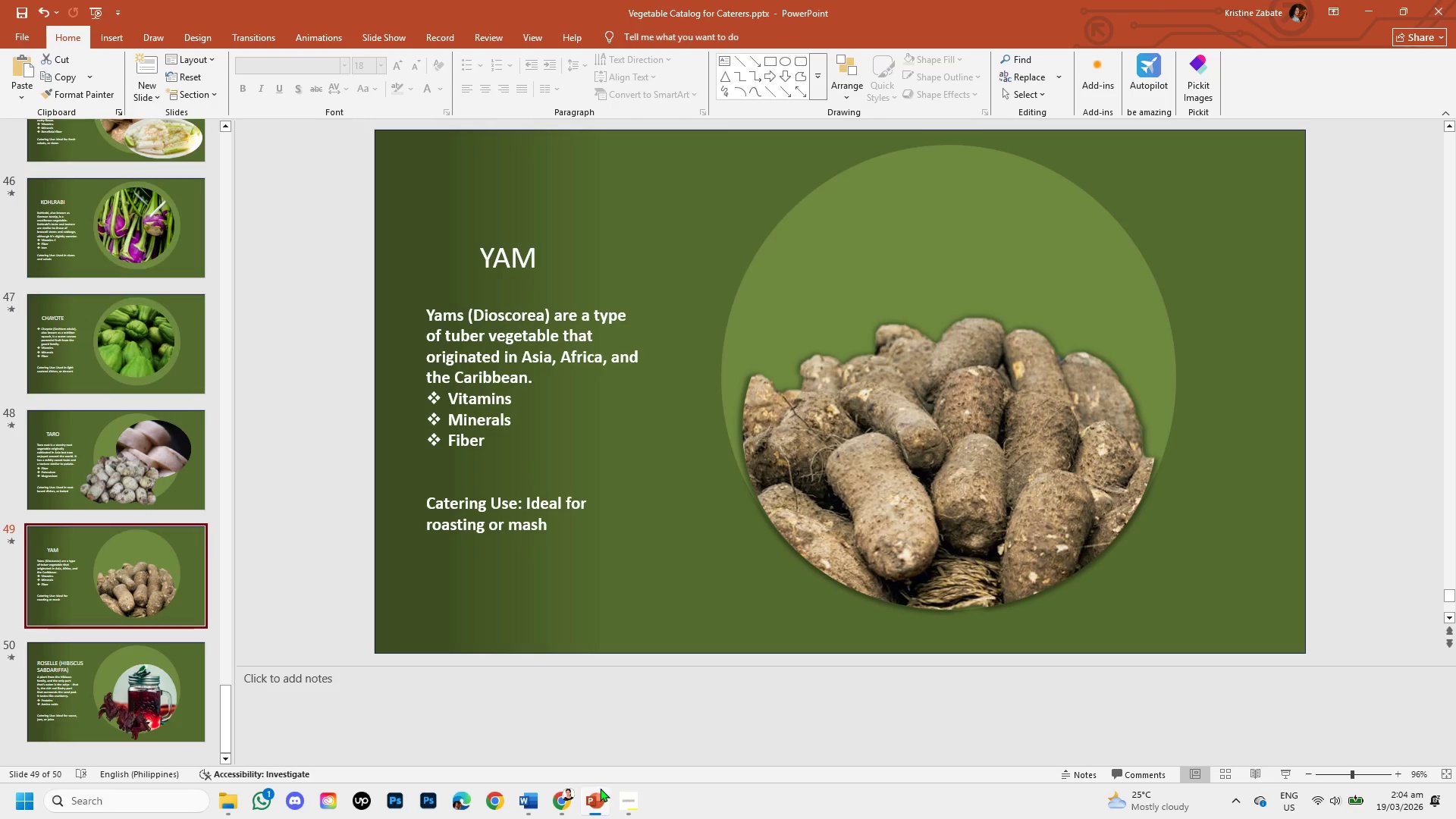 
key(Control+C)
 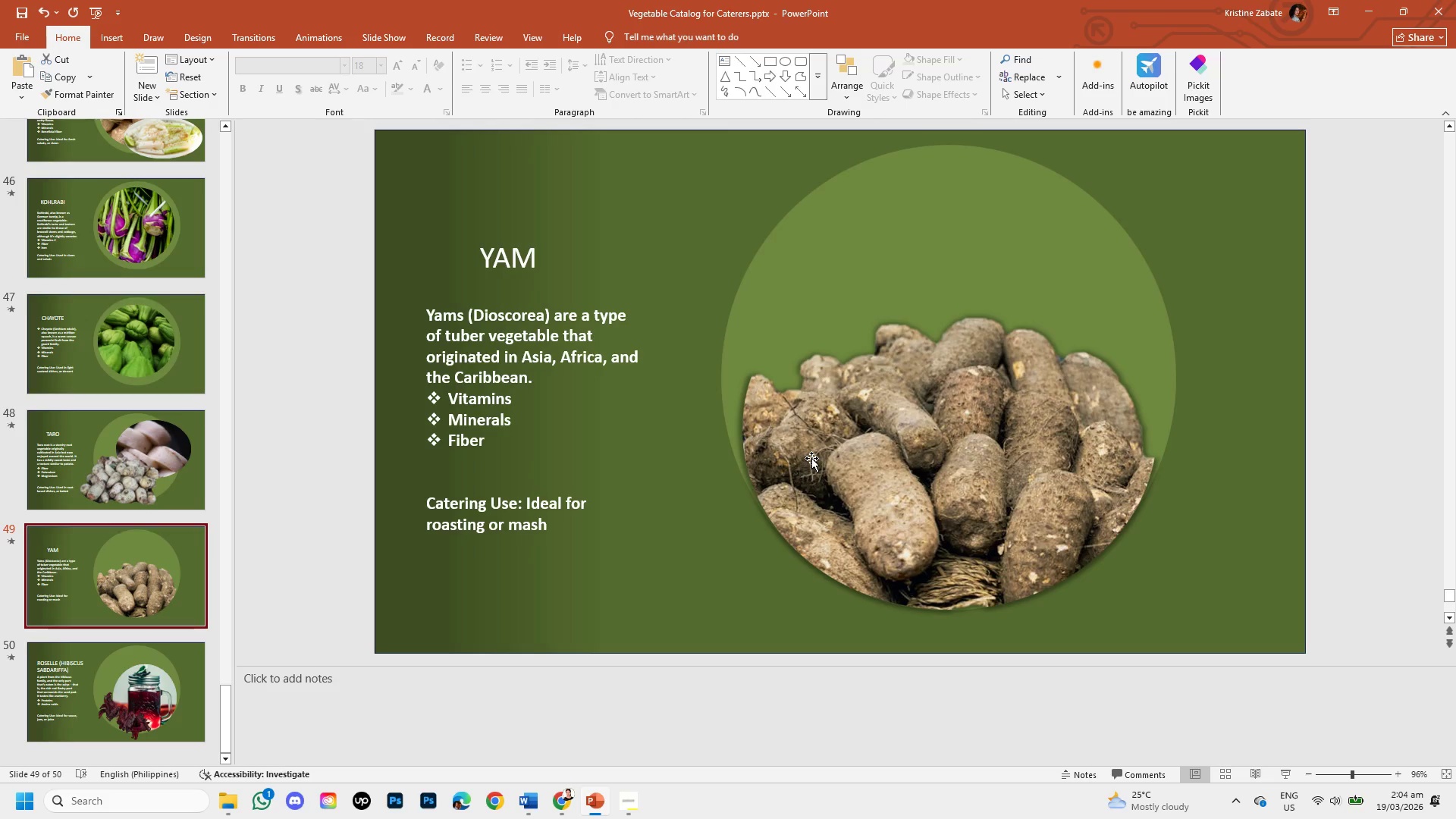 
key(Control+V)
 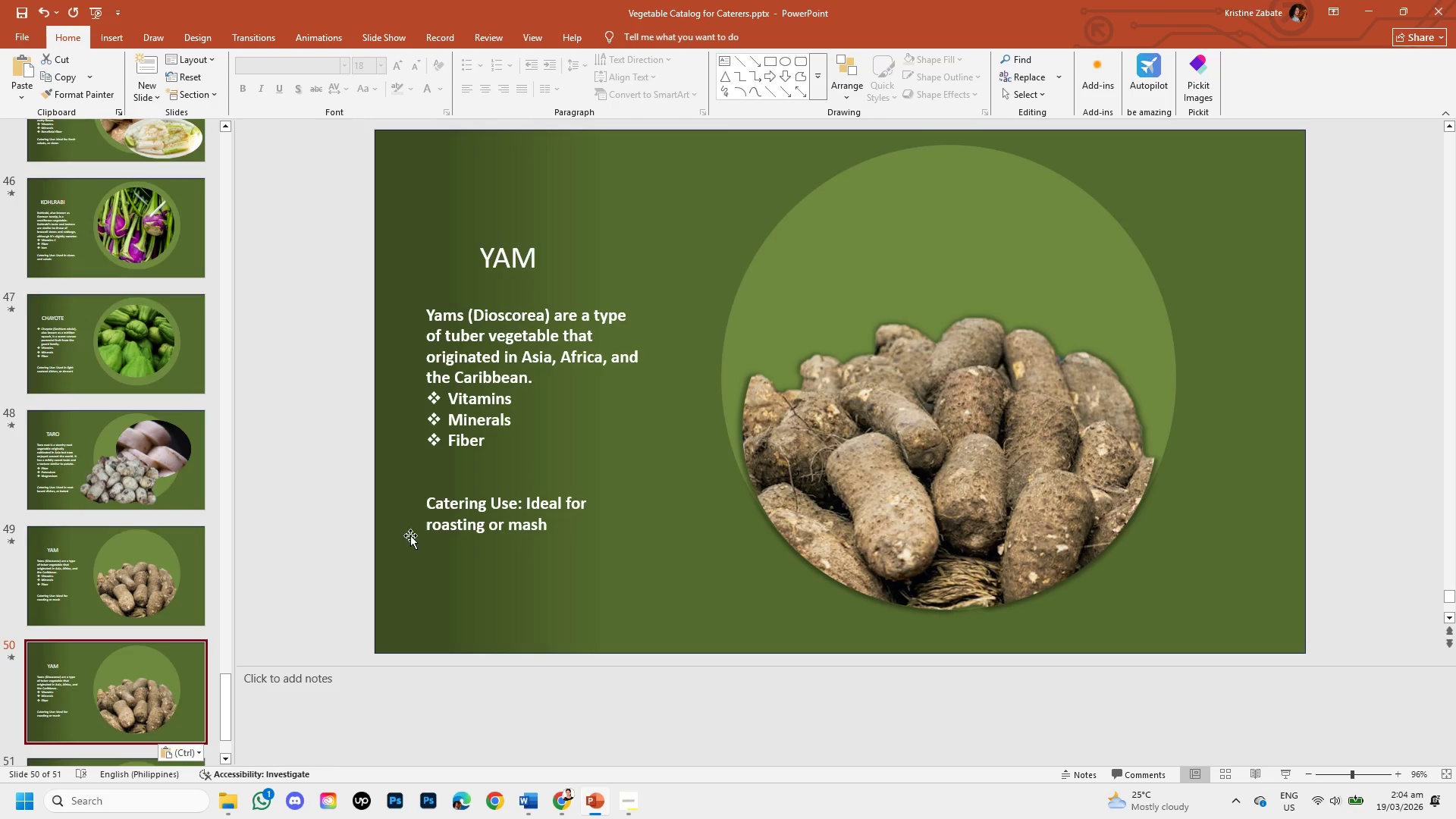 
key(Control+Z)
 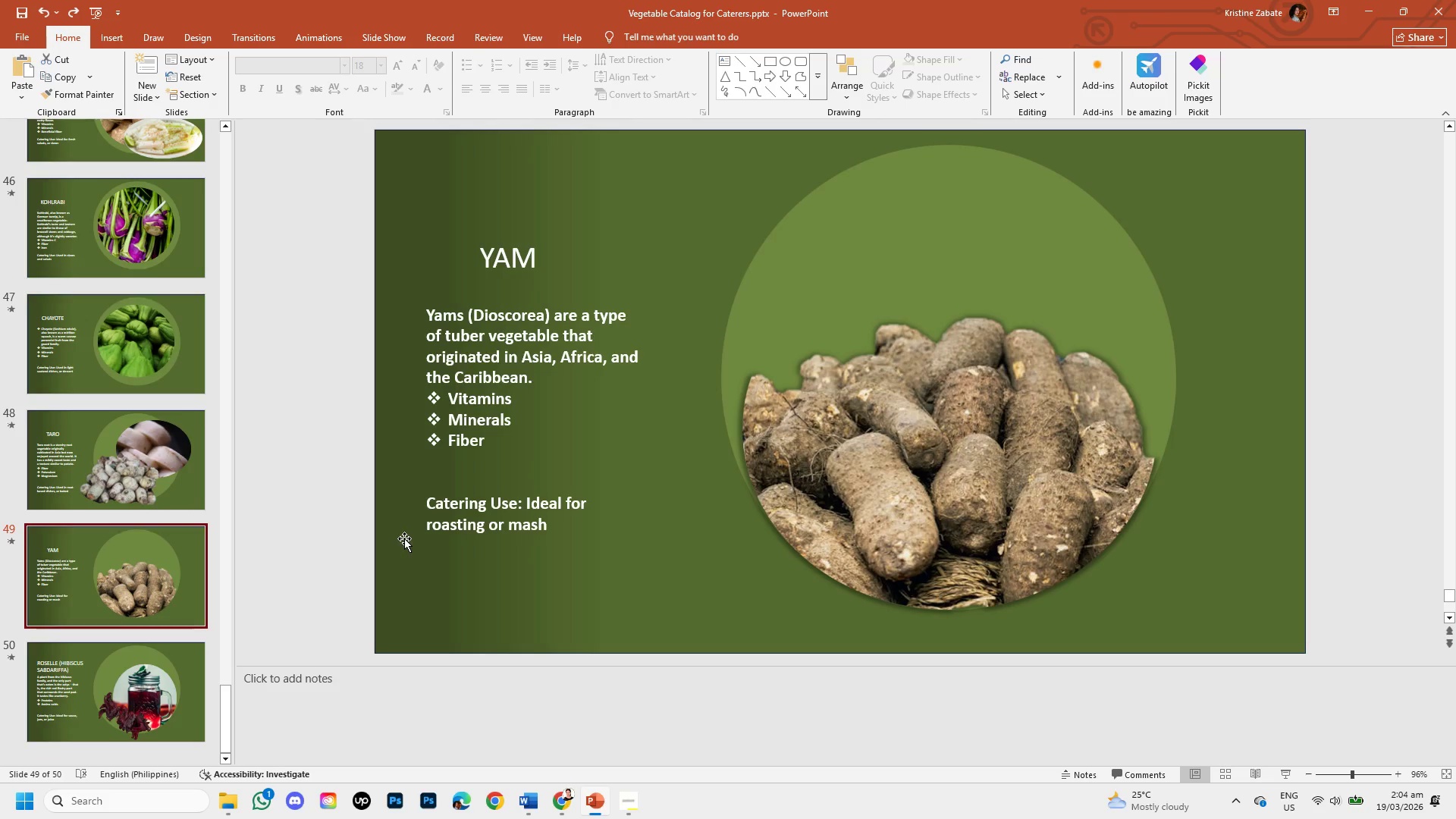 
key(Control+V)
 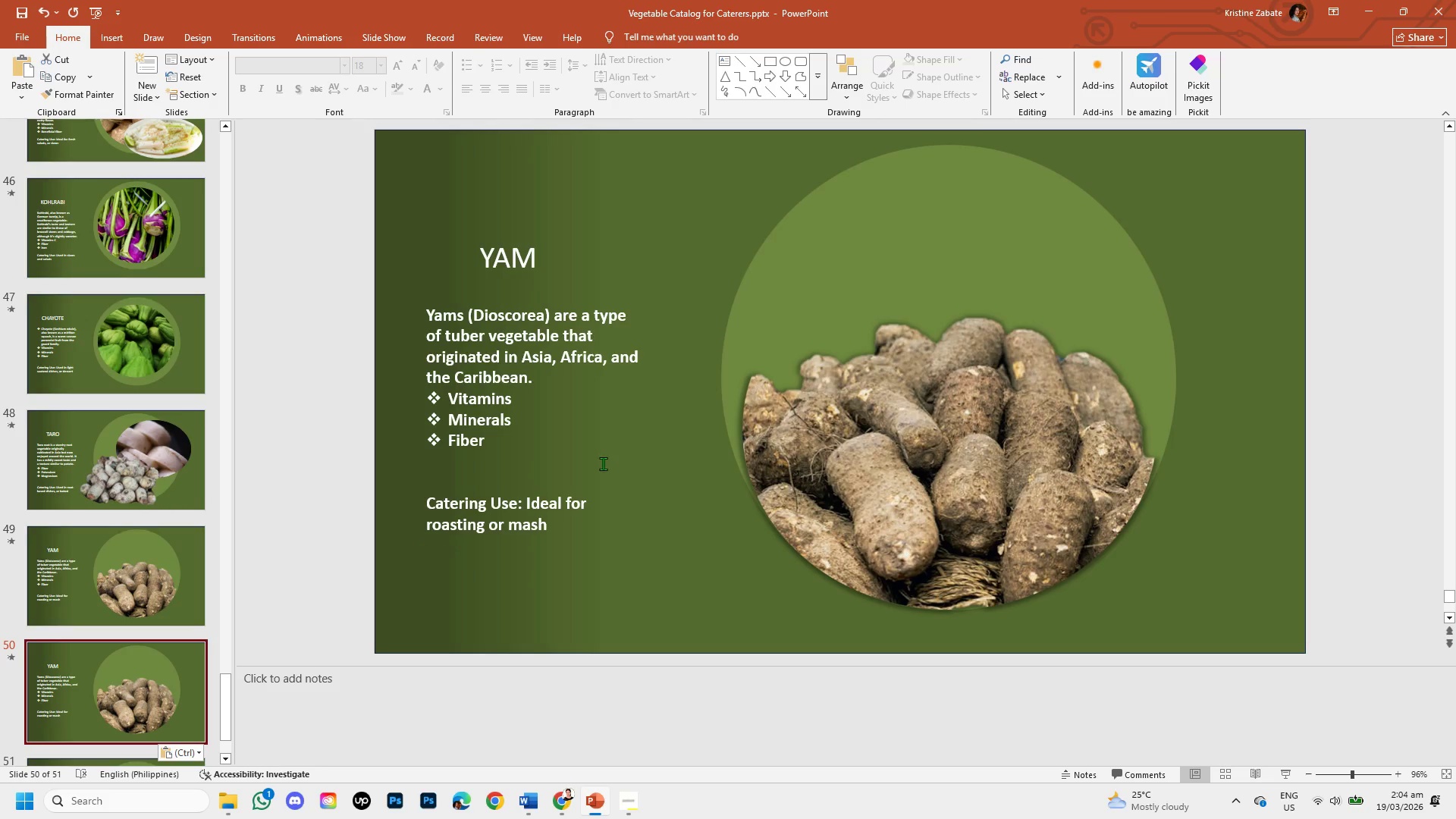 
key(Control+Z)
 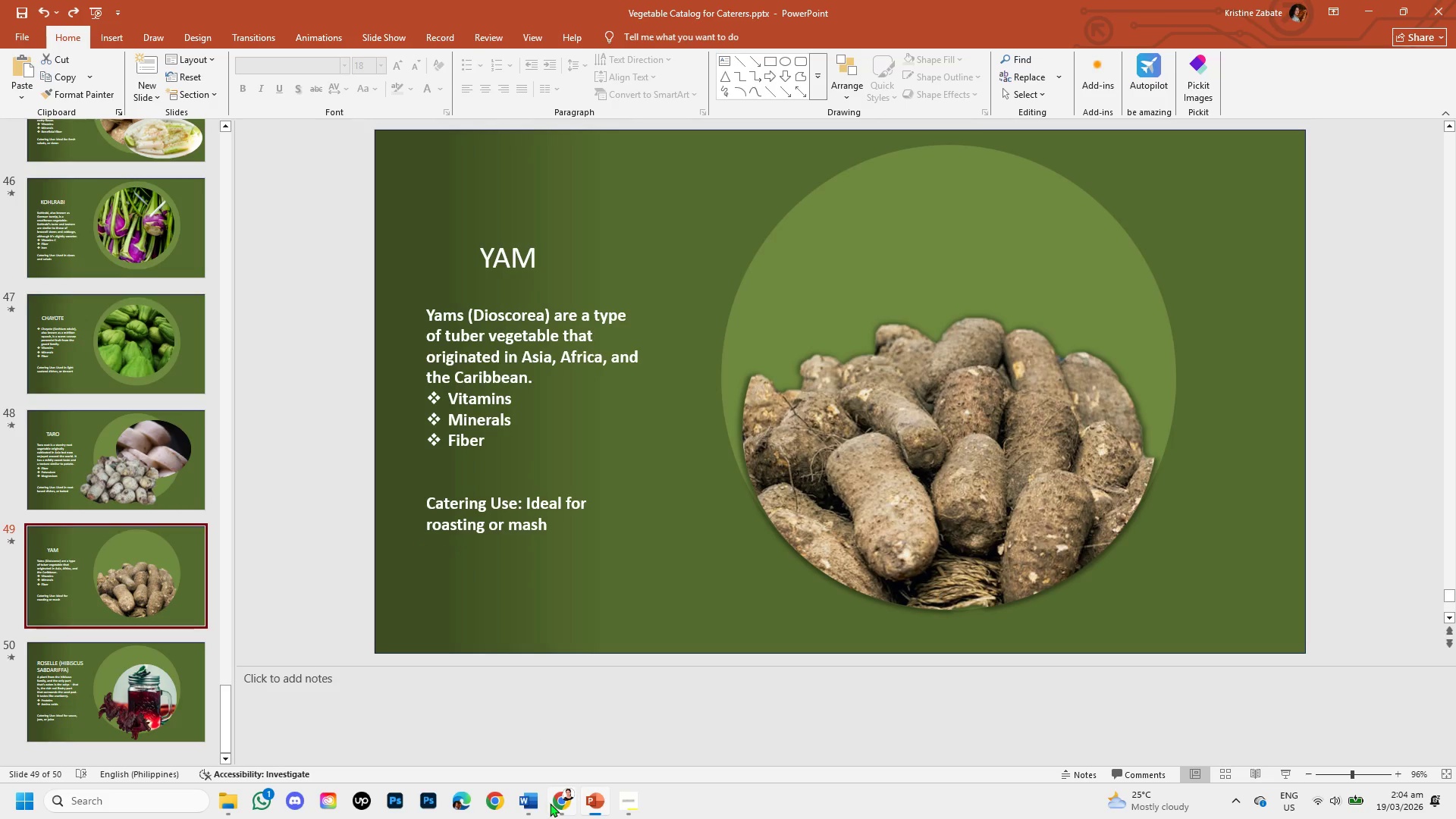 
left_click([551, 803])
 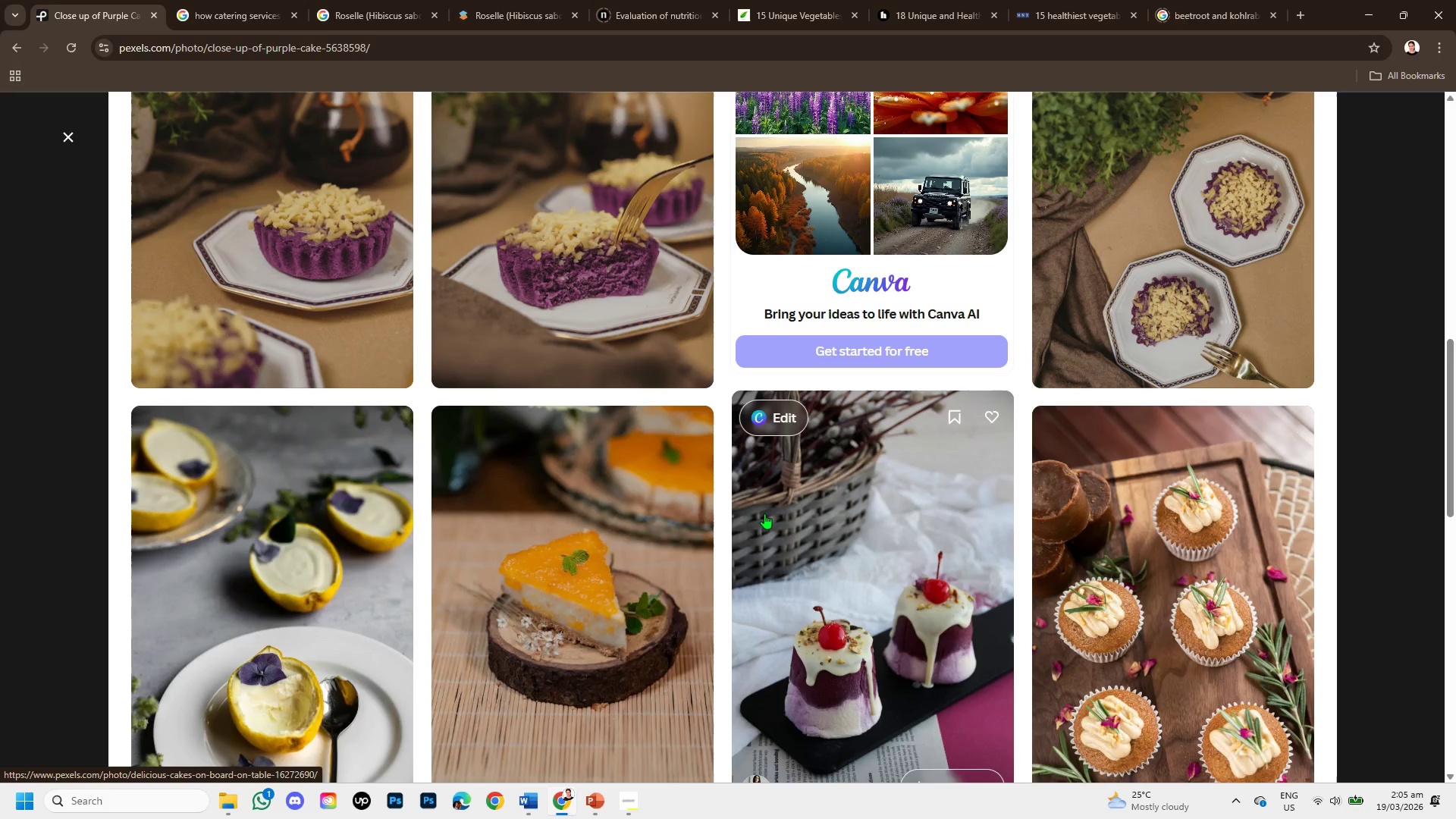 
right_click([679, 284])
 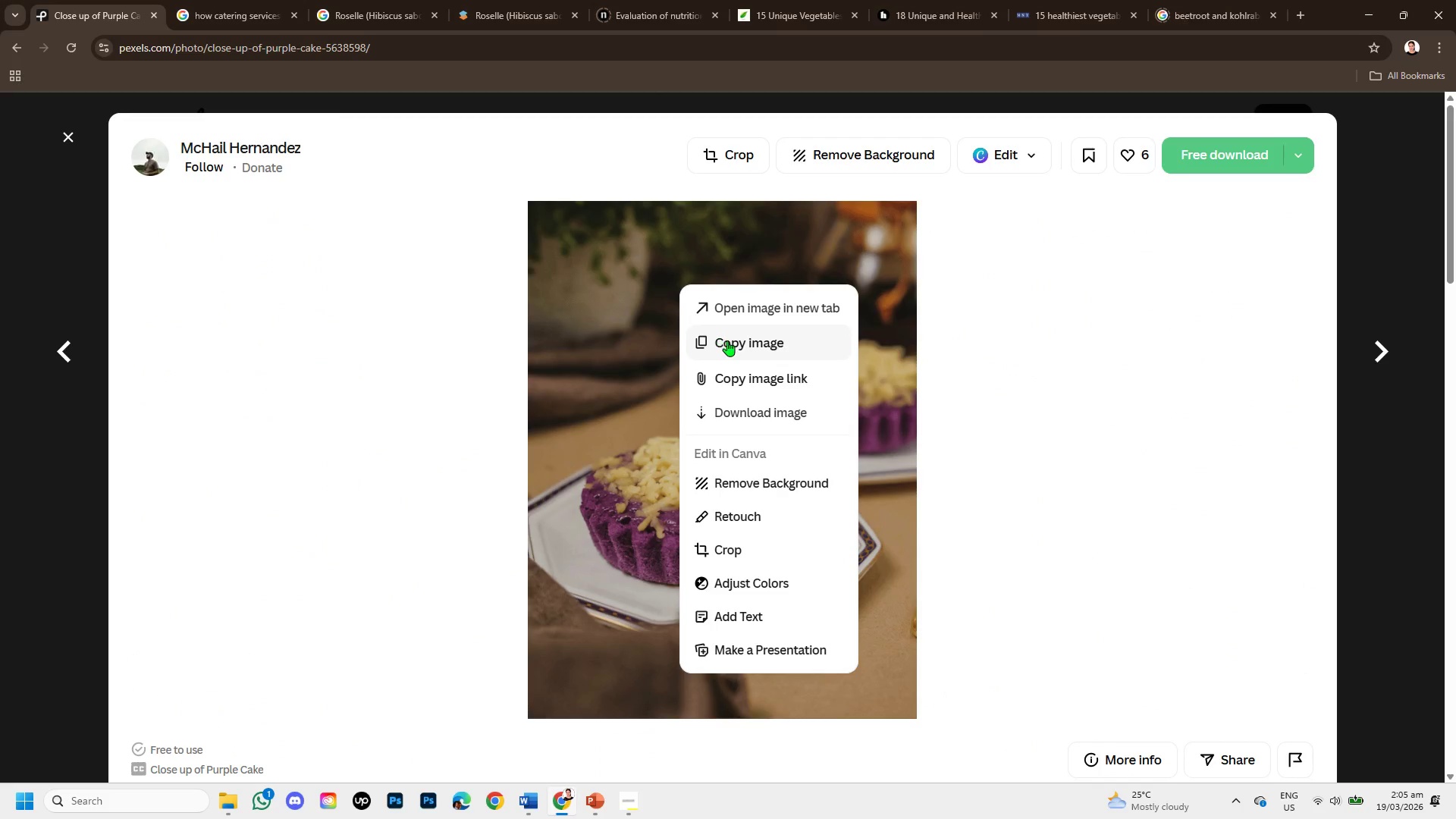 
scroll: coordinate [746, 526], scroll_direction: up, amount: 4.0
 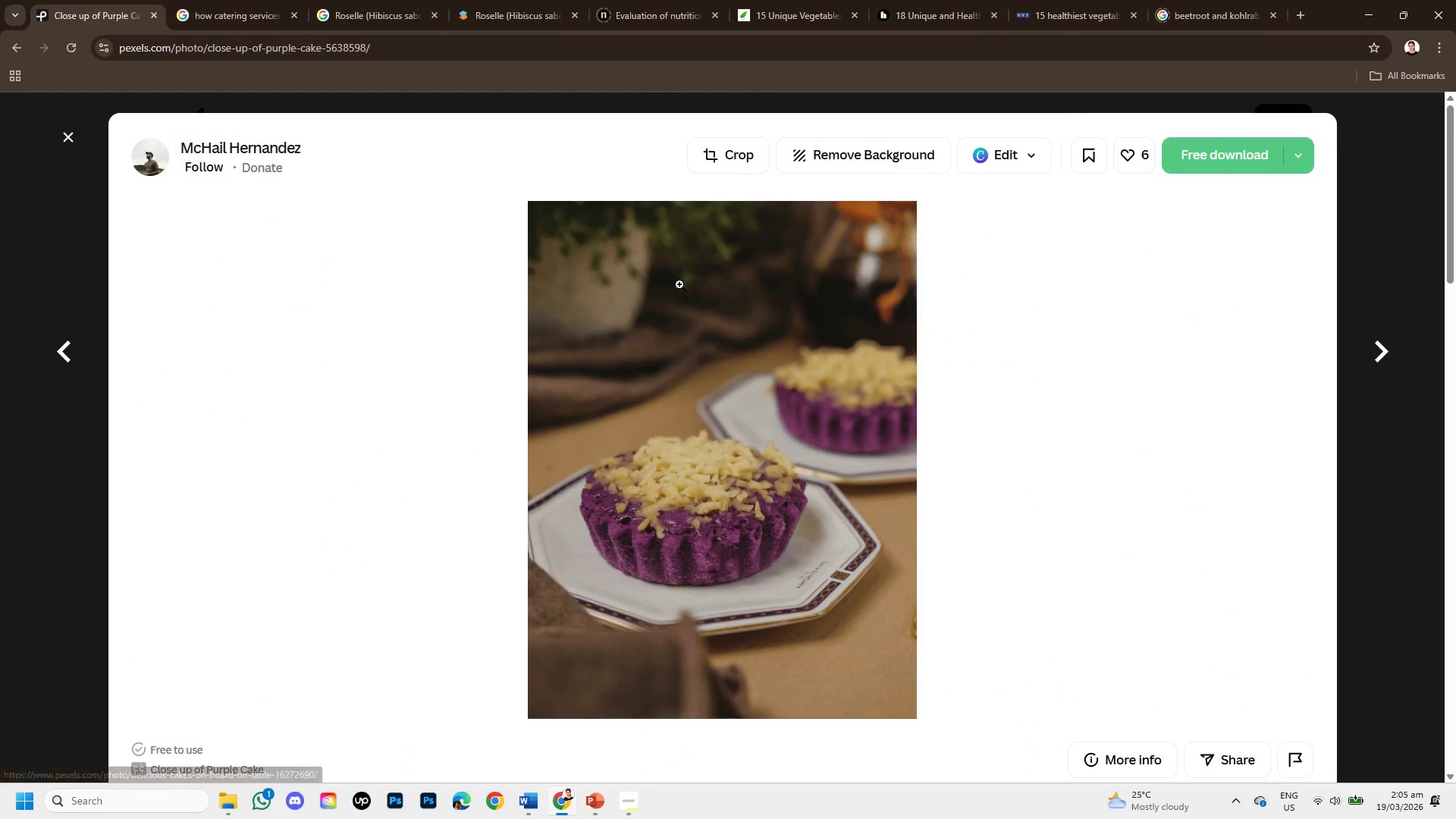 
left_click([728, 341])
 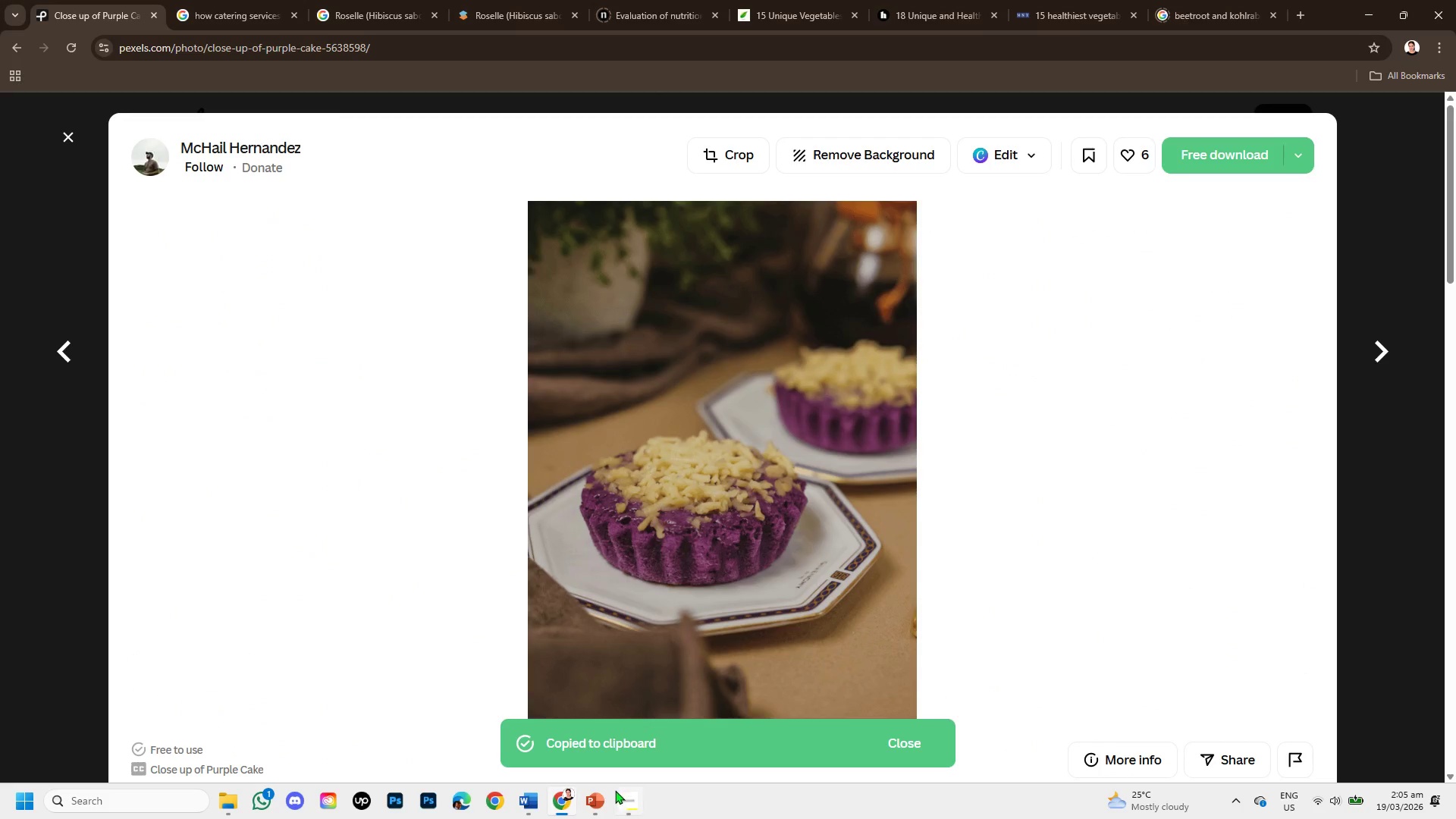 
left_click([601, 800])
 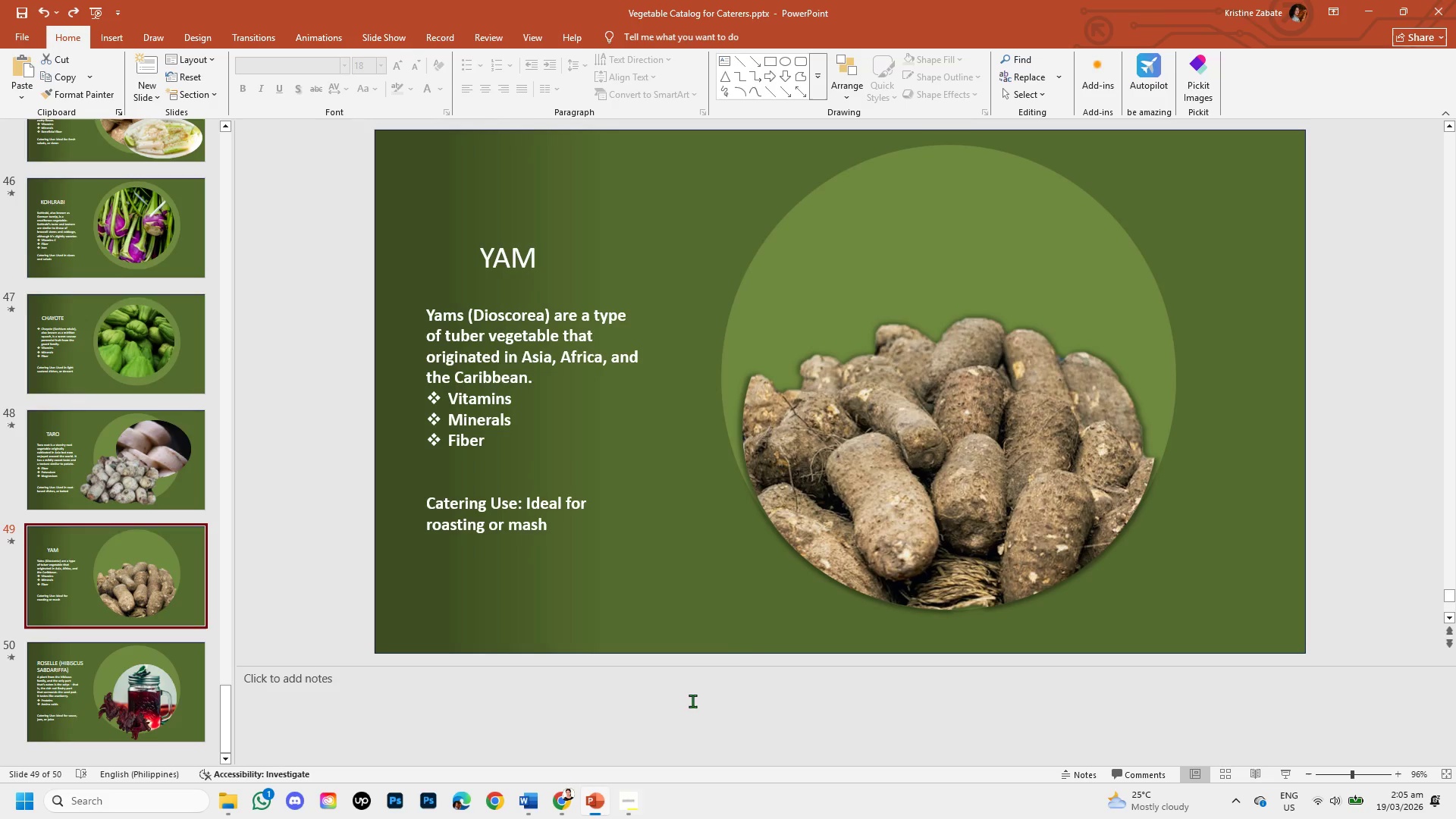 
key(Control+V)
 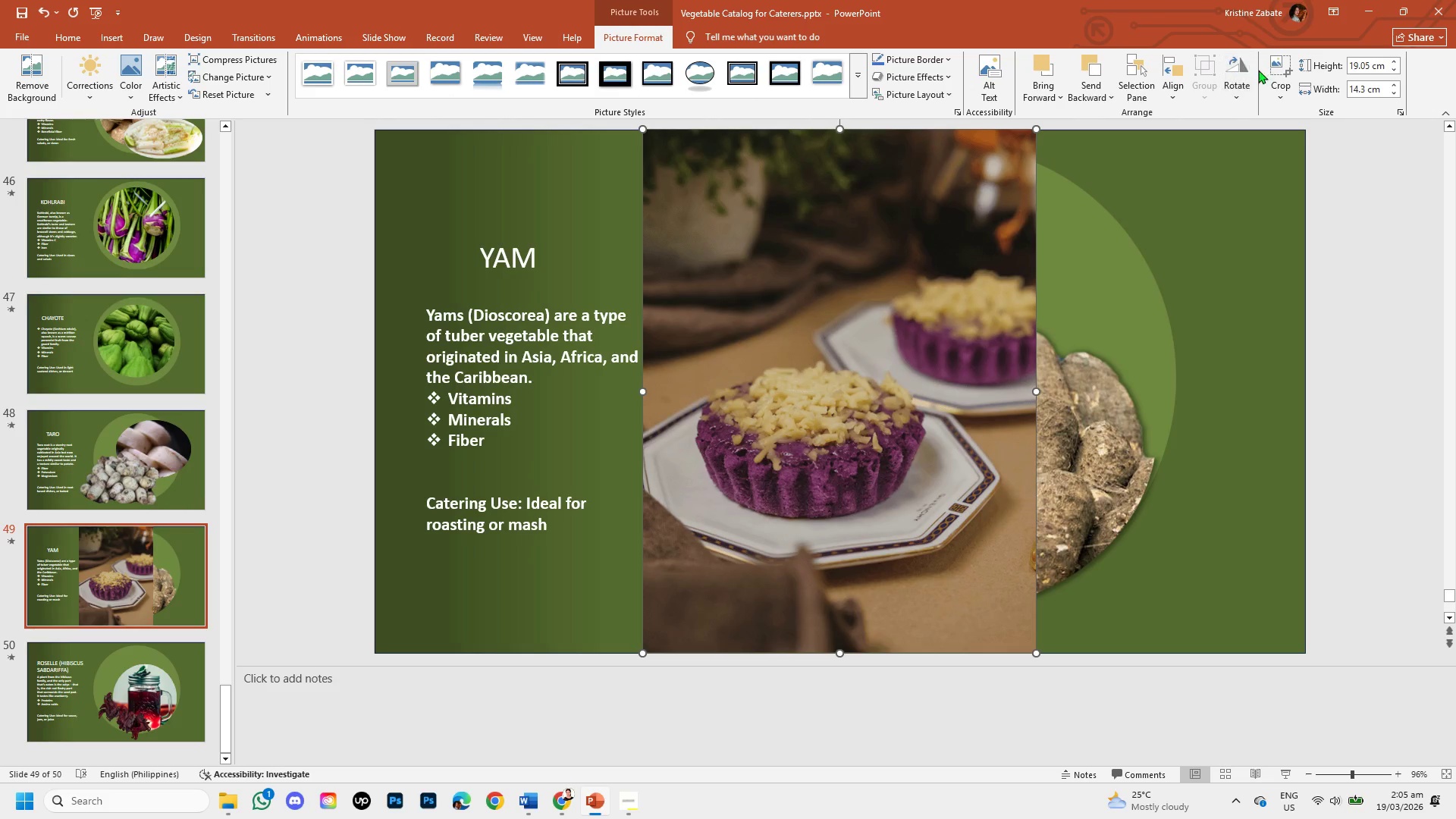 
left_click([1280, 91])
 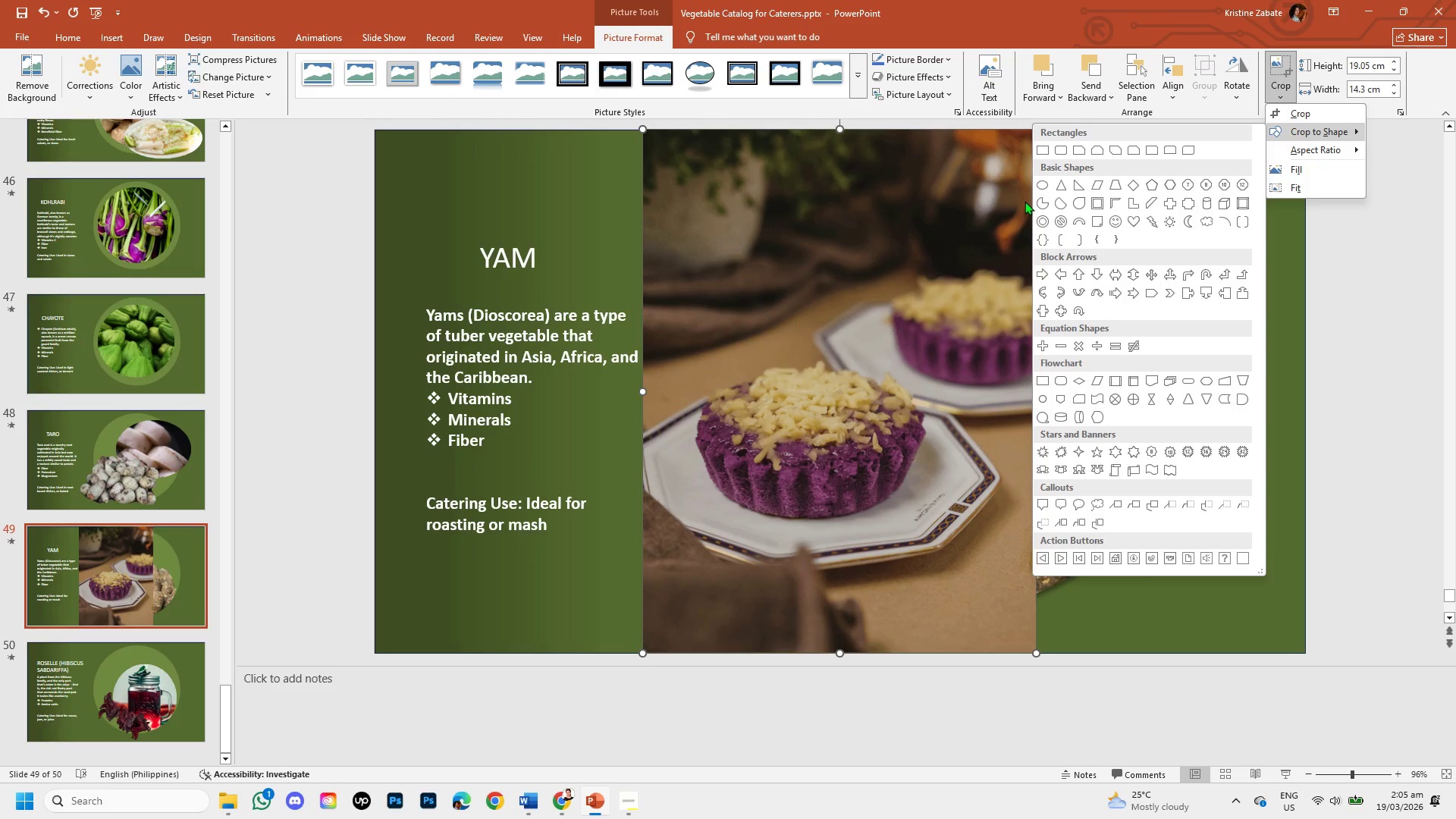 
left_click([1043, 182])
 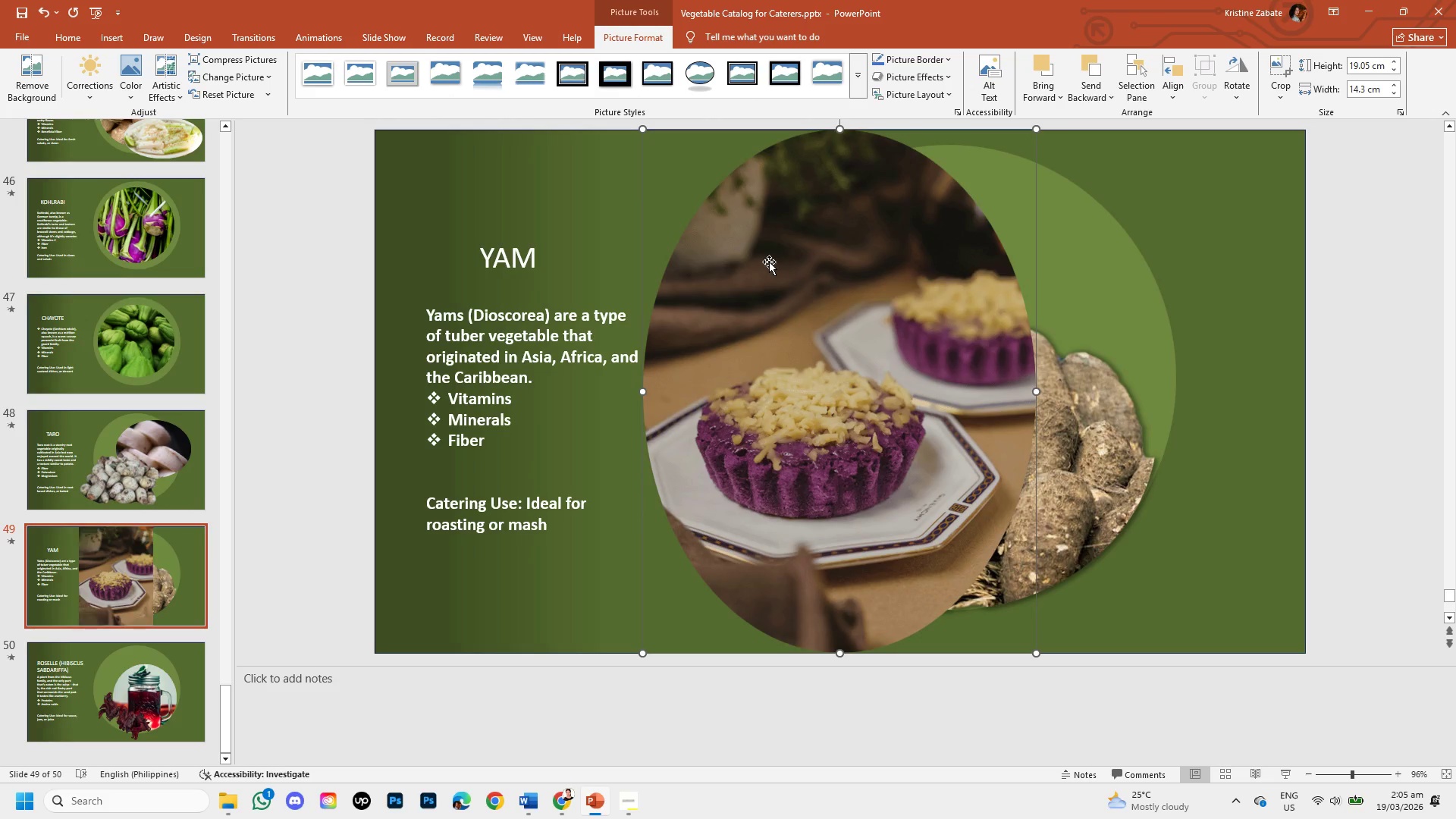 
right_click([769, 262])
 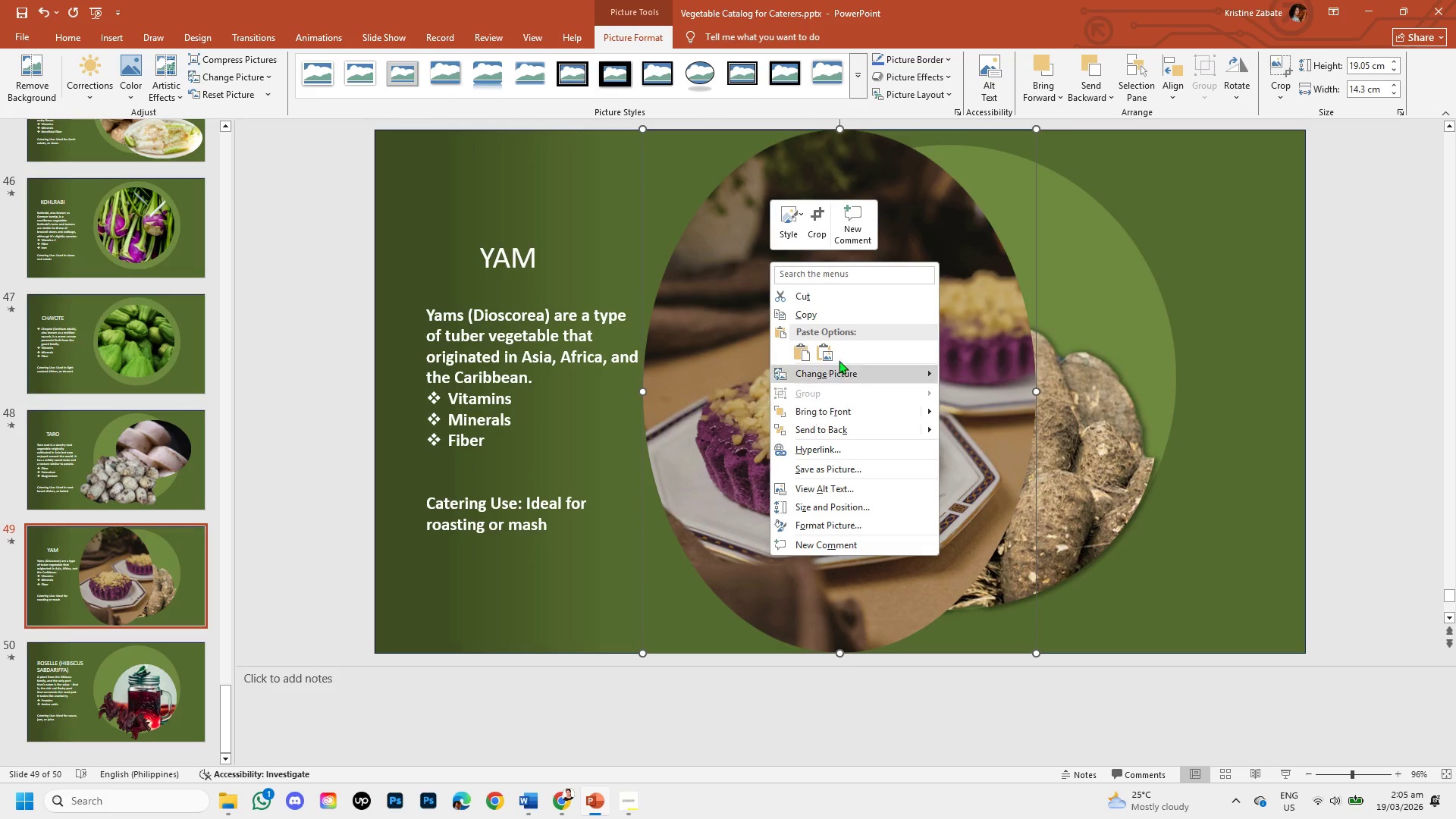 
left_click([810, 221])
 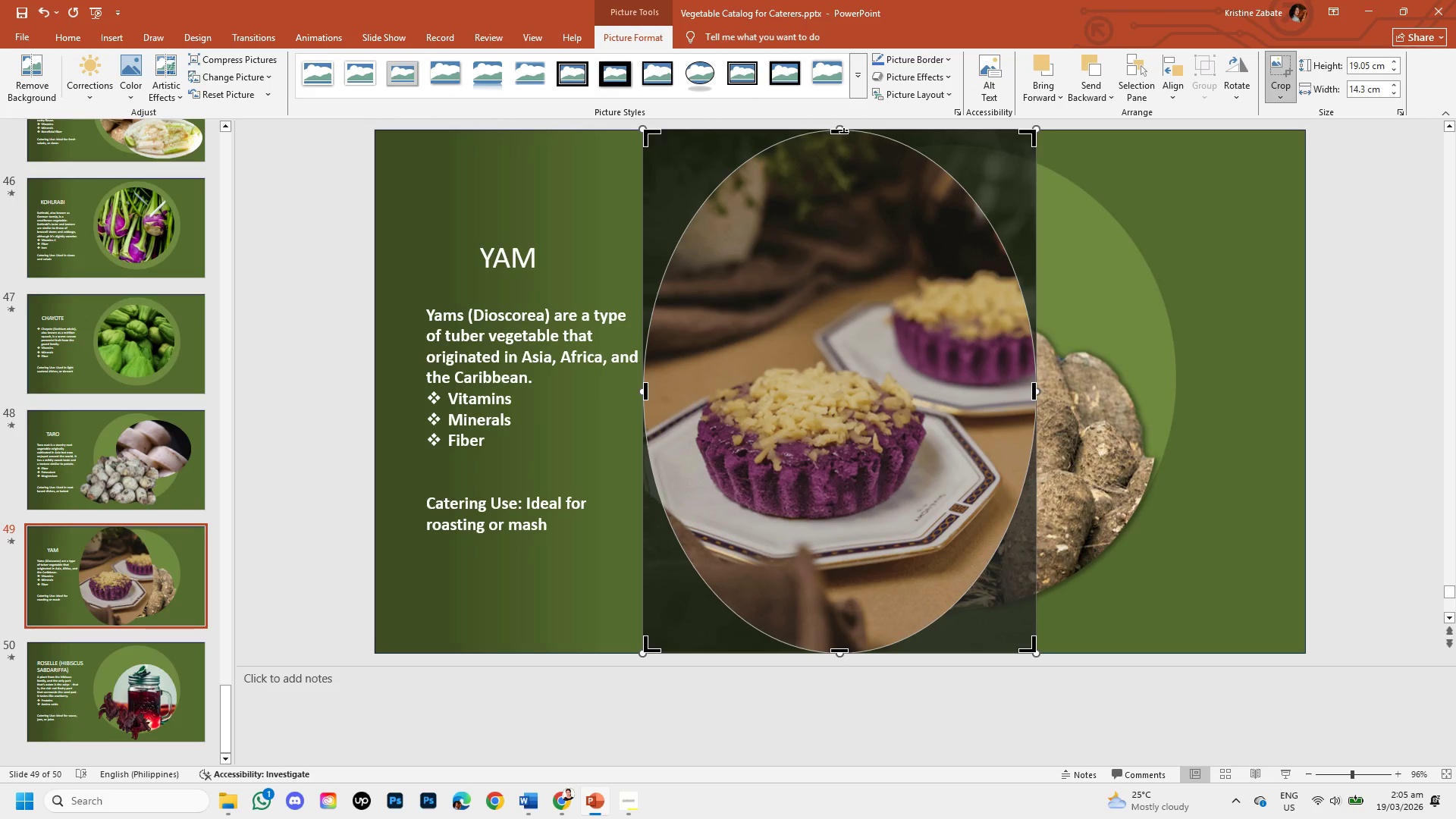 
left_click_drag(start_coordinate=[844, 133], to_coordinate=[827, 347])
 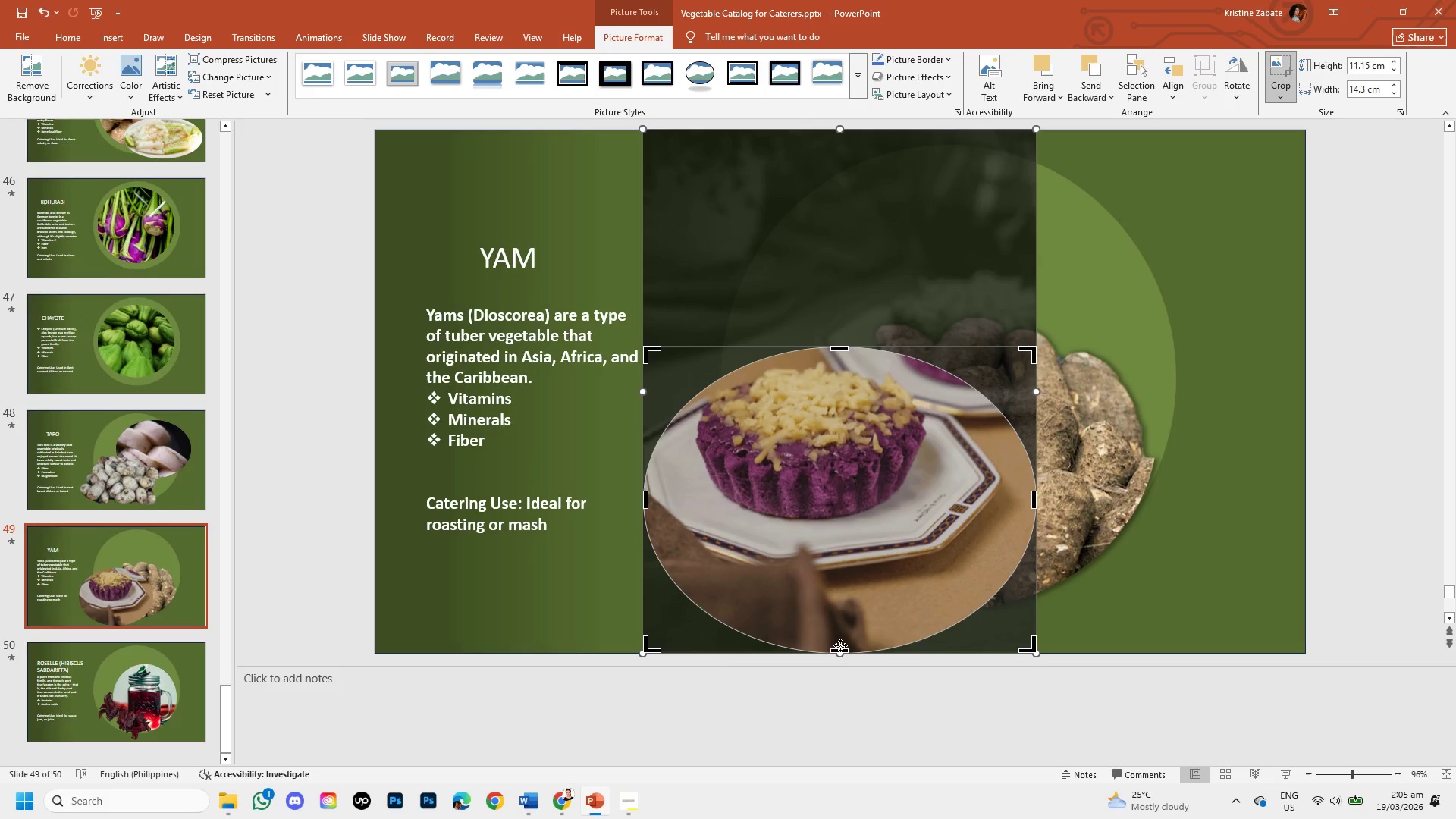 
left_click_drag(start_coordinate=[843, 648], to_coordinate=[843, 544])
 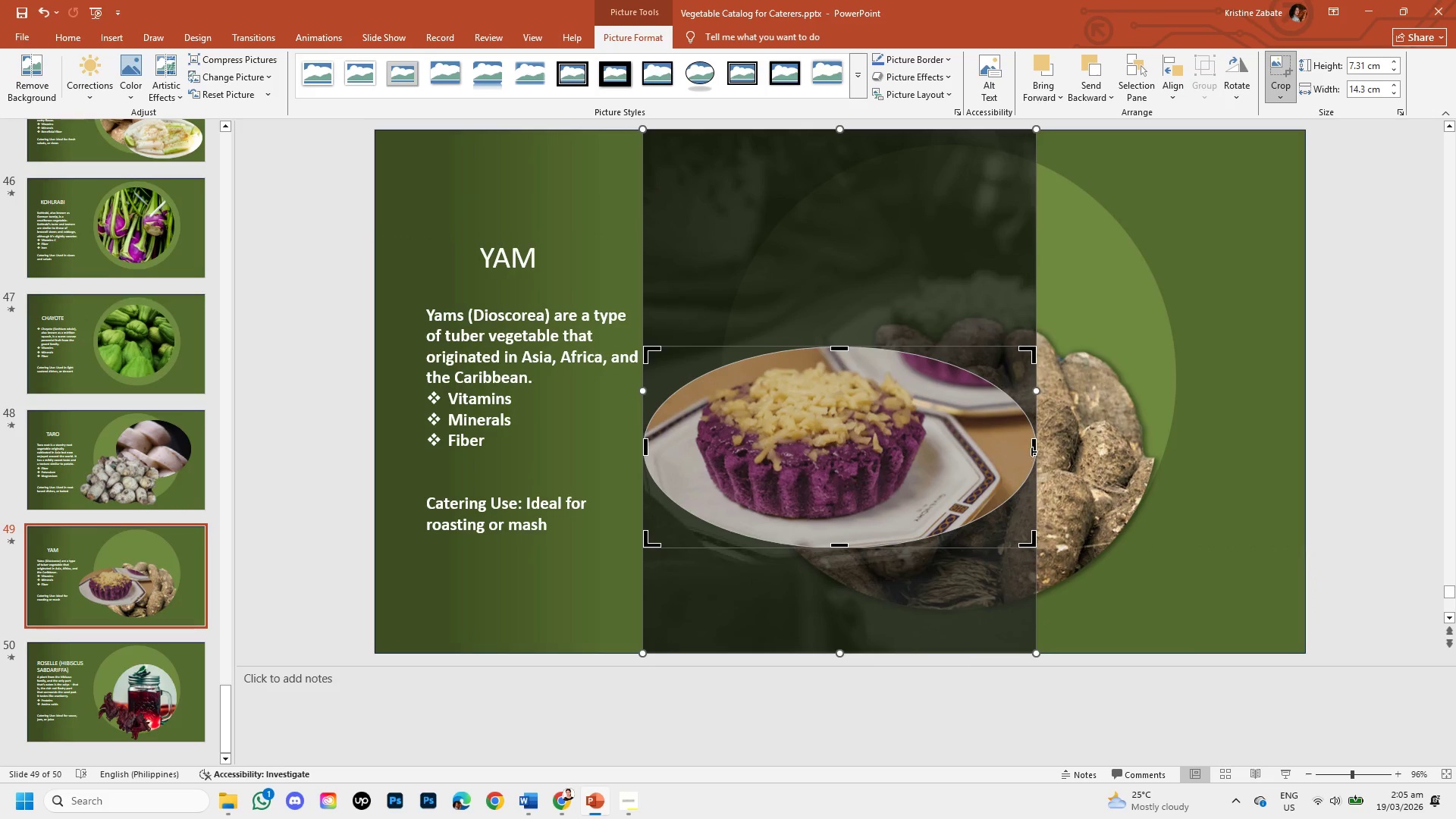 
left_click_drag(start_coordinate=[1032, 451], to_coordinate=[977, 446])
 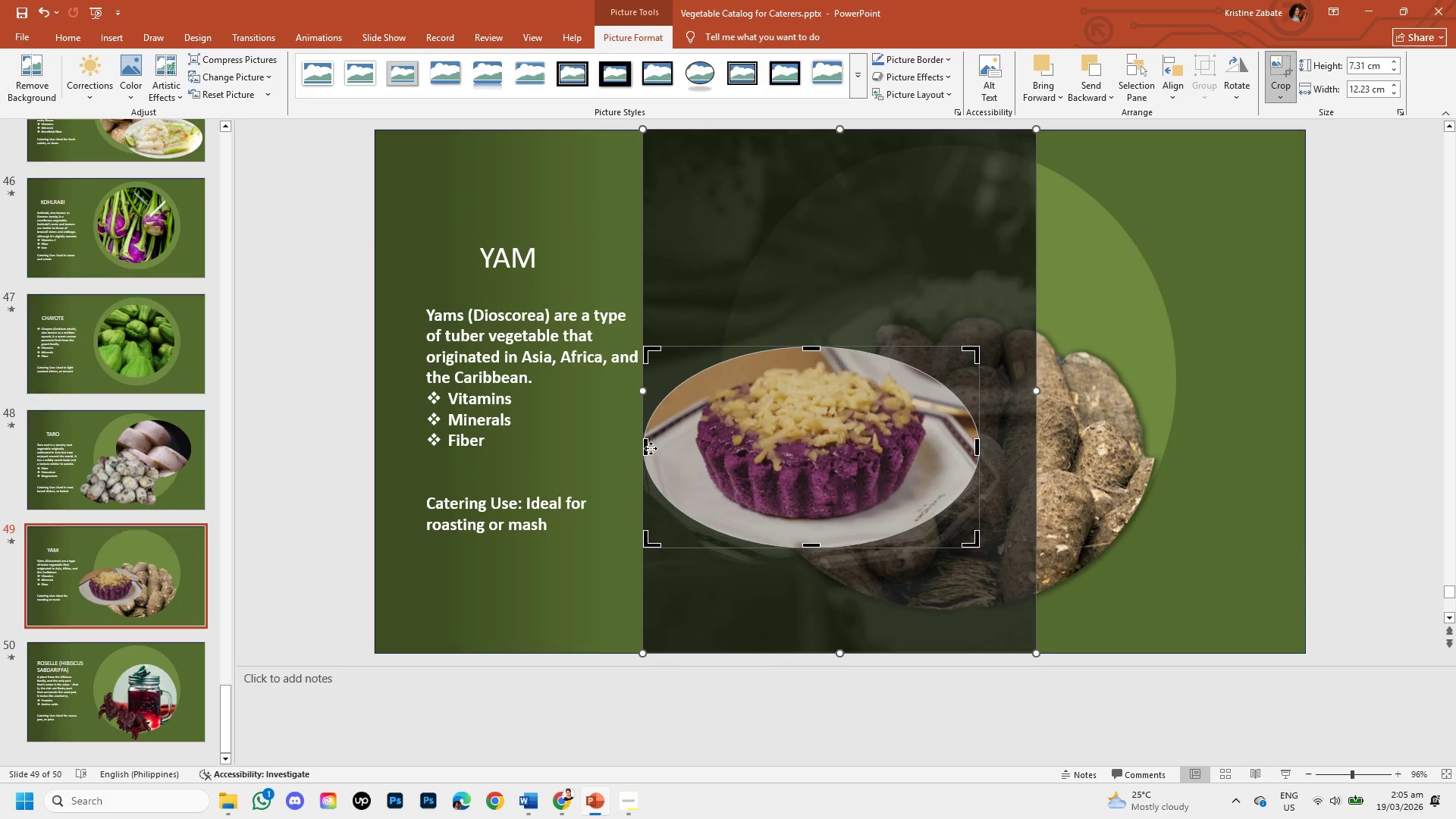 
left_click_drag(start_coordinate=[647, 452], to_coordinate=[659, 452])
 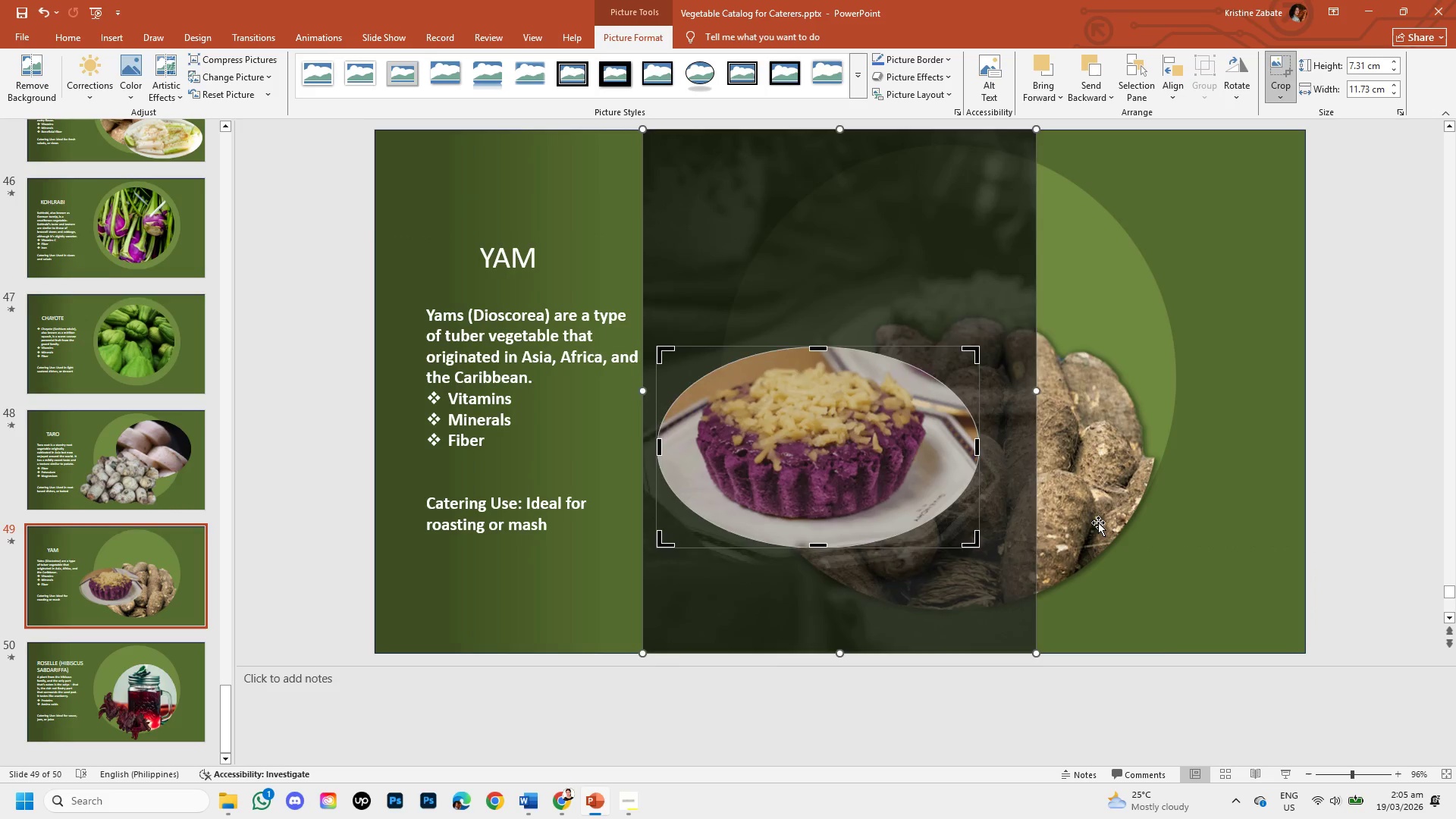 
left_click([1098, 522])
 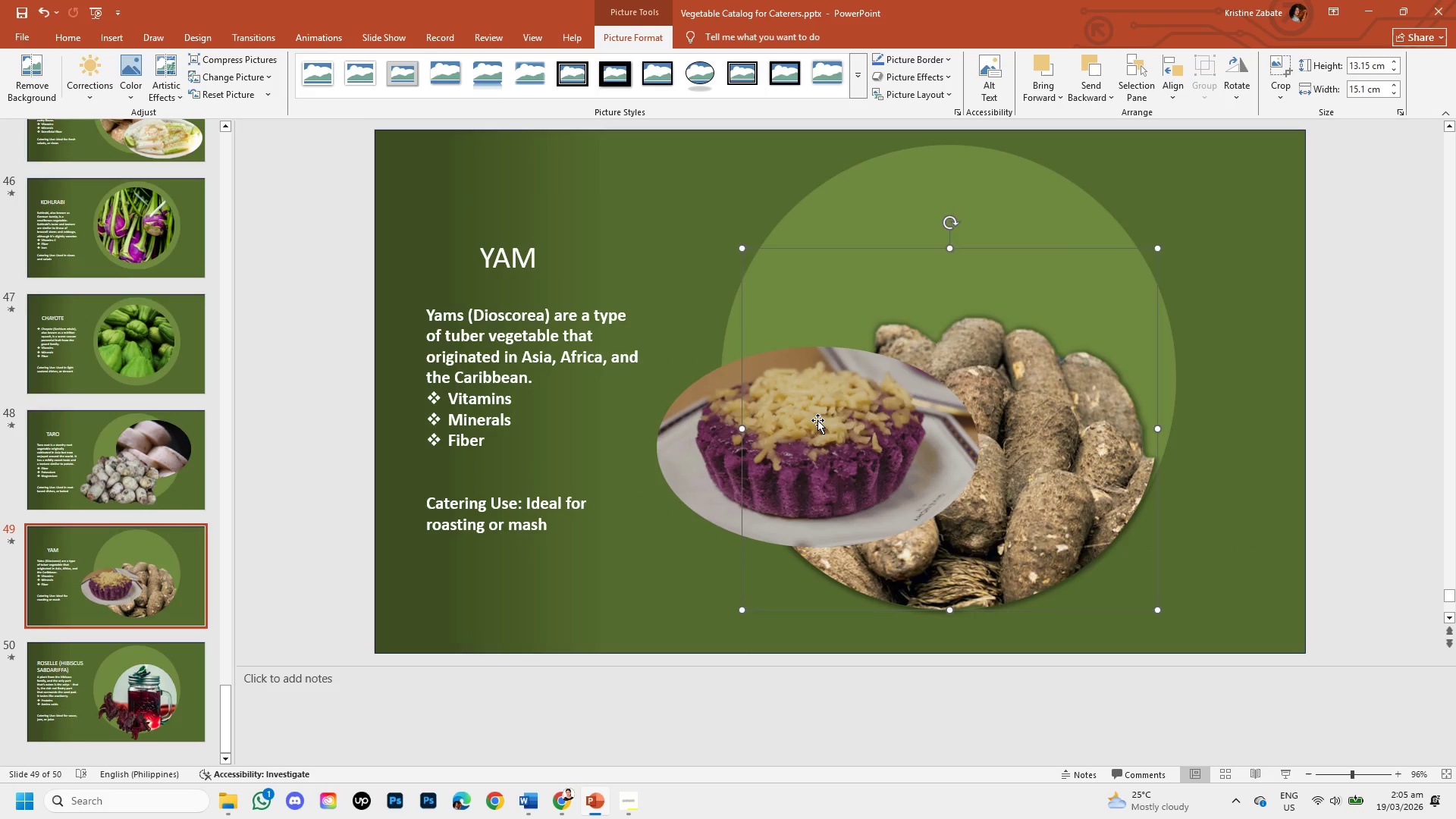 
left_click([817, 420])
 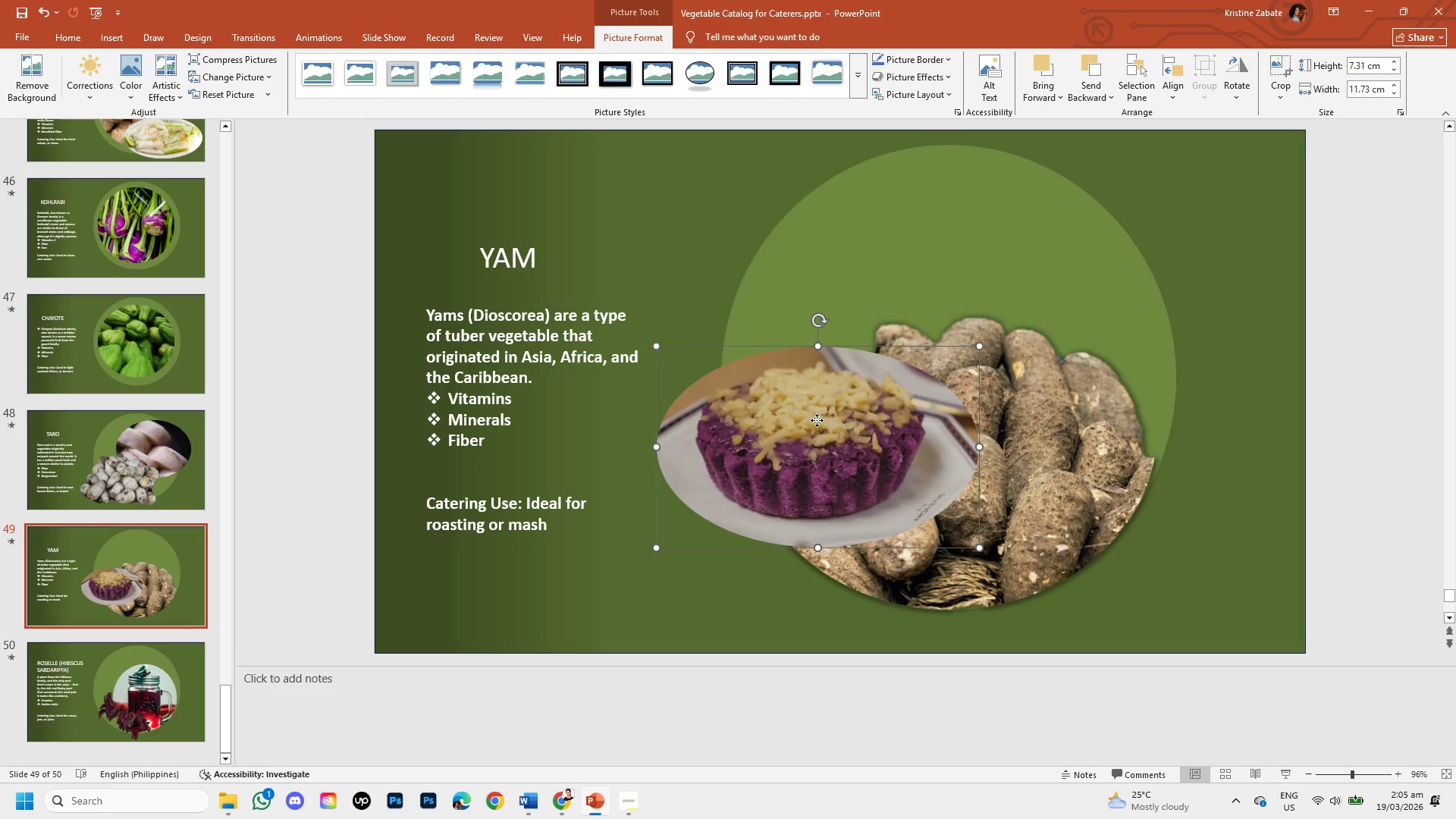 
left_click_drag(start_coordinate=[817, 420], to_coordinate=[1147, 546])
 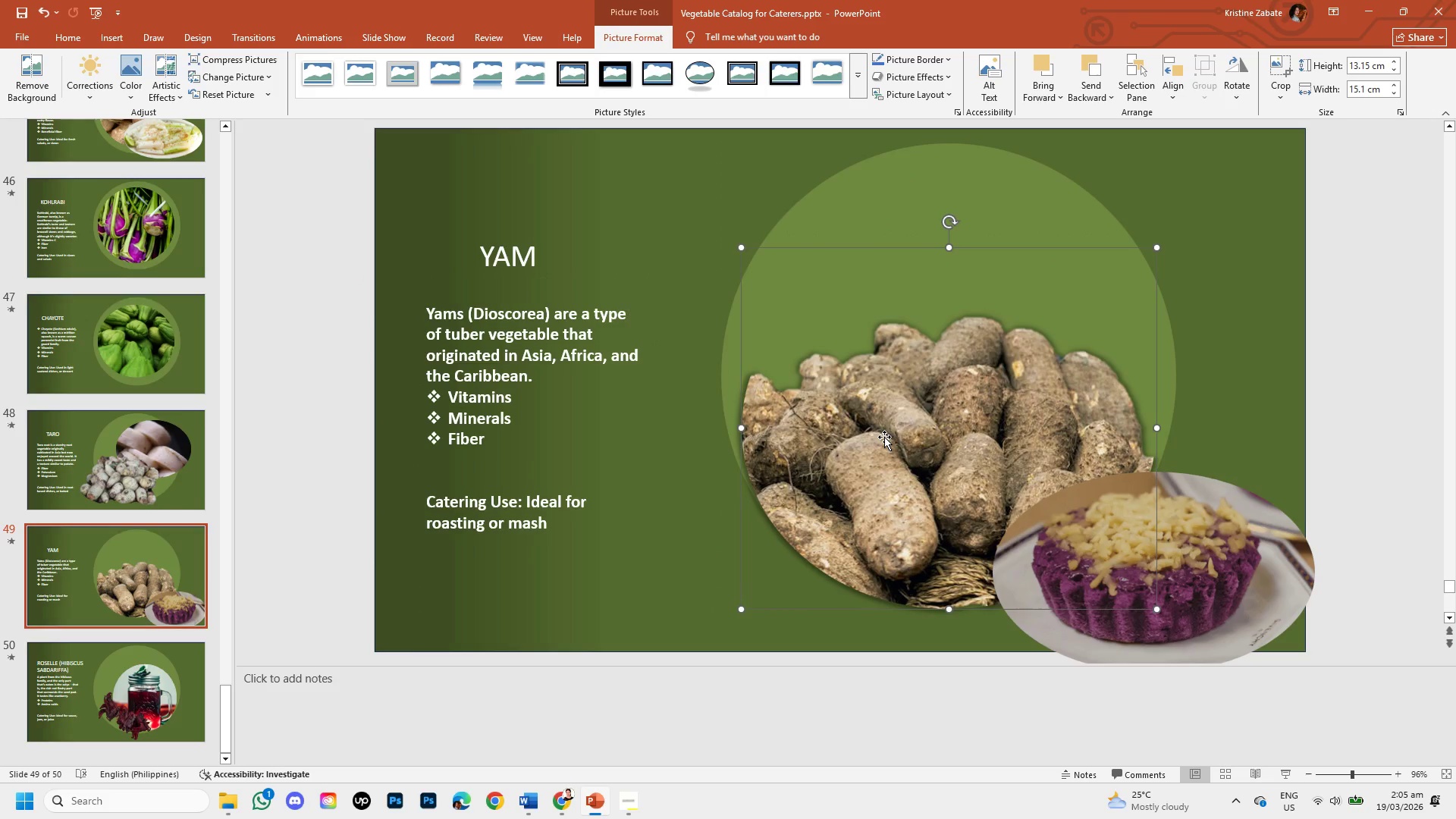 
left_click_drag(start_coordinate=[1154, 578], to_coordinate=[1134, 251])
 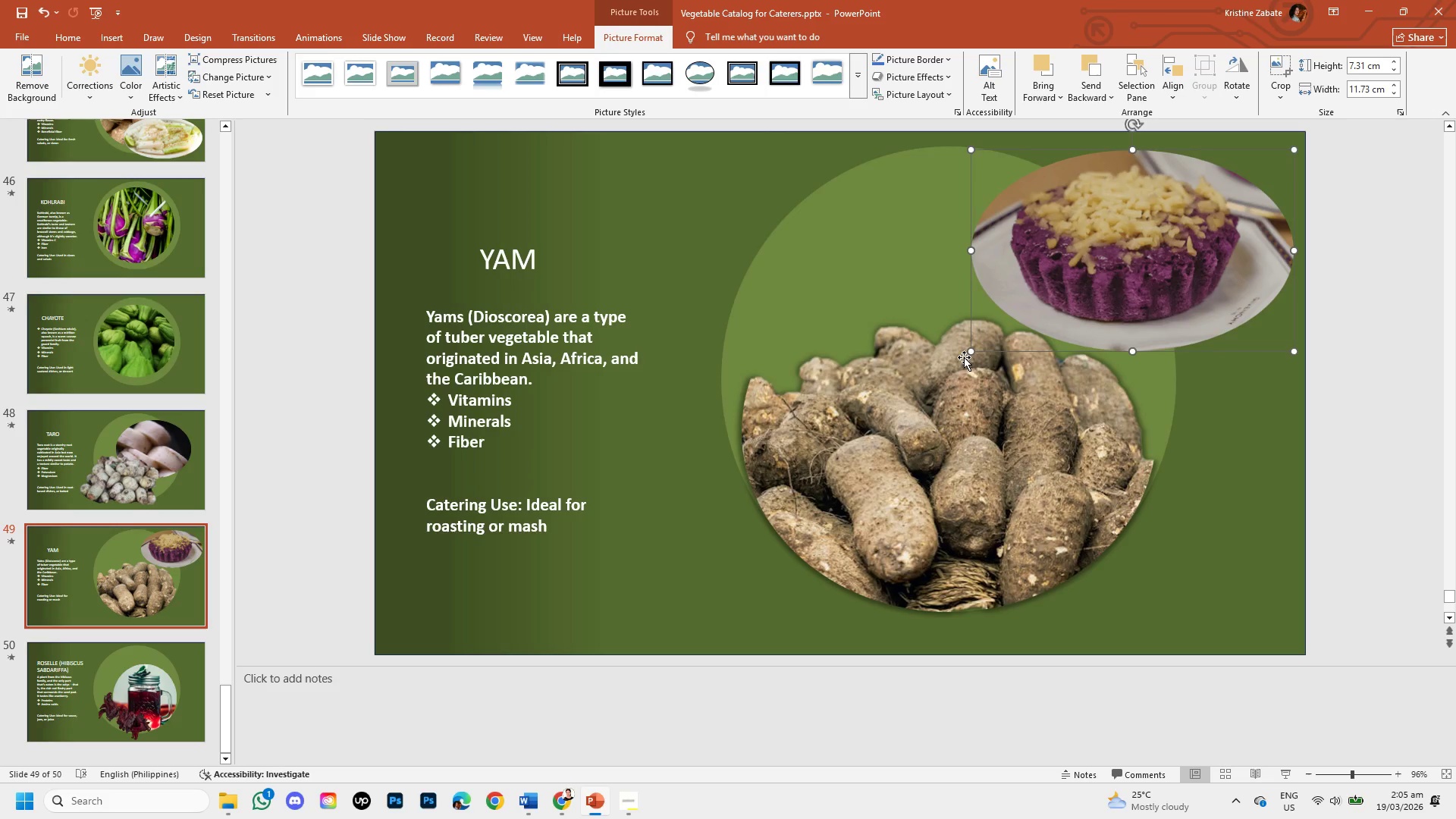 
left_click_drag(start_coordinate=[970, 353], to_coordinate=[960, 357])
 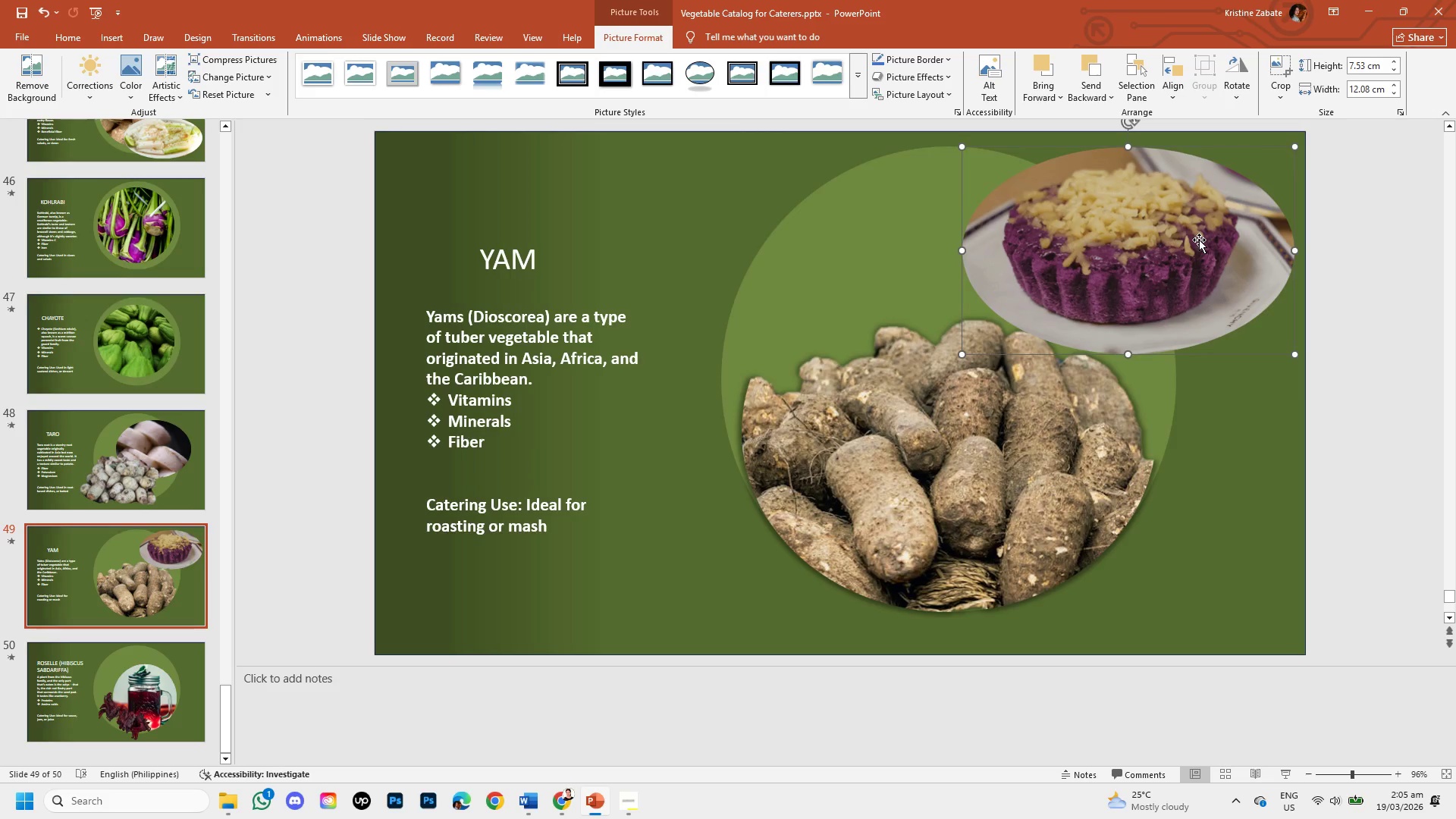 
left_click([1341, 460])
 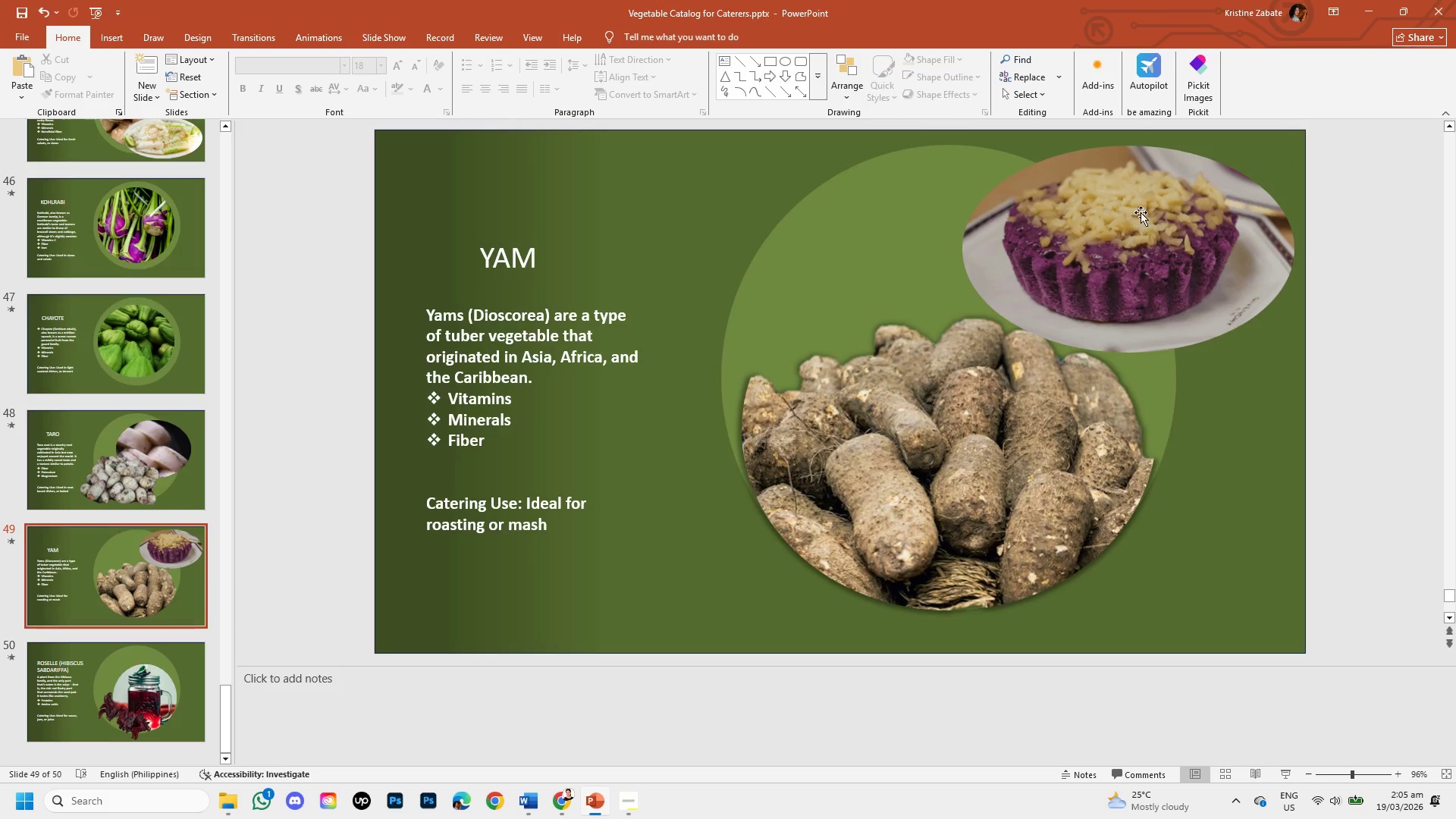 
double_click([1141, 212])
 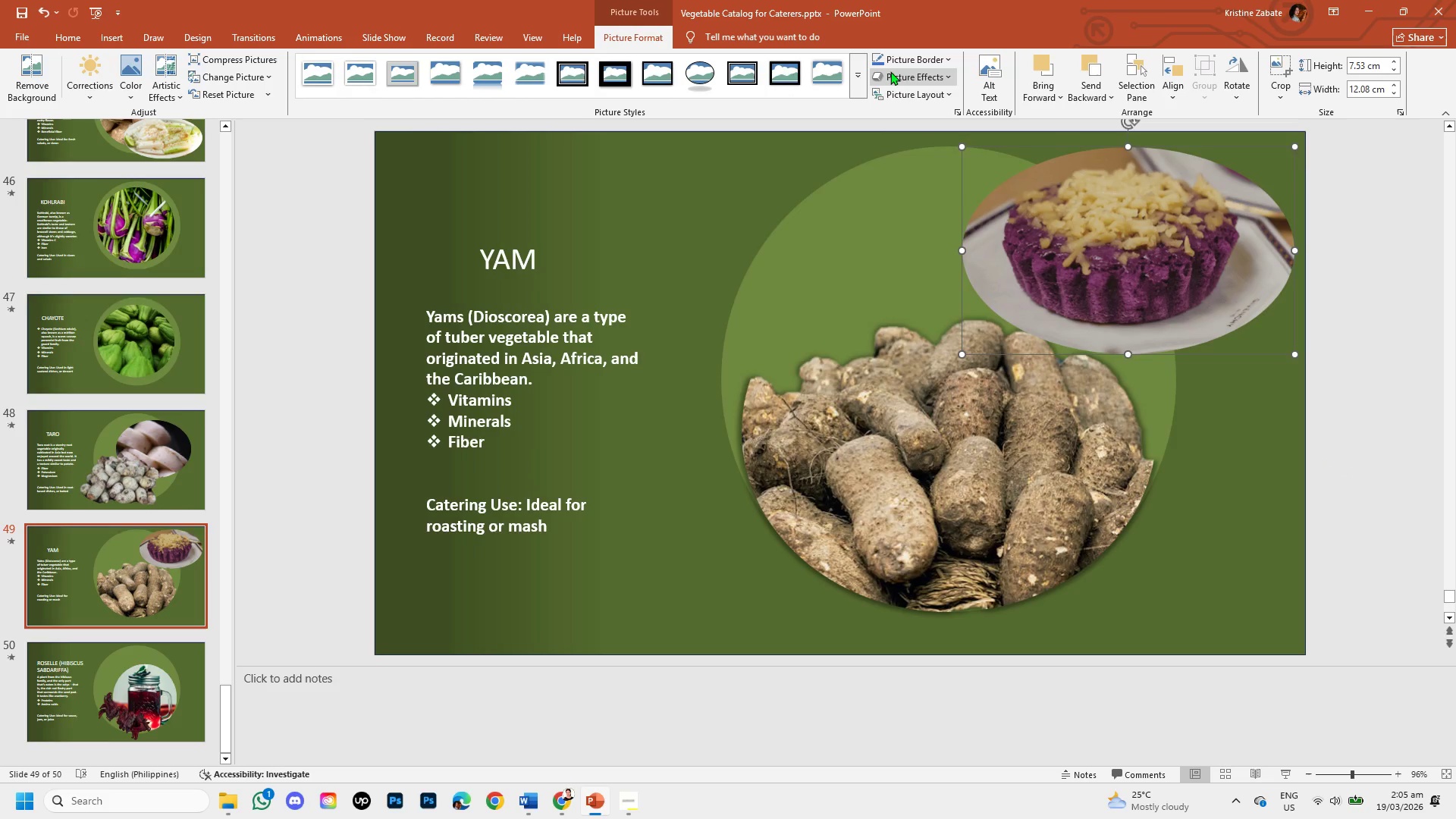 
left_click([892, 71])
 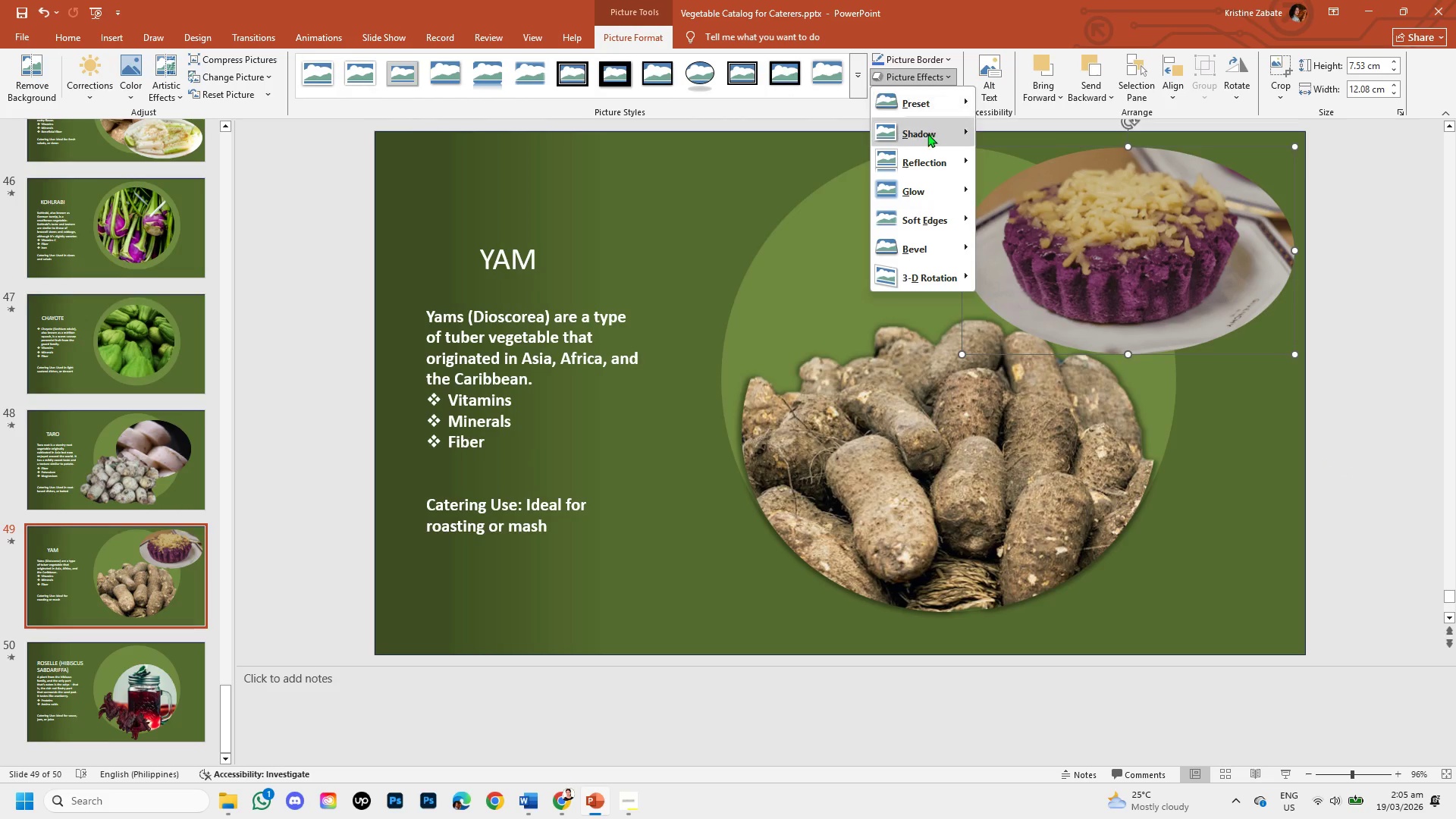 
left_click([927, 133])
 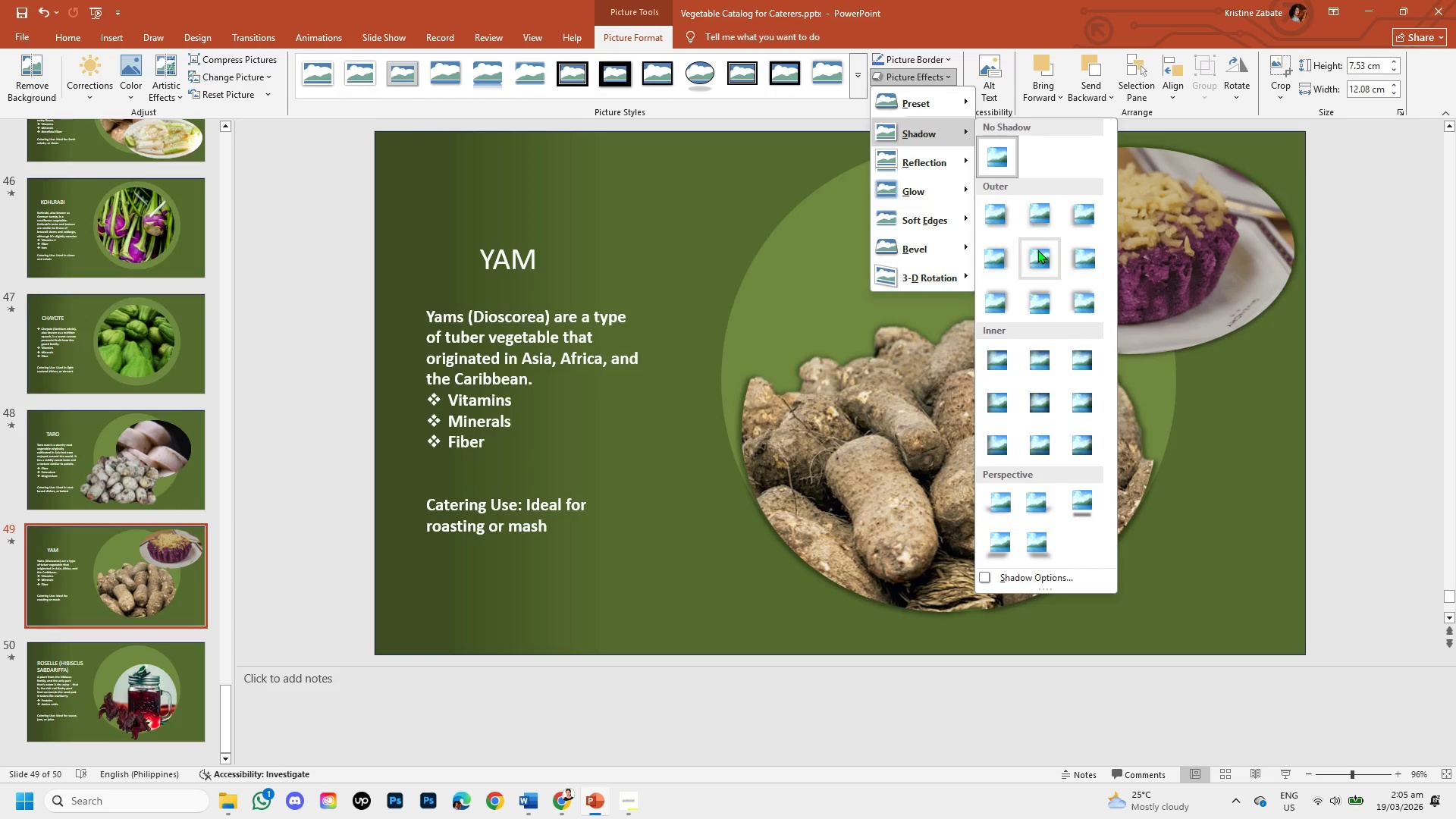 
left_click([1037, 249])
 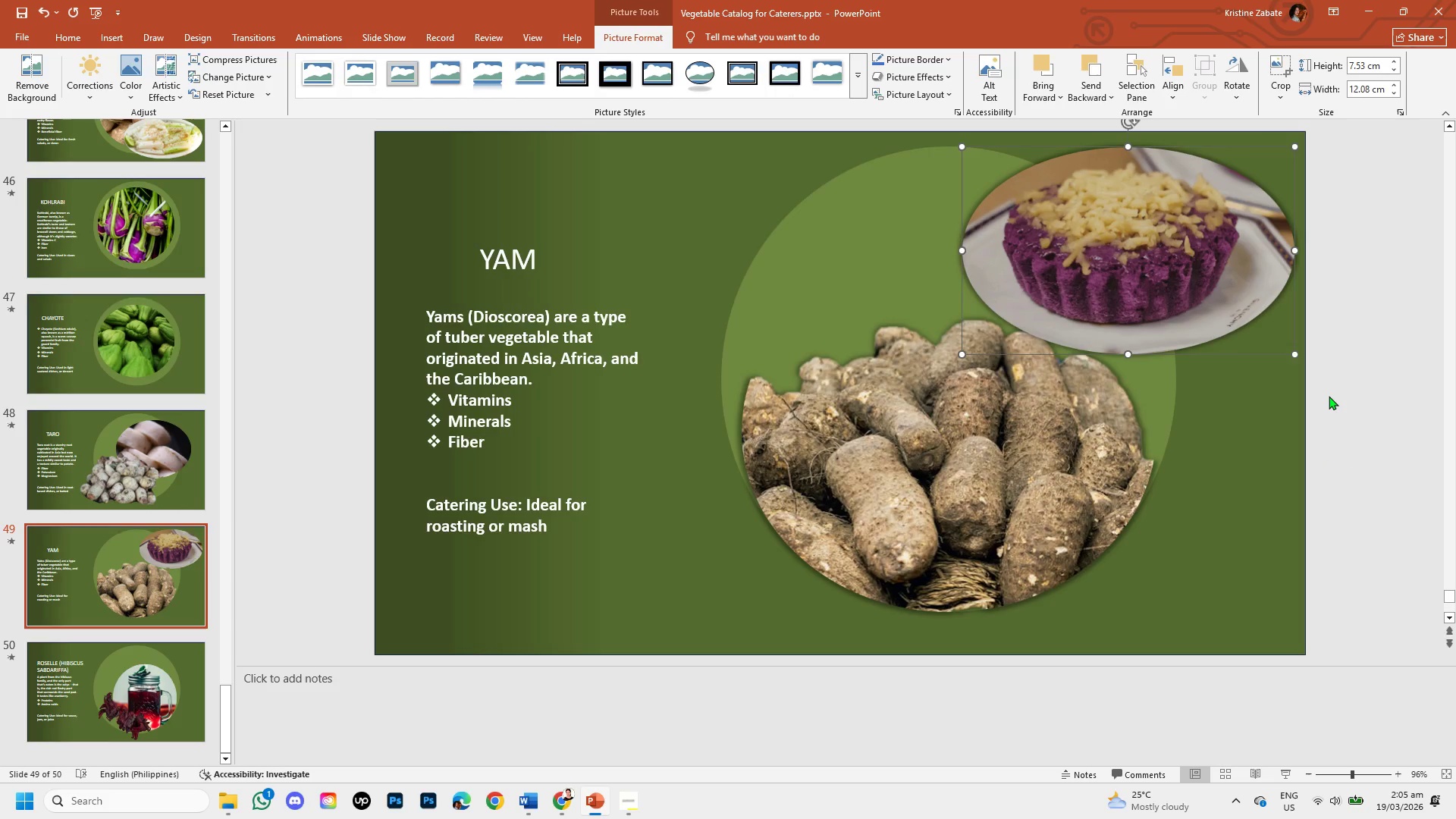 
left_click([1331, 397])
 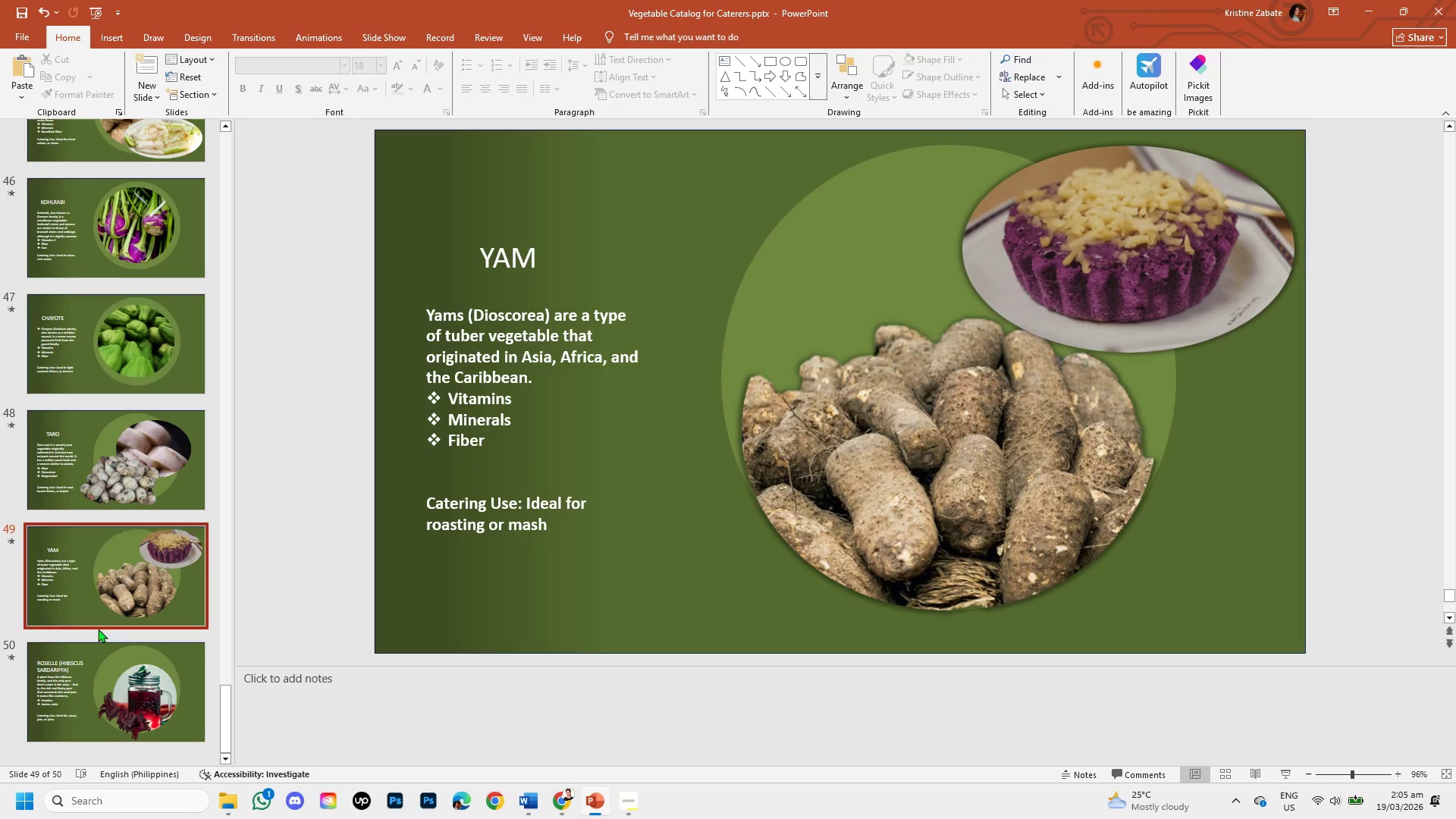 
left_click([89, 679])
 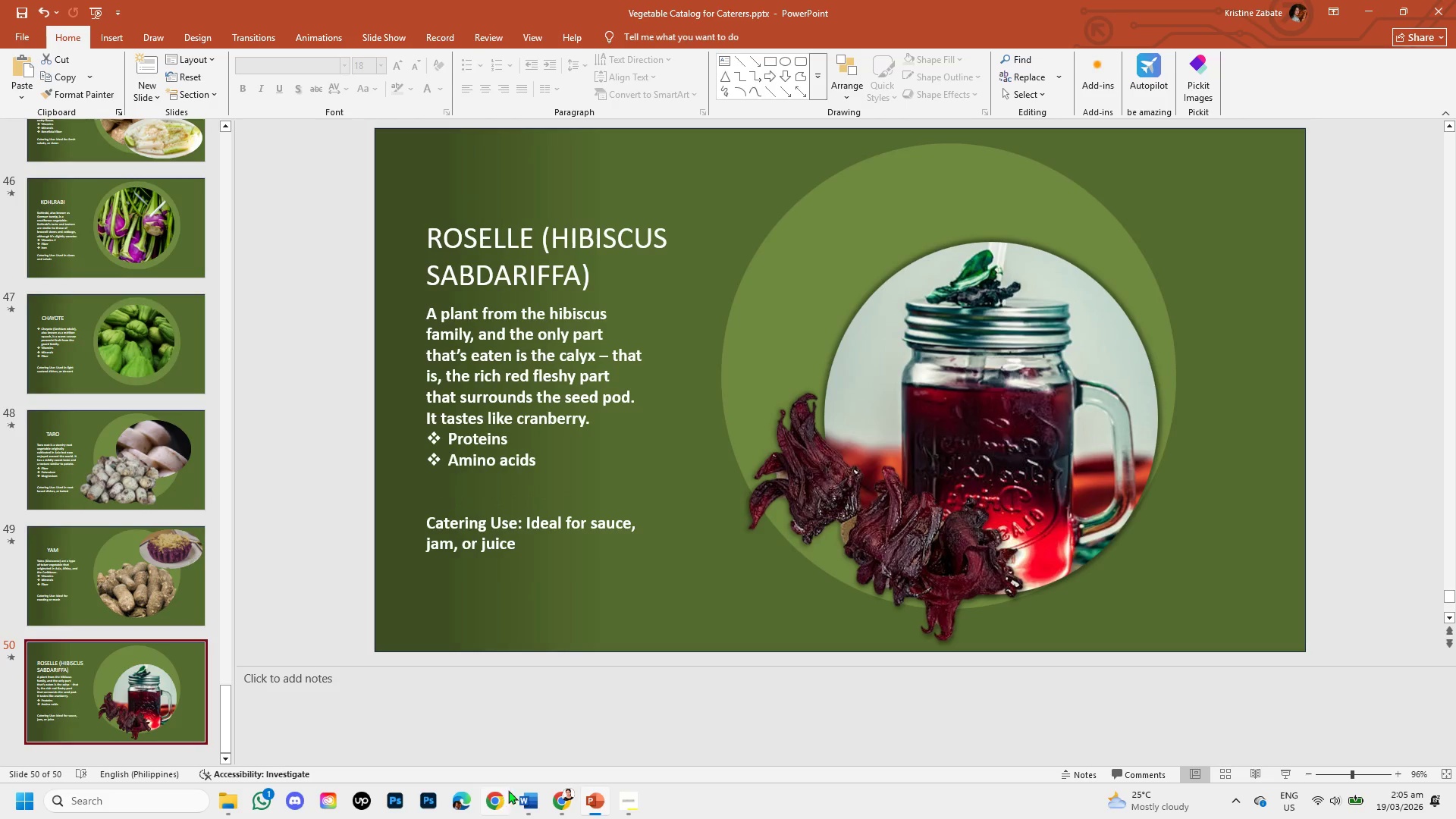 
left_click([617, 802])
 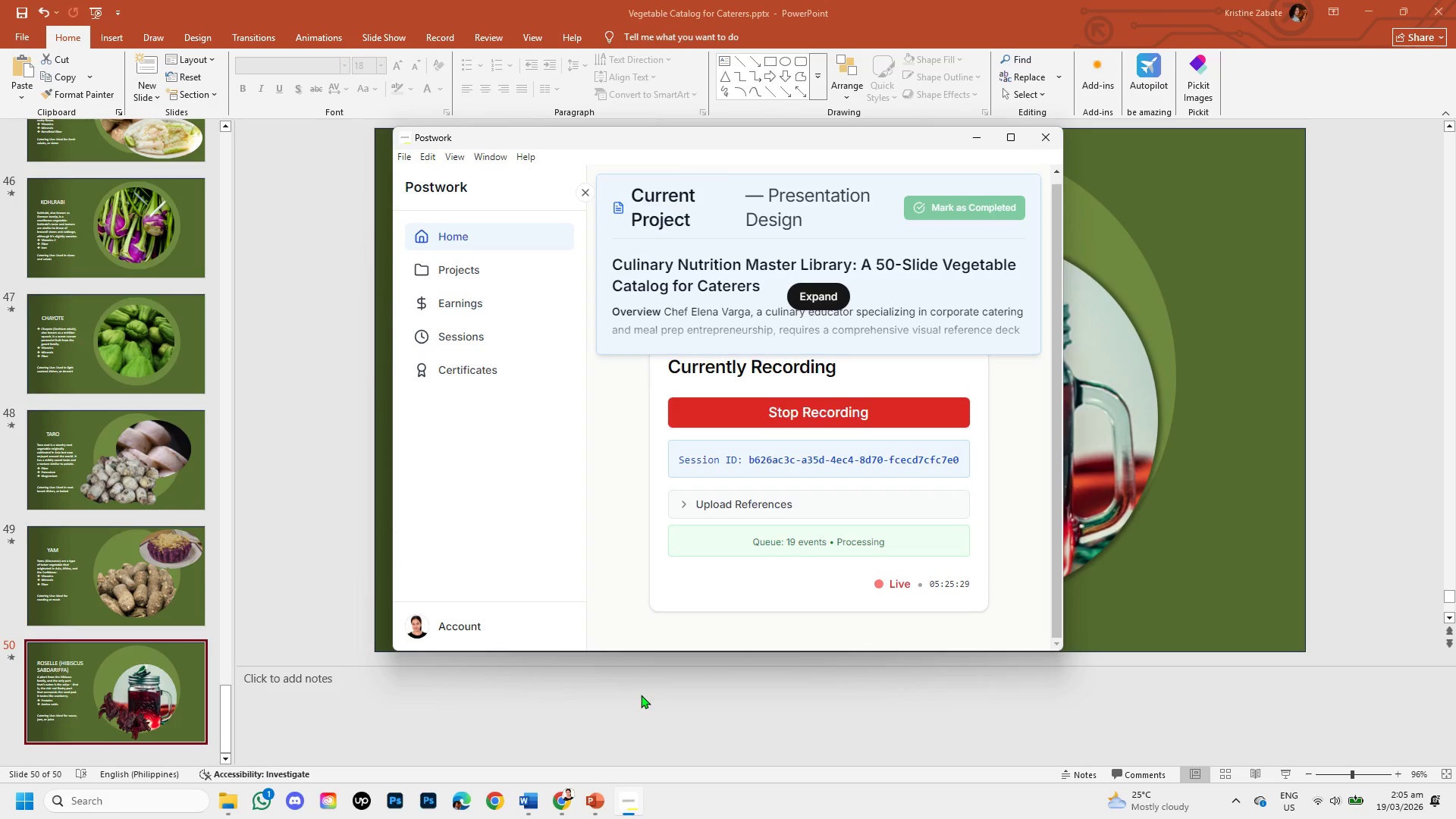 
left_click([328, 500])
 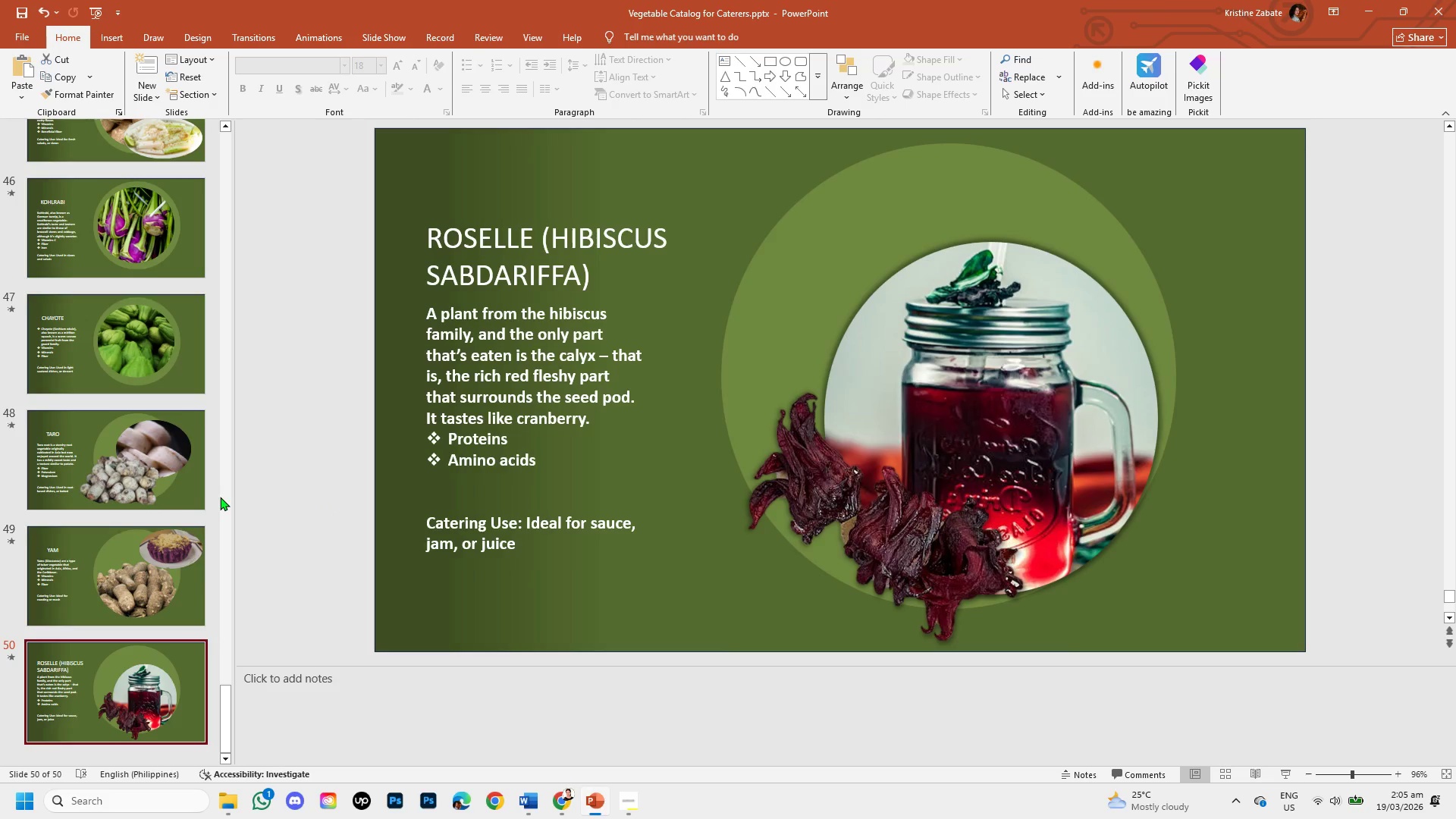 
left_click([100, 179])
 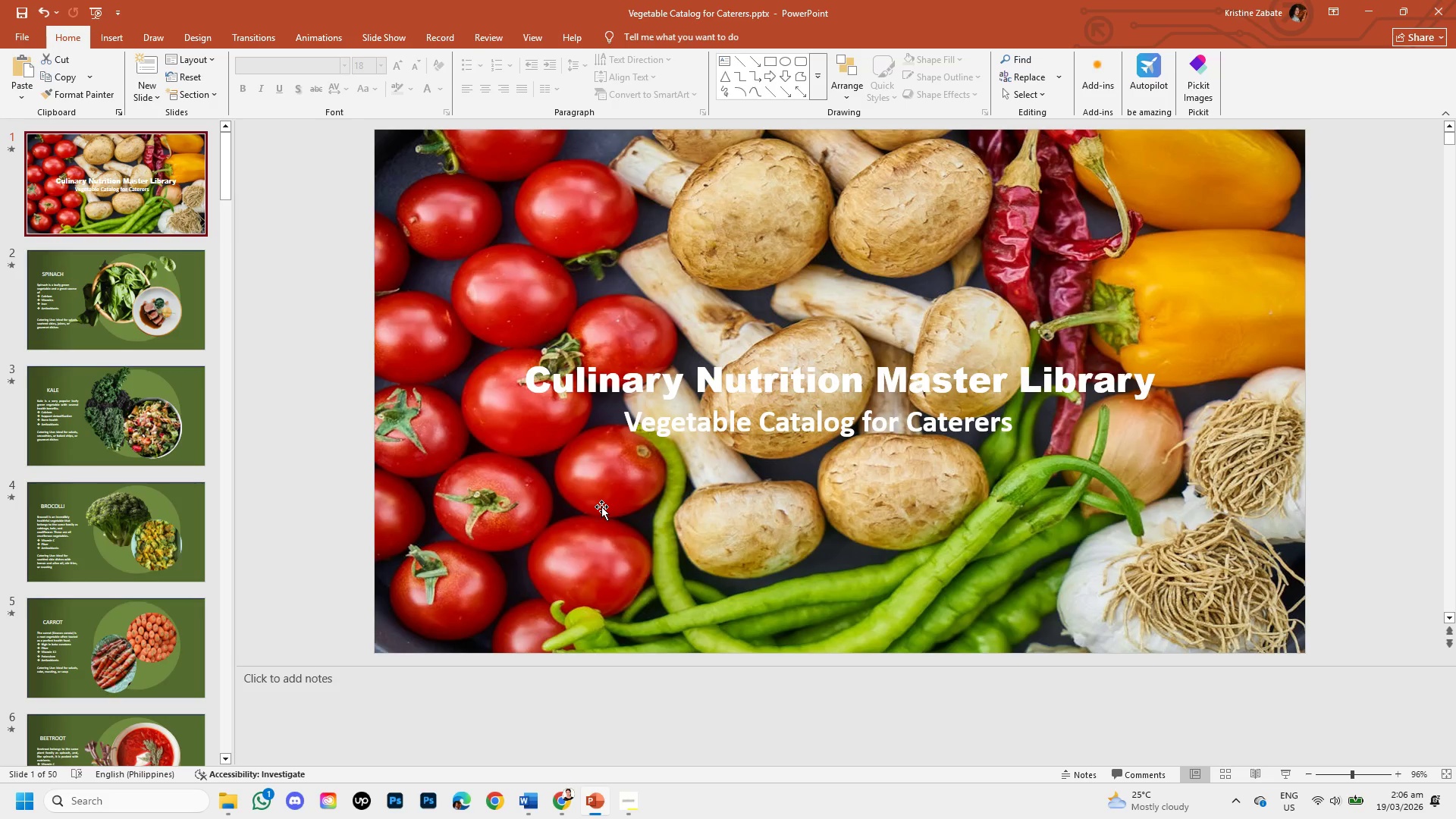 
scroll: coordinate [210, 379], scroll_direction: up, amount: 34.0
 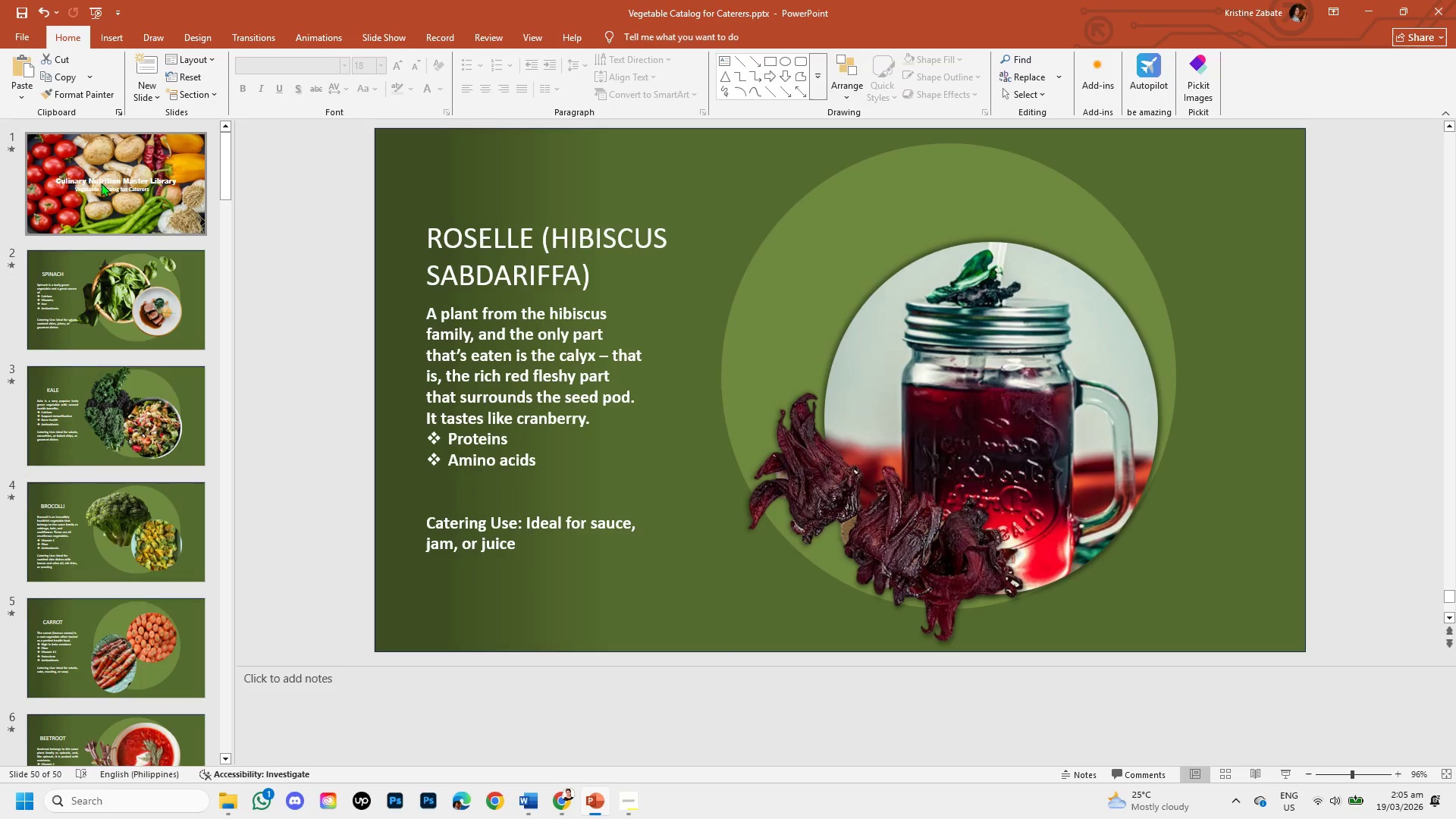 
wait(30.36)
 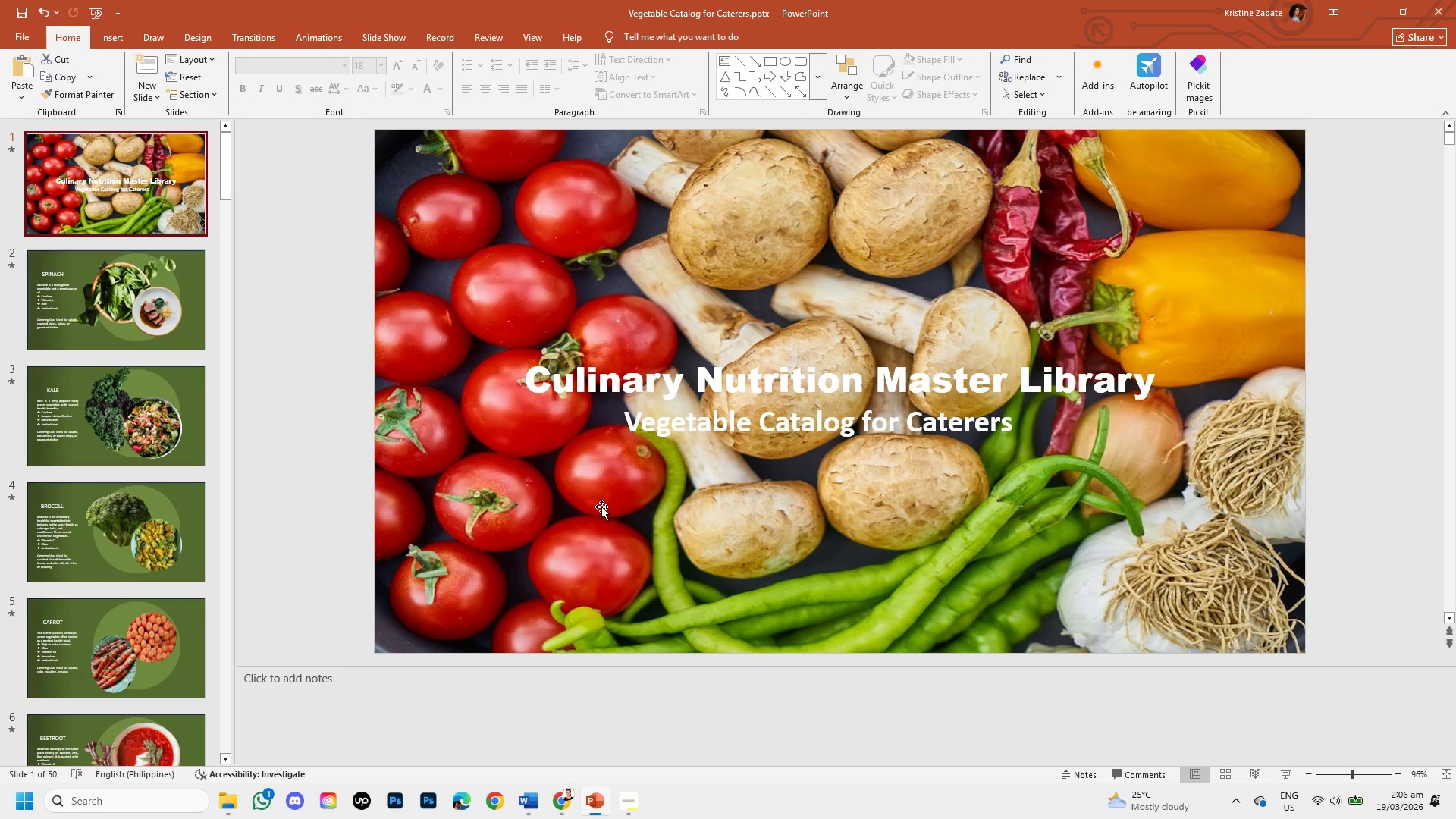 
left_click([177, 285])
 